 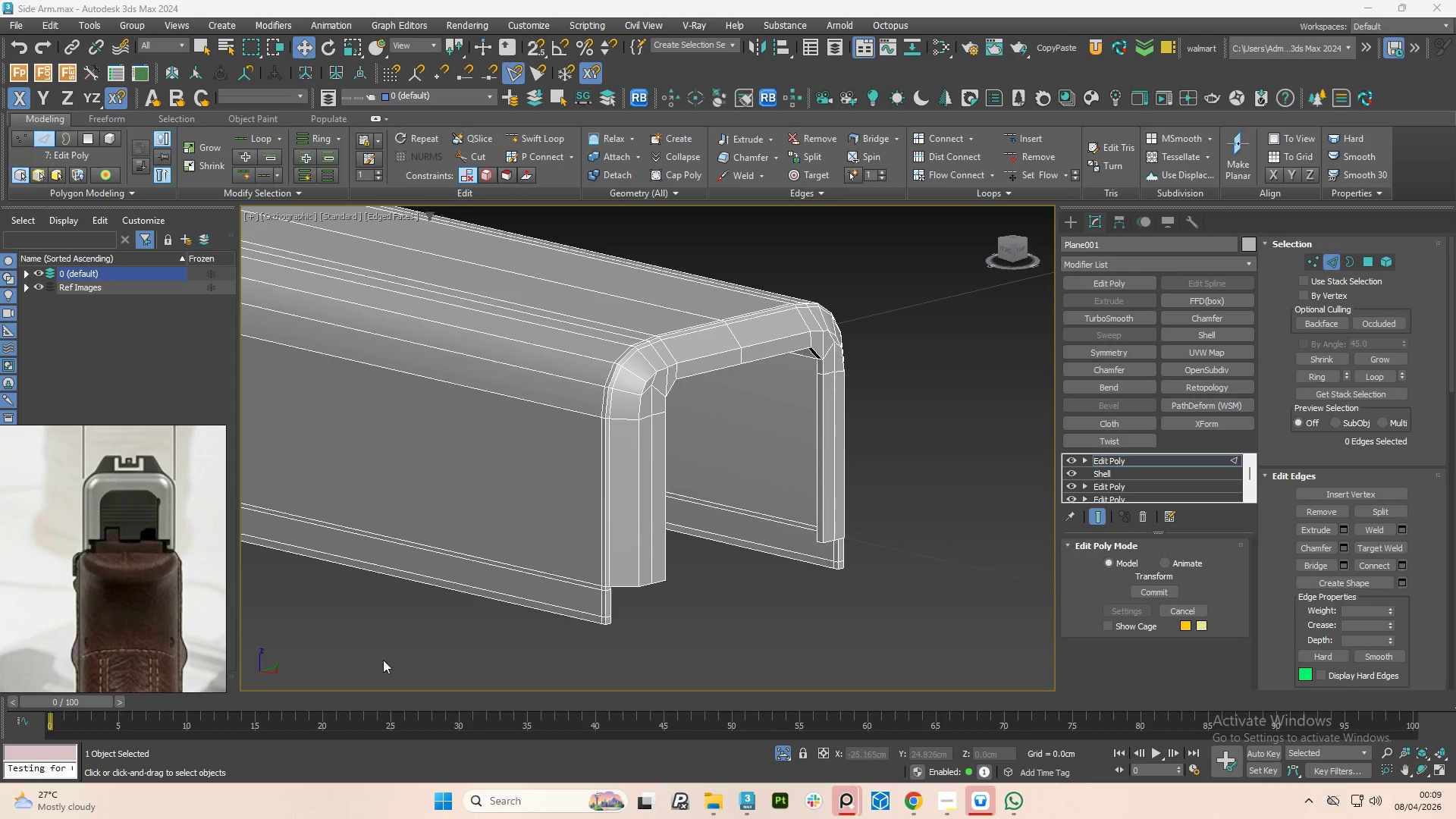 
scroll: coordinate [681, 538], scroll_direction: up, amount: 2.0
 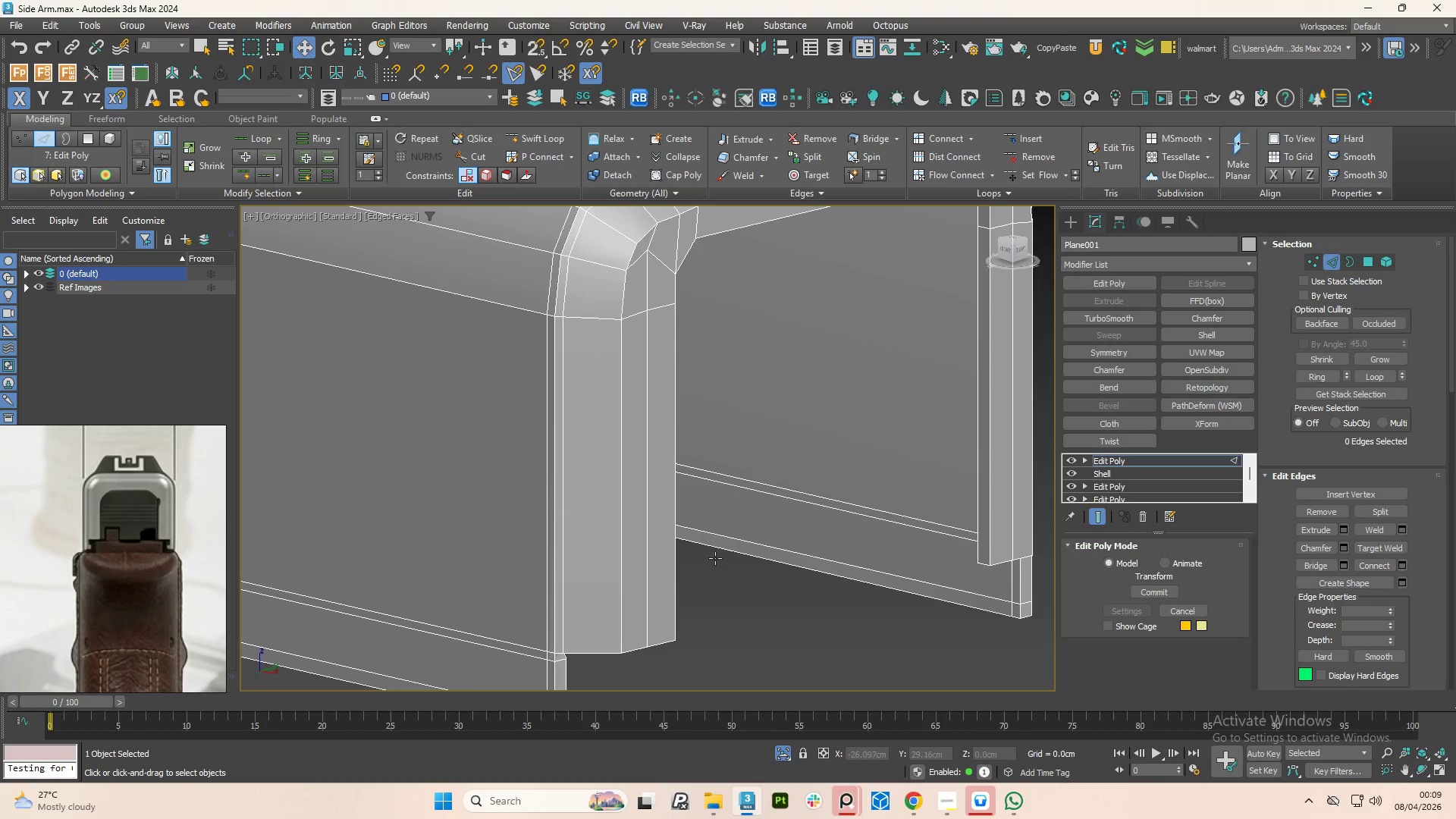 
scroll: coordinate [715, 558], scroll_direction: down, amount: 2.0
 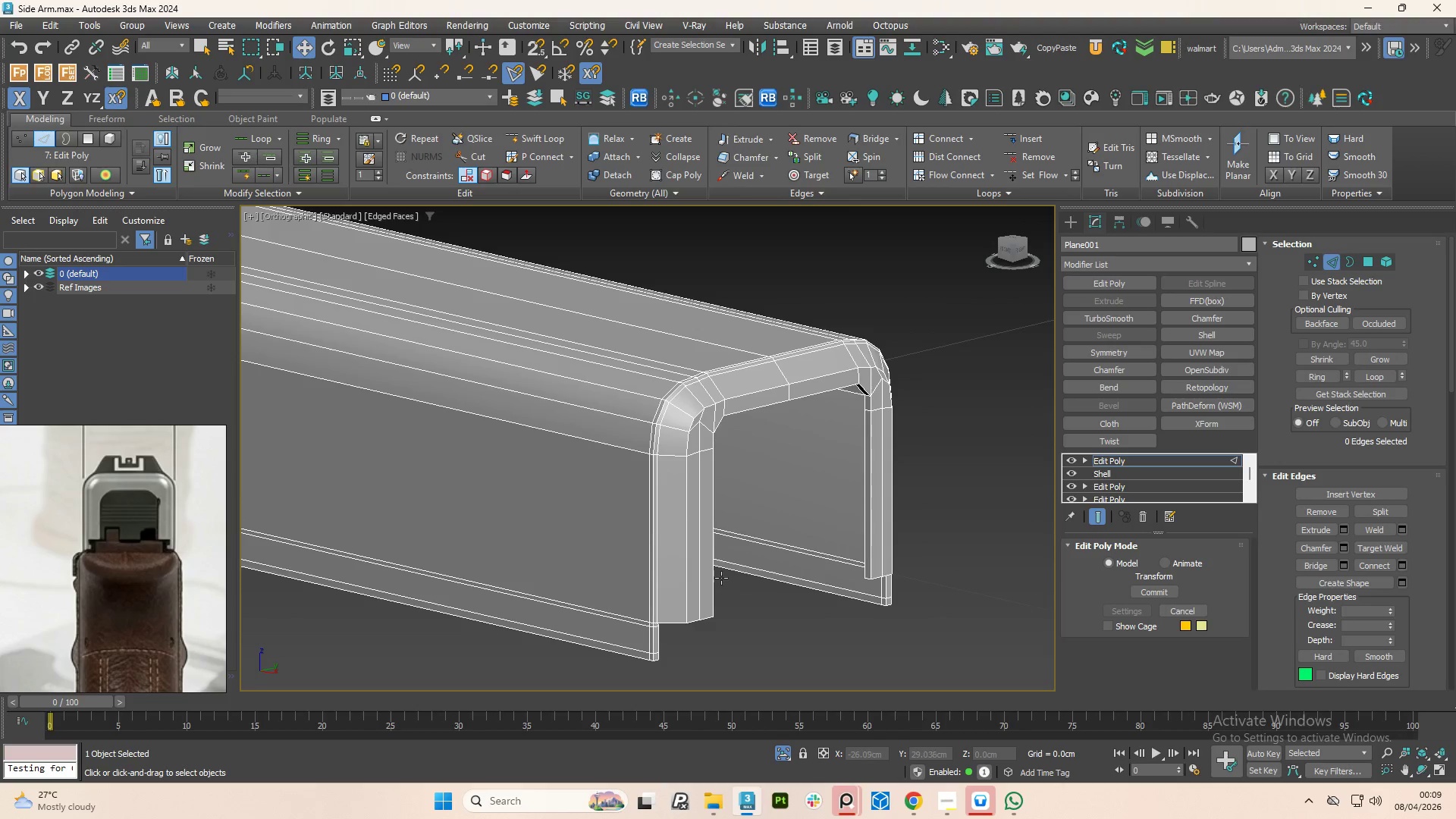 
hold_key(key=AltLeft, duration=1.09)
 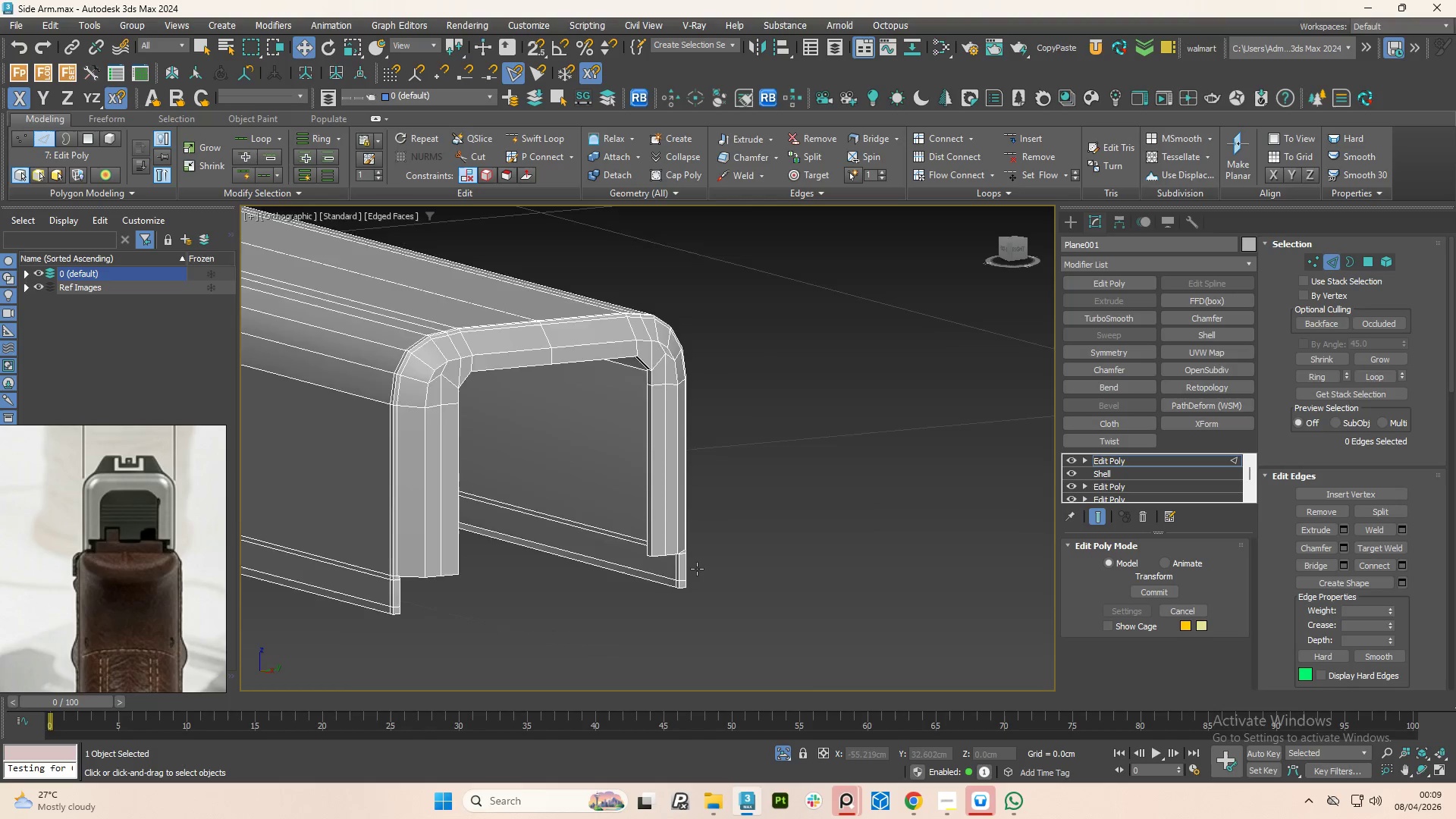 
scroll: coordinate [697, 569], scroll_direction: down, amount: 2.0
 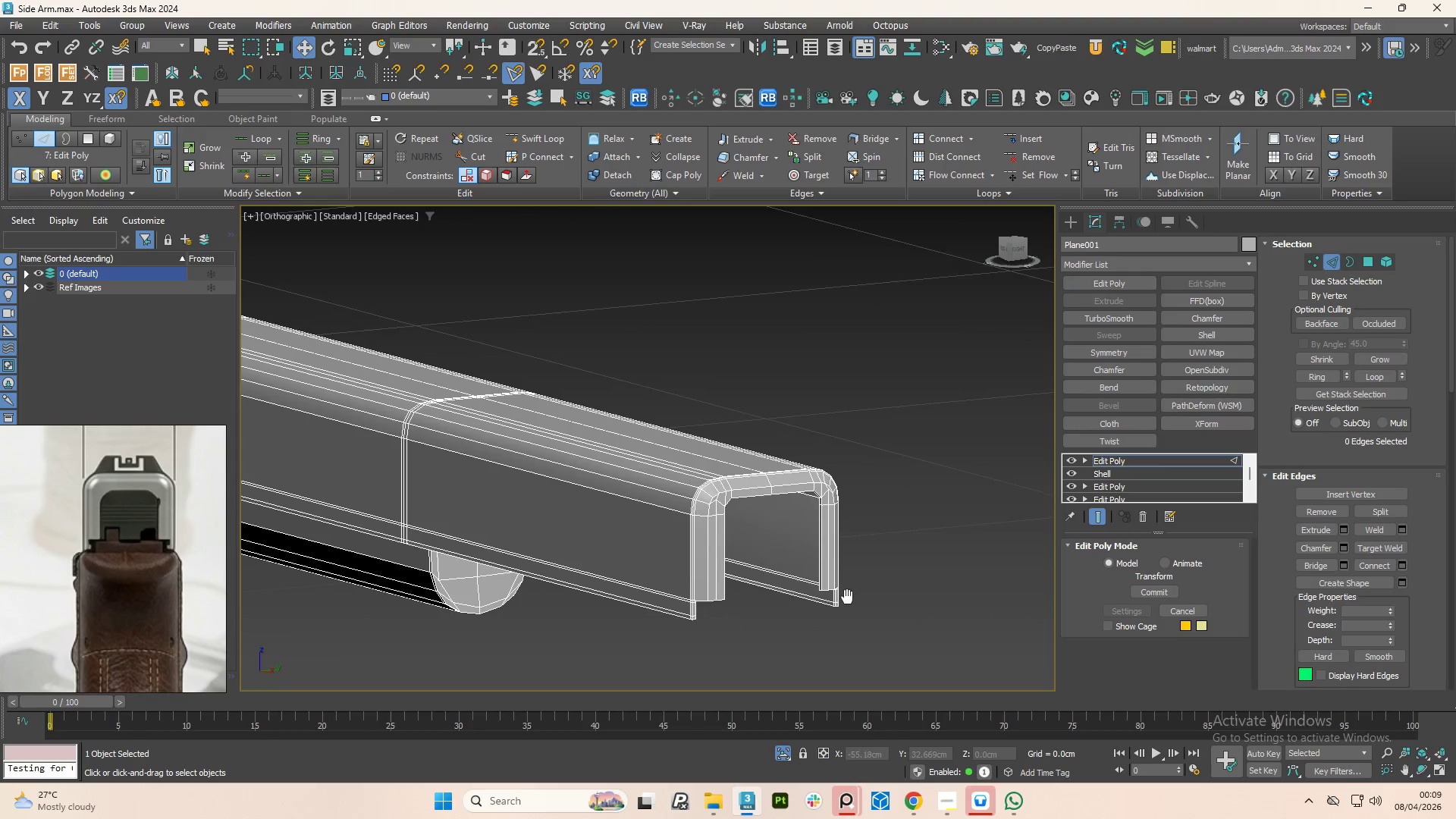 
hold_key(key=AltLeft, duration=0.78)
 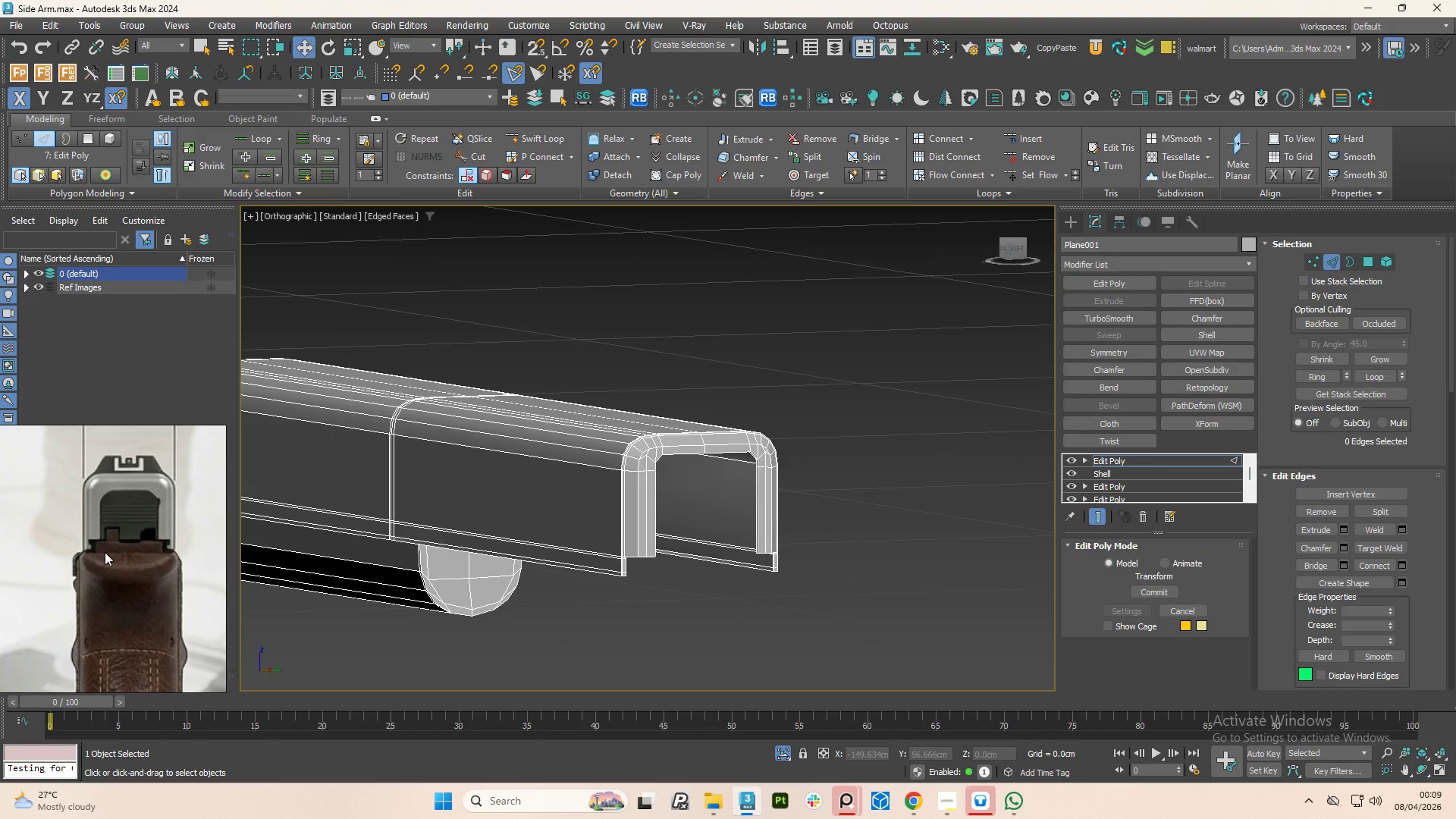 
scroll: coordinate [105, 552], scroll_direction: down, amount: 2.0
 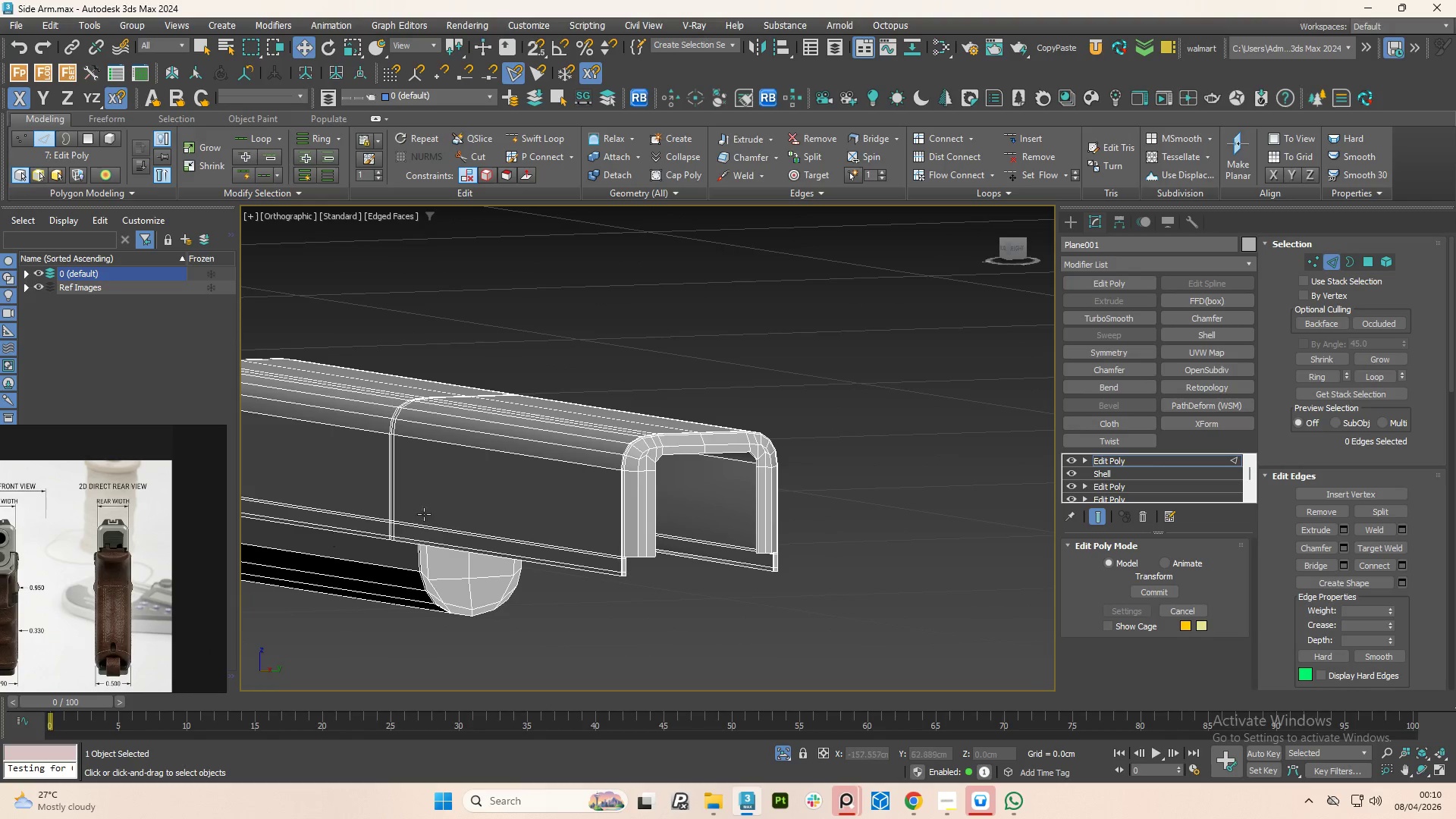 
hold_key(key=AltLeft, duration=1.5)
 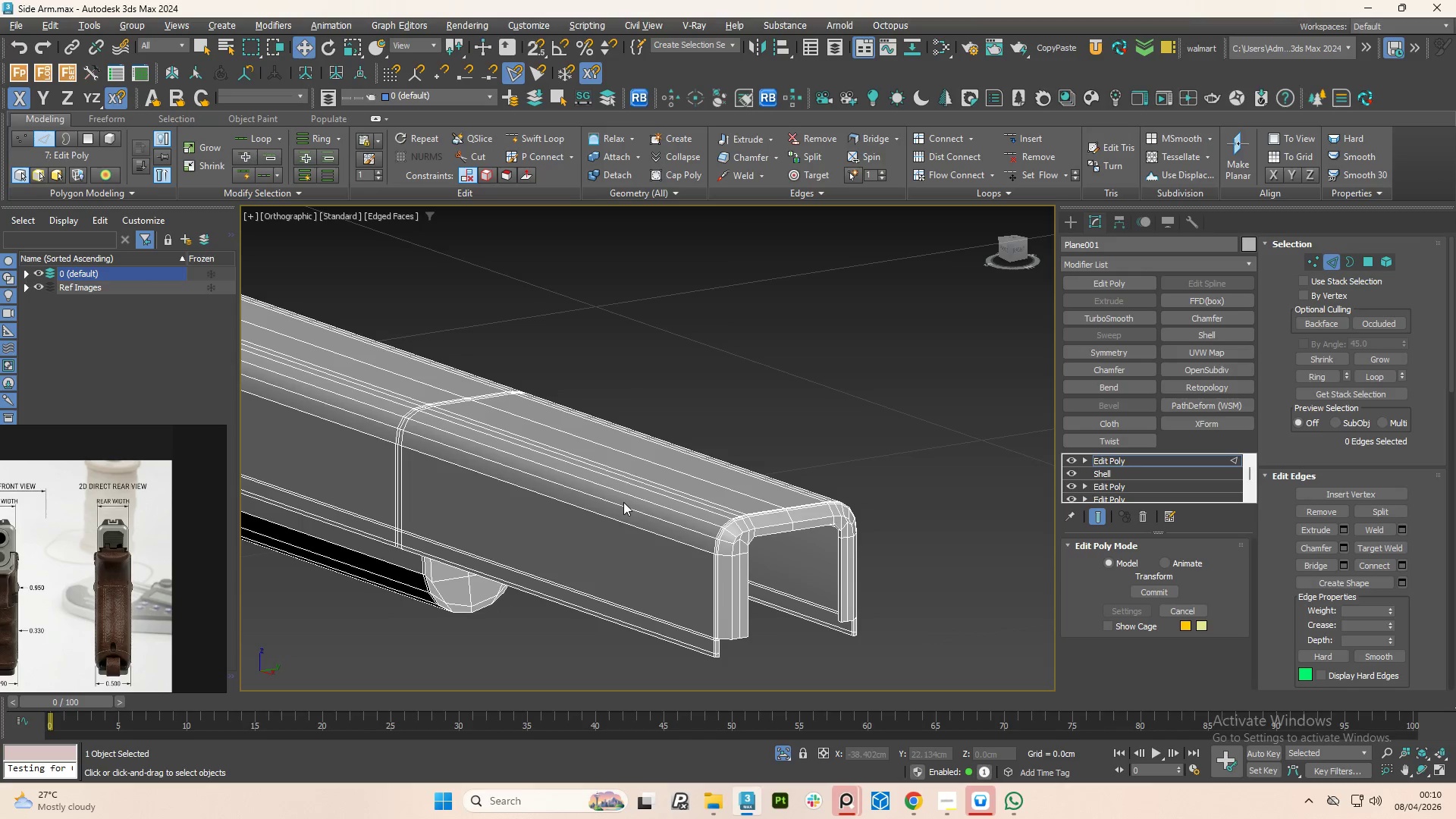 
hold_key(key=AltLeft, duration=0.69)
 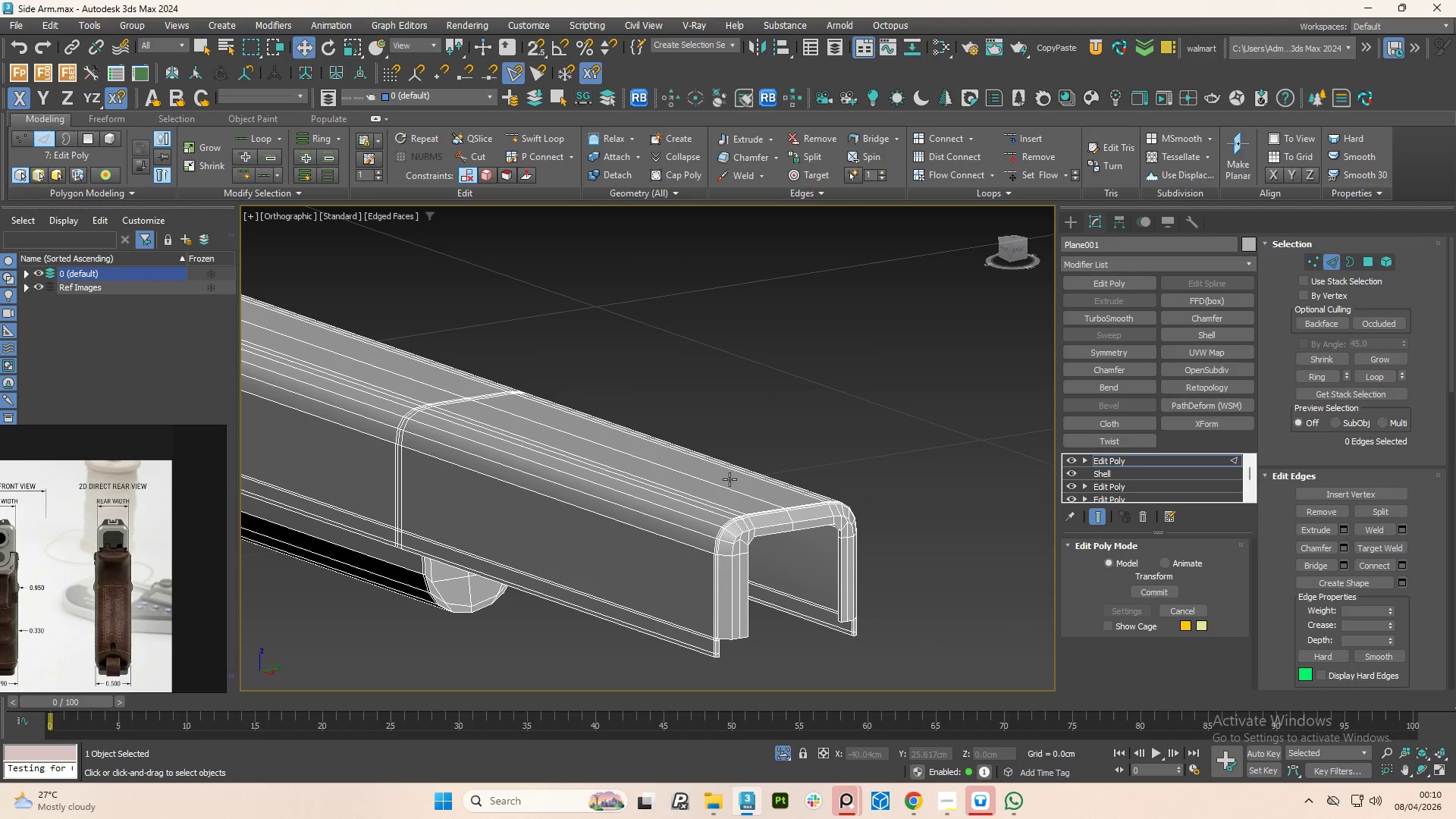 
scroll: coordinate [147, 557], scroll_direction: down, amount: 7.0
 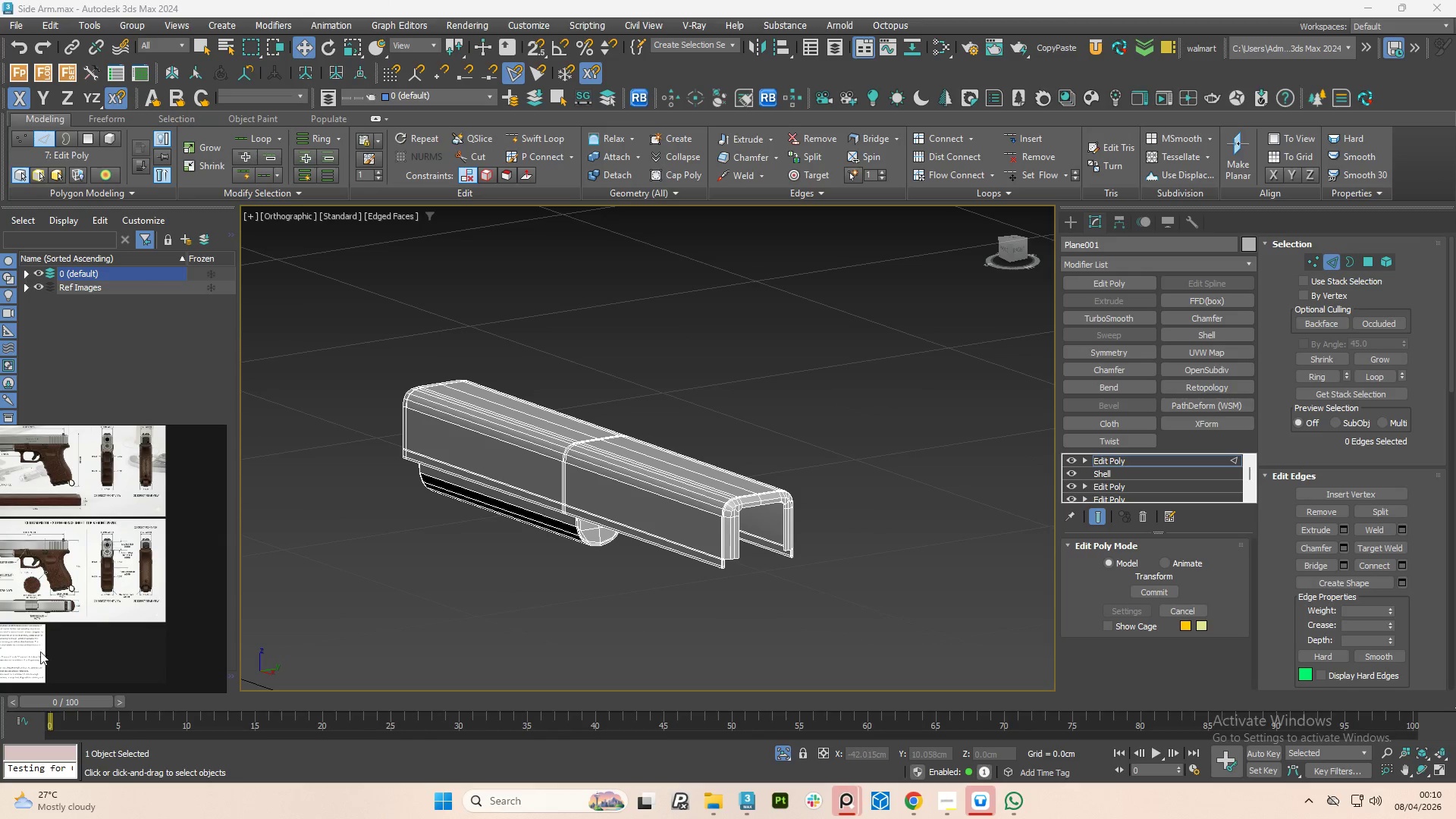 
scroll: coordinate [128, 568], scroll_direction: up, amount: 10.0
 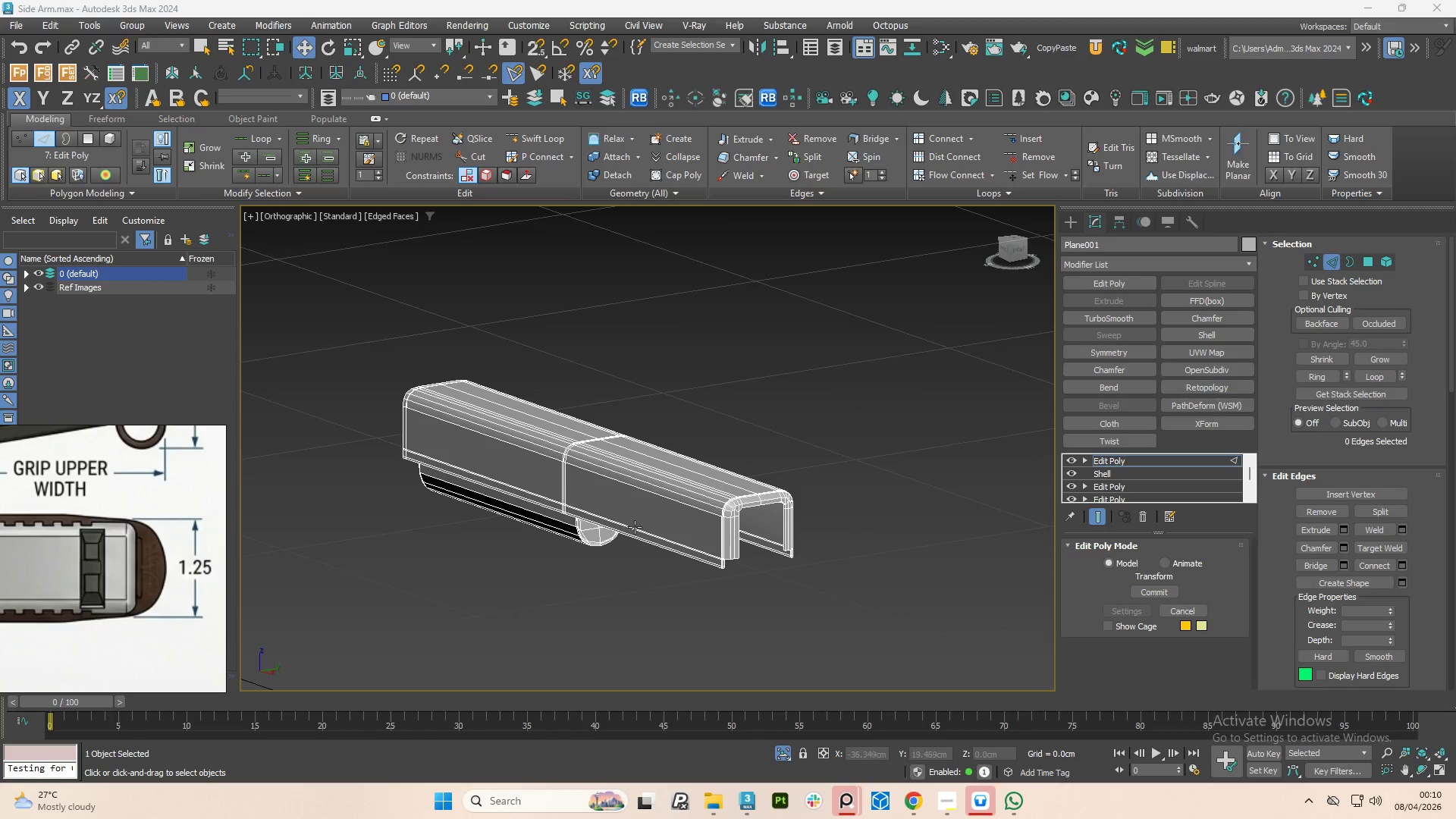 
hold_key(key=AltLeft, duration=0.75)
 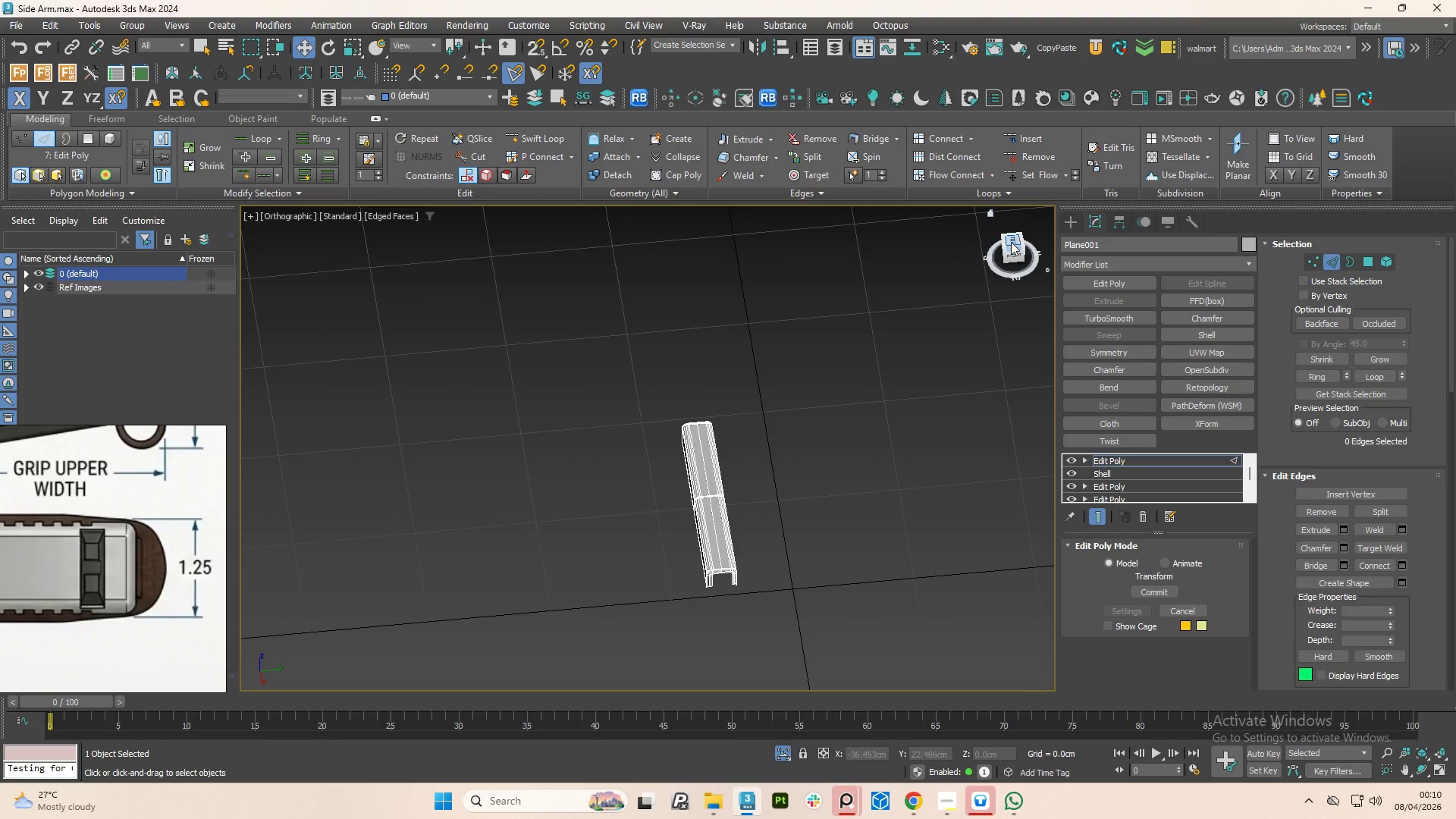 
scroll: coordinate [774, 522], scroll_direction: down, amount: 3.0
 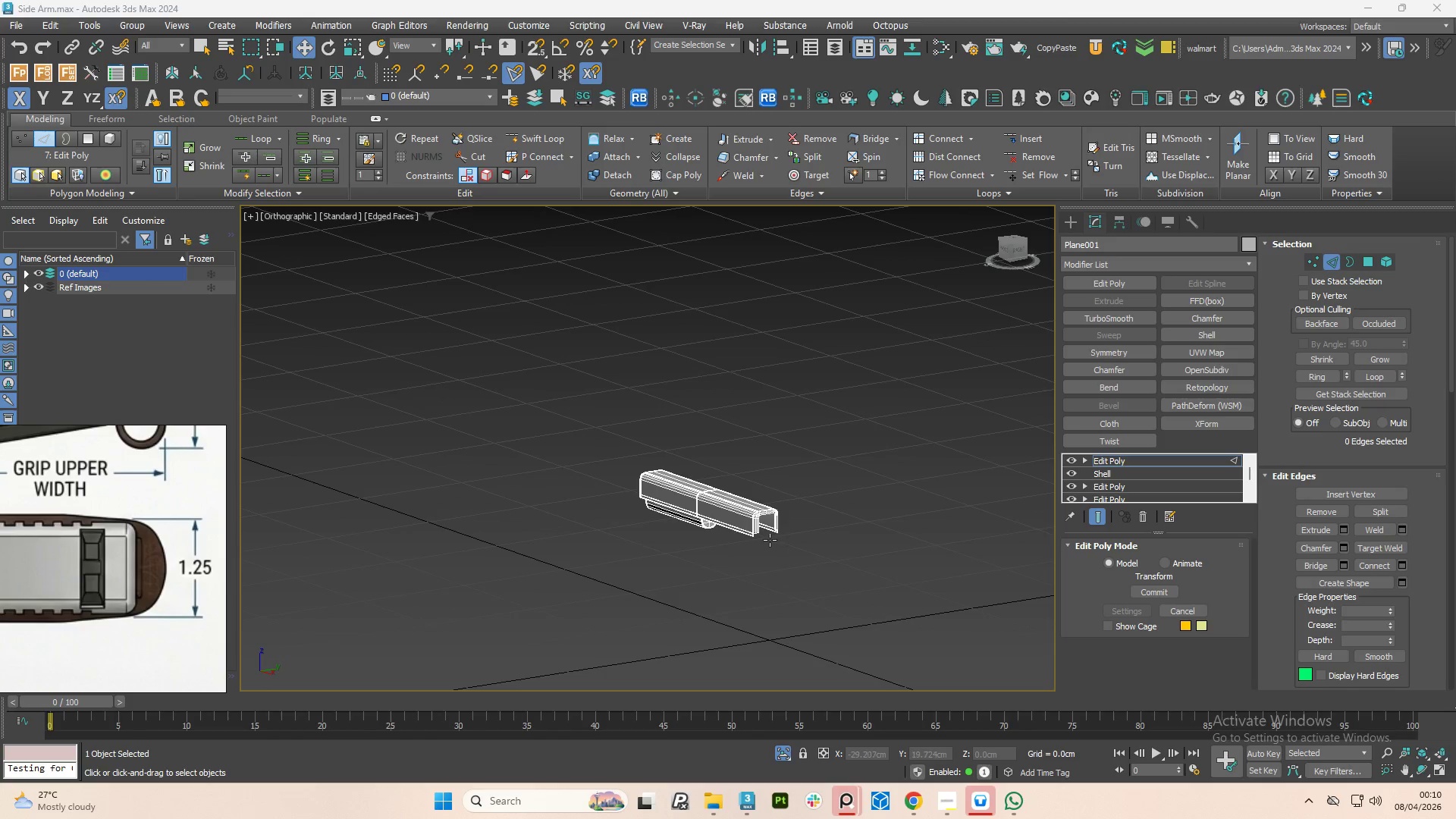 
left_click([1011, 242])
 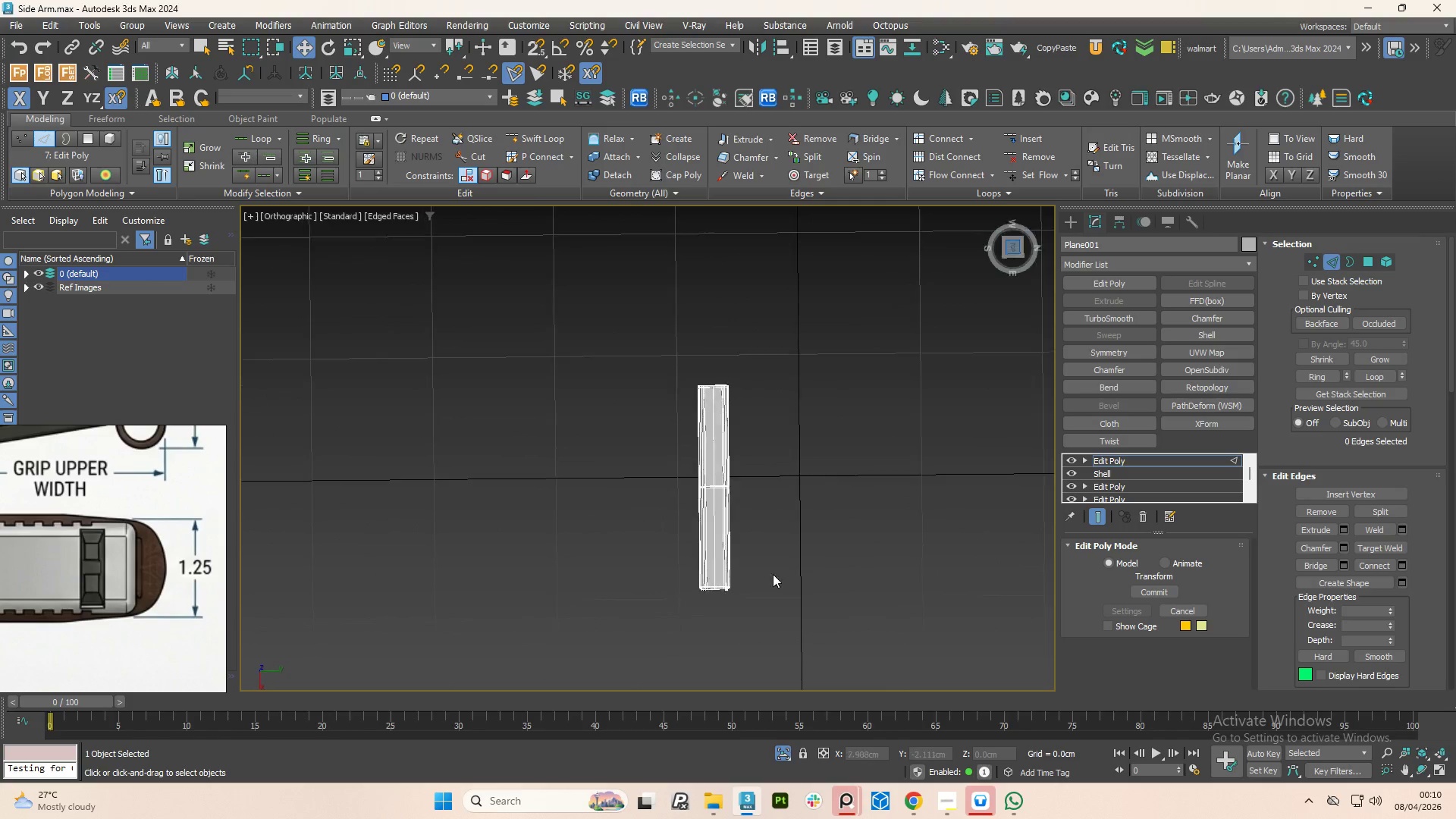 
key(T)
 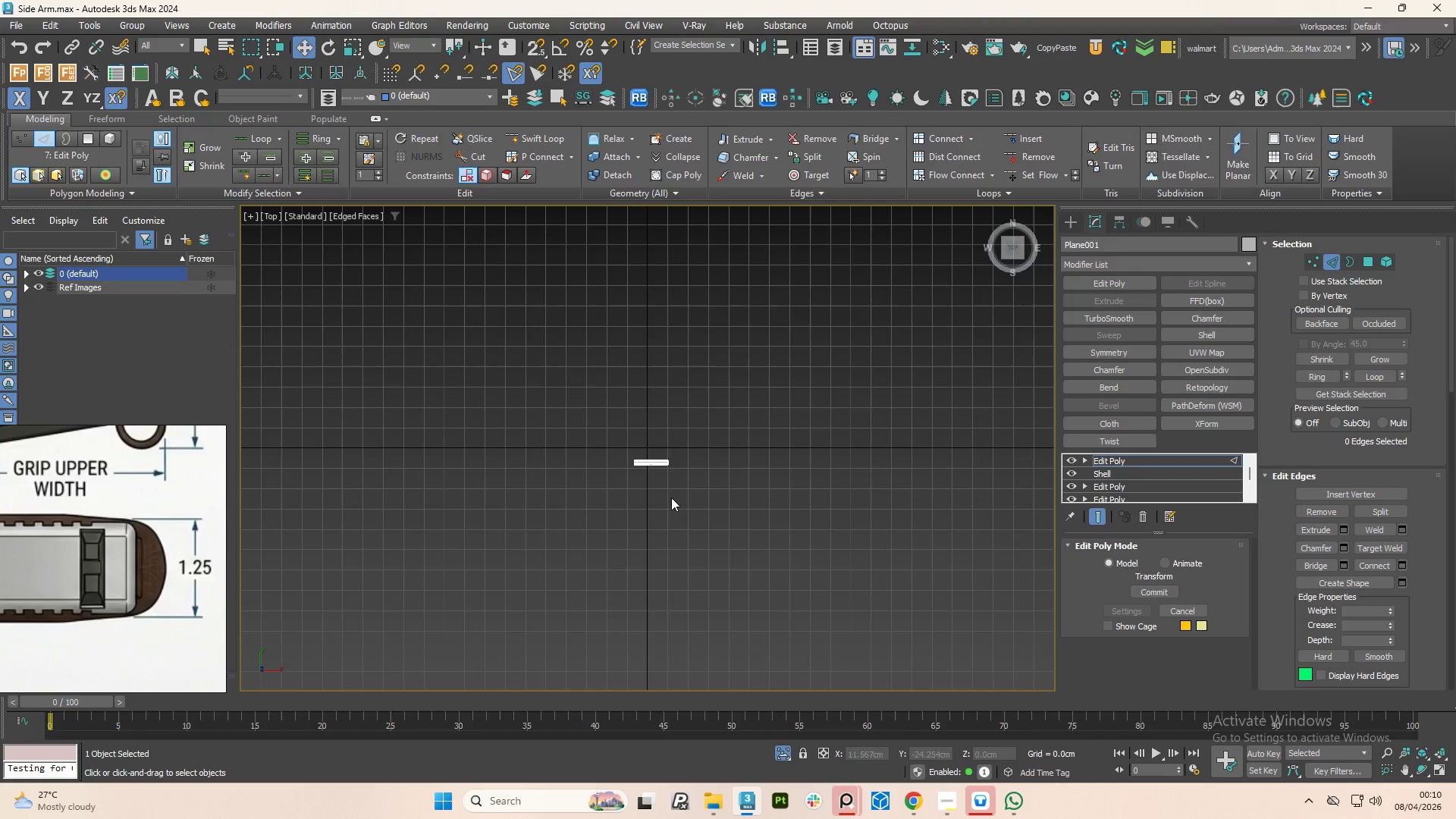 
scroll: coordinate [737, 592], scroll_direction: down, amount: 2.0
 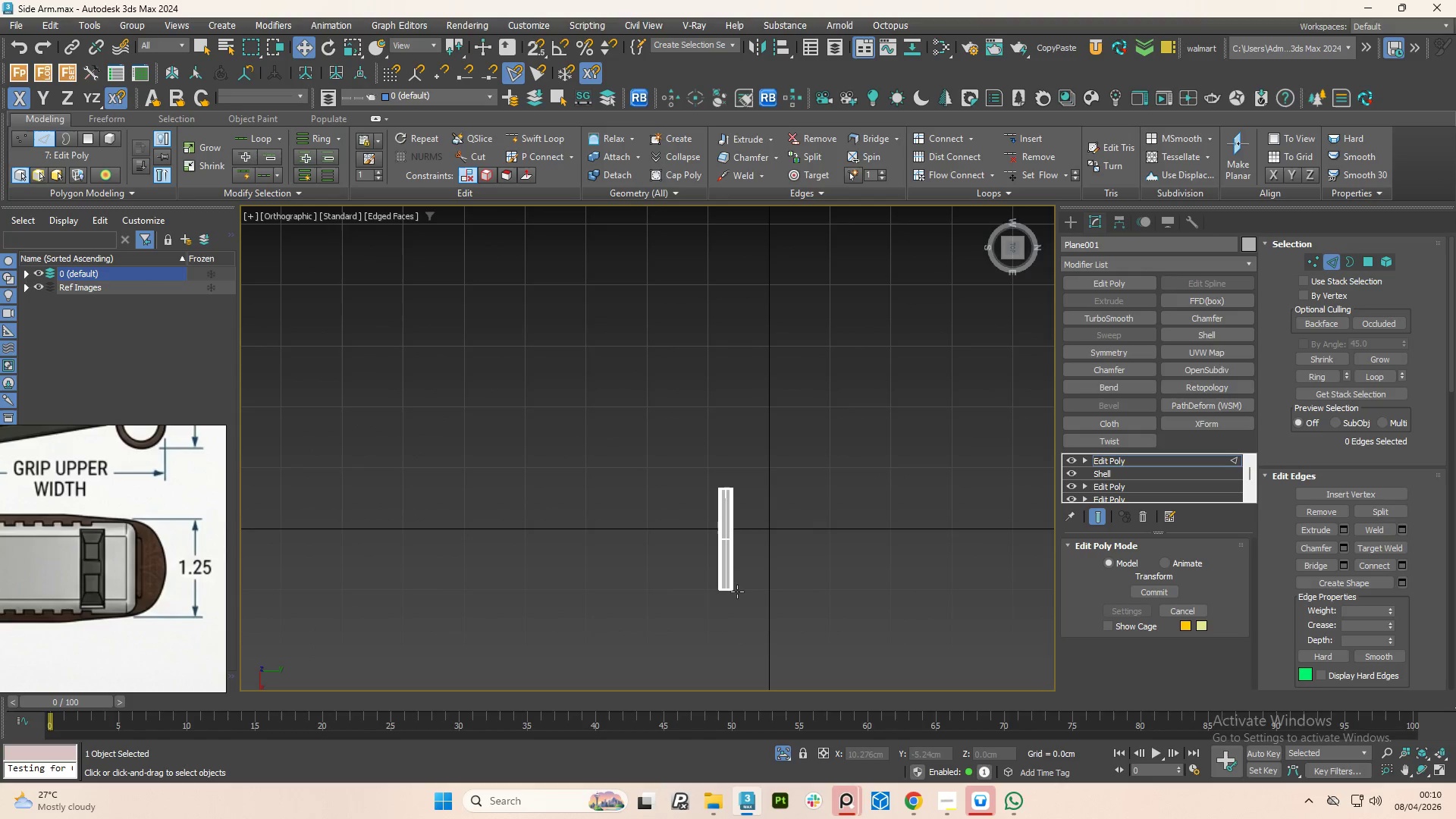 
scroll: coordinate [620, 444], scroll_direction: up, amount: 7.0
 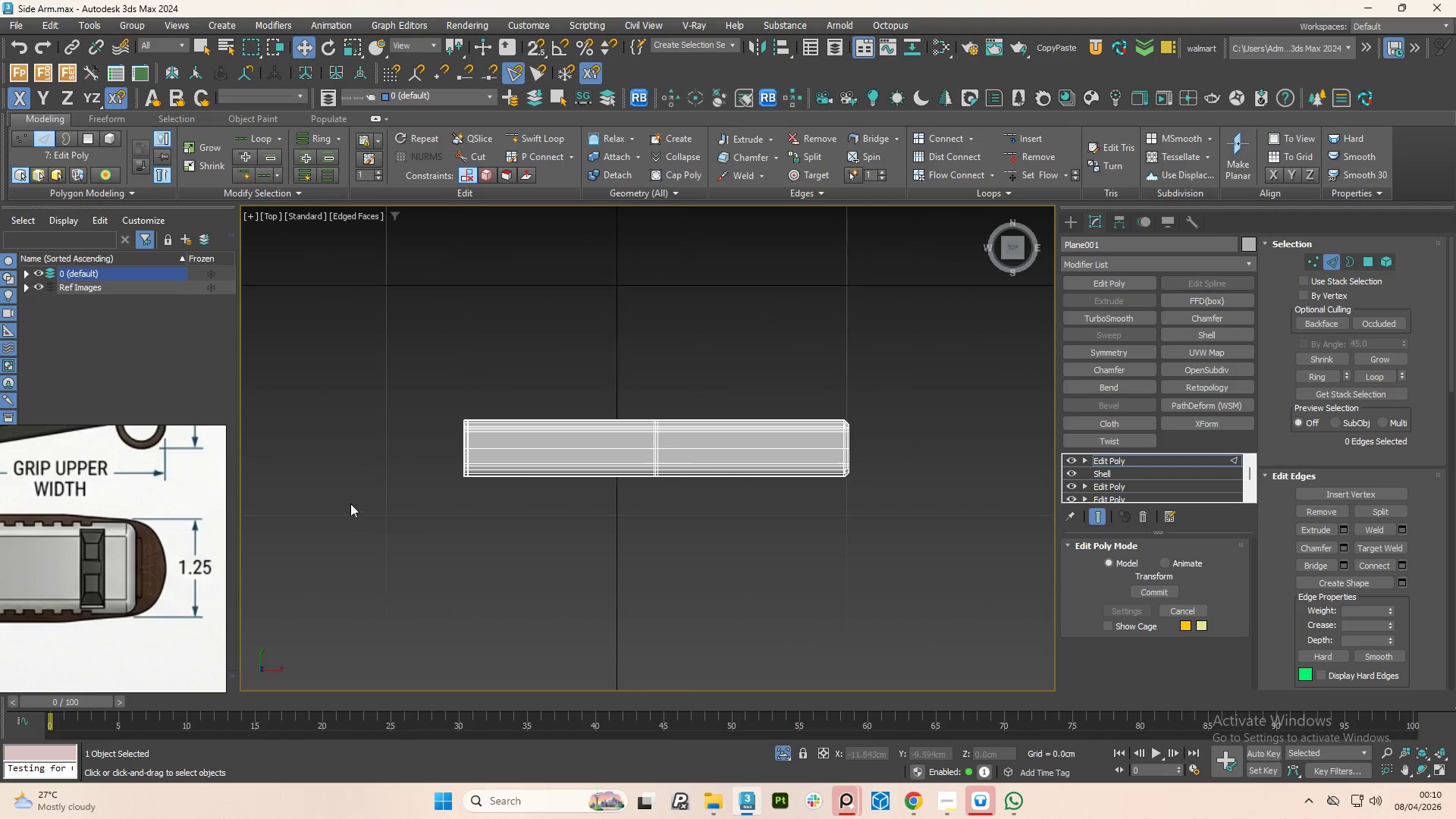 
scroll: coordinate [422, 556], scroll_direction: down, amount: 2.0
 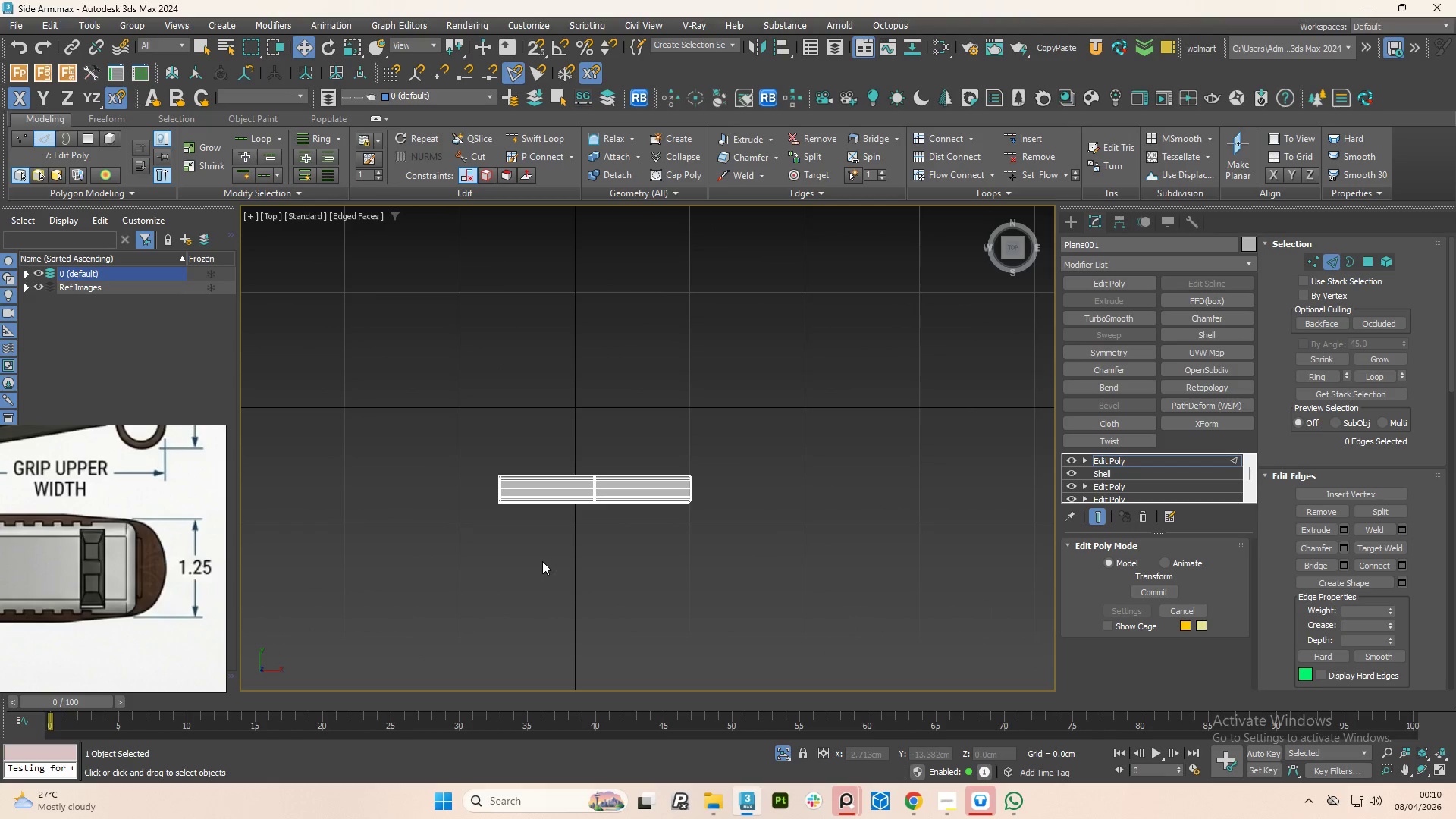 
key(E)
 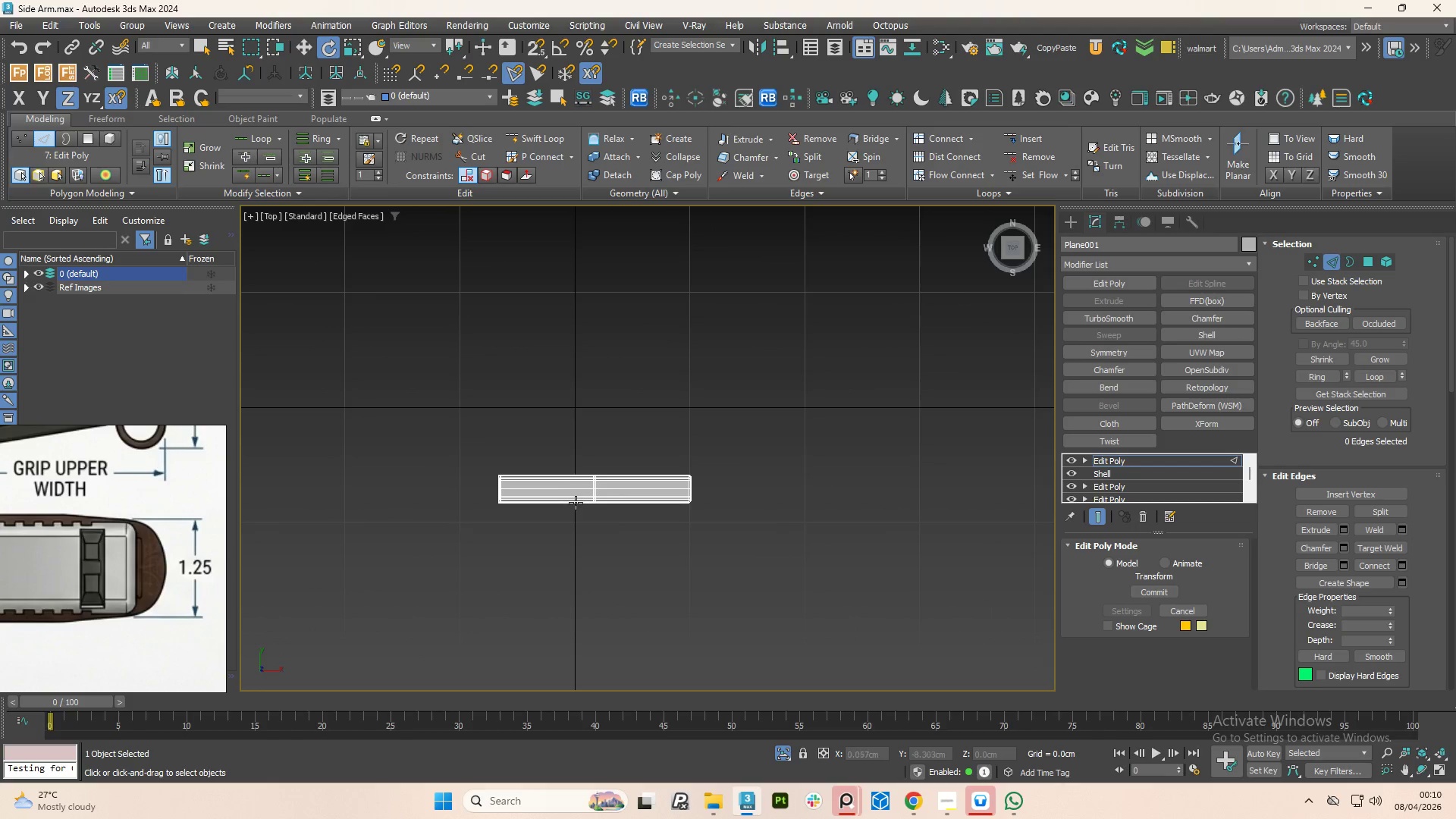 
left_click([576, 503])
 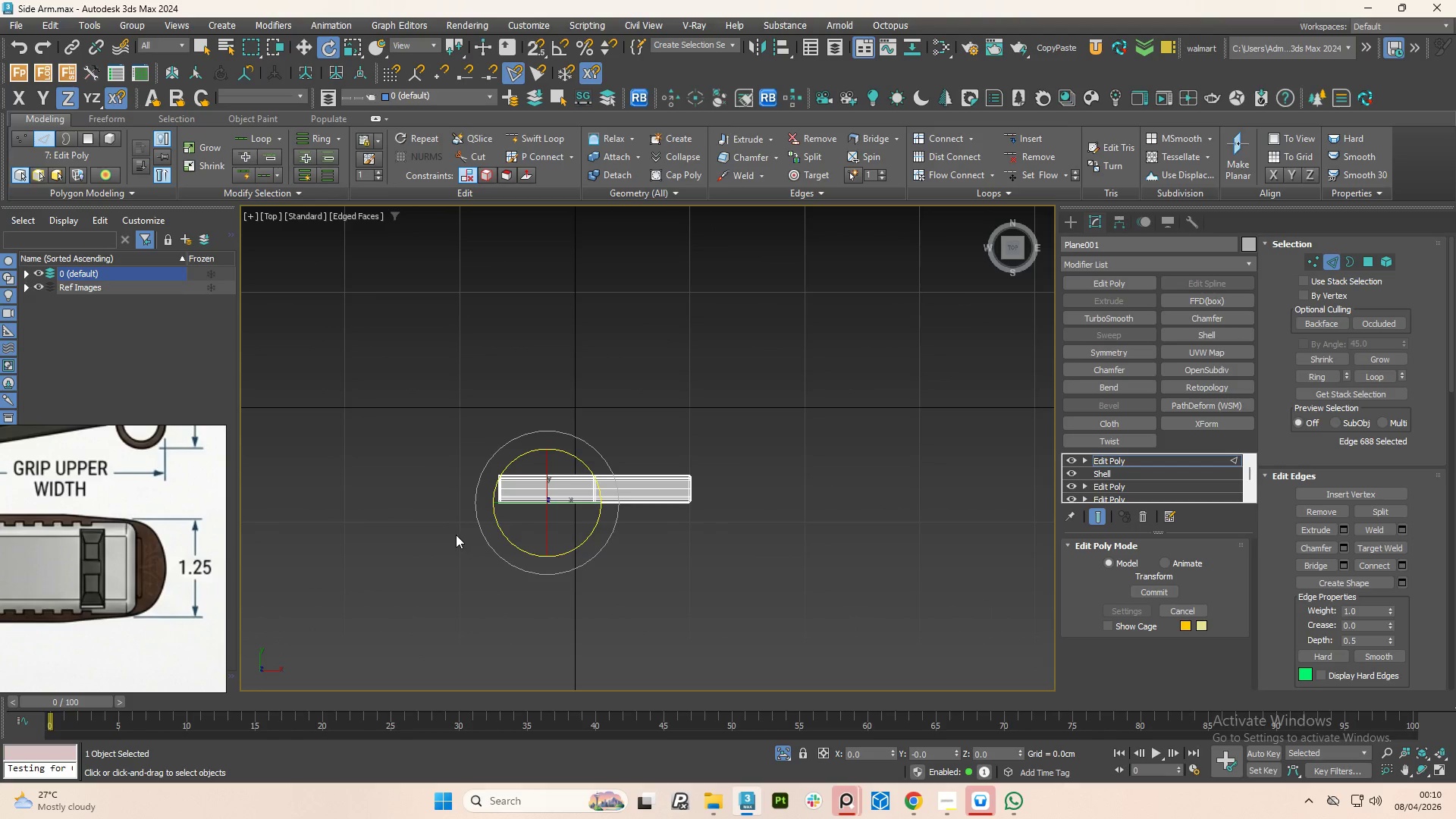 
key(E)
 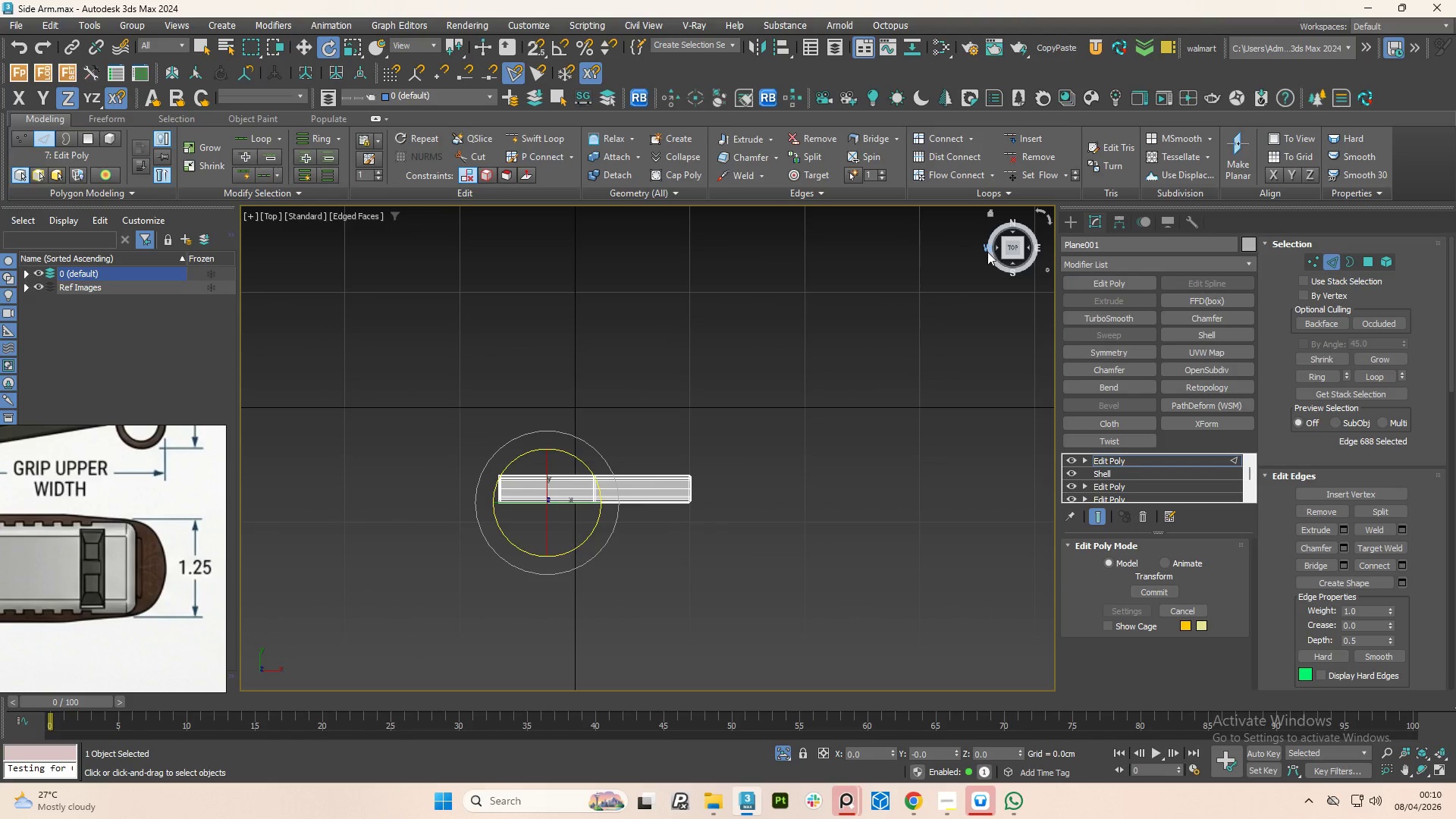 
left_click_drag(start_coordinate=[987, 249], to_coordinate=[343, 339])
 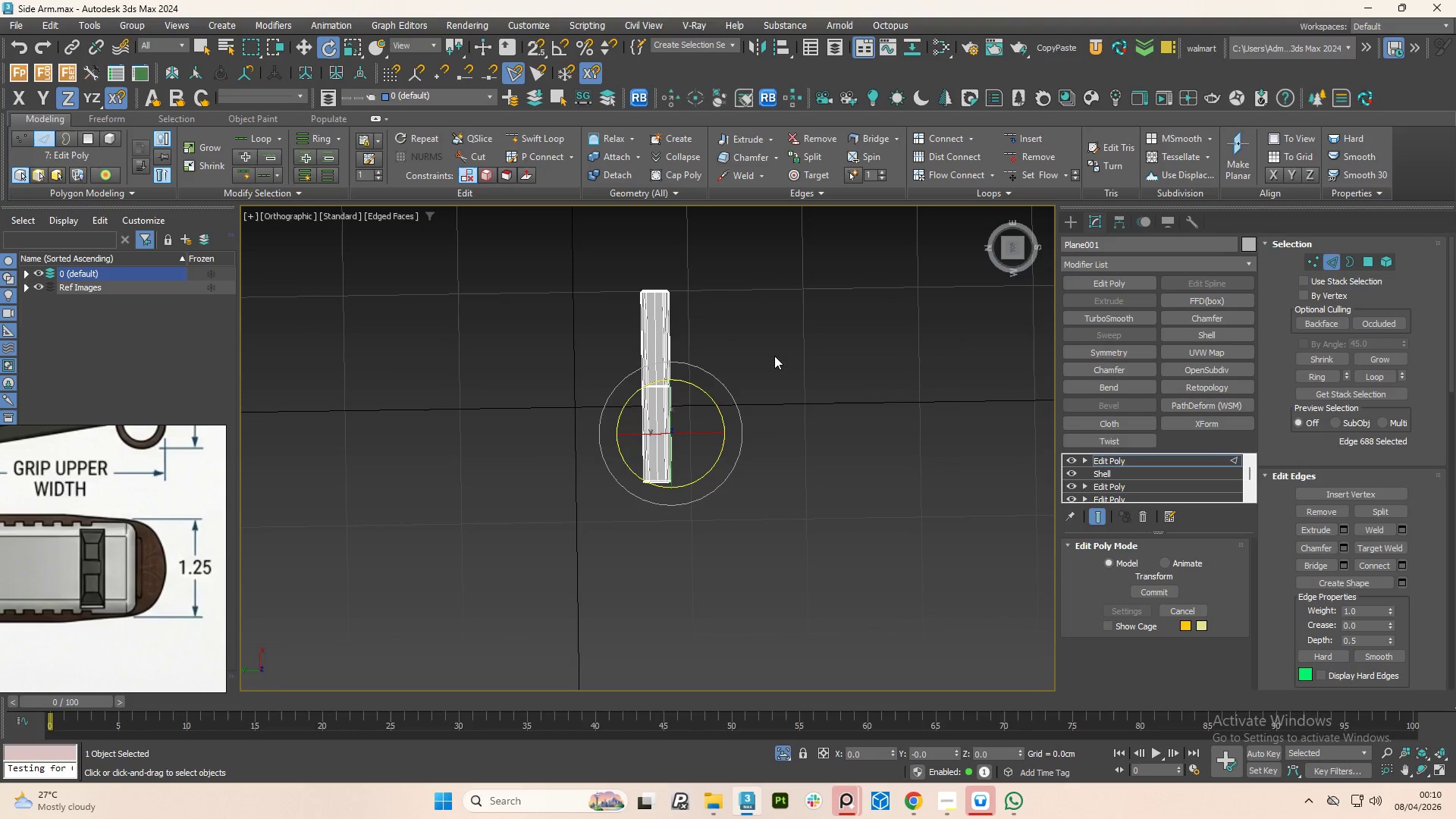 
left_click([774, 356])
 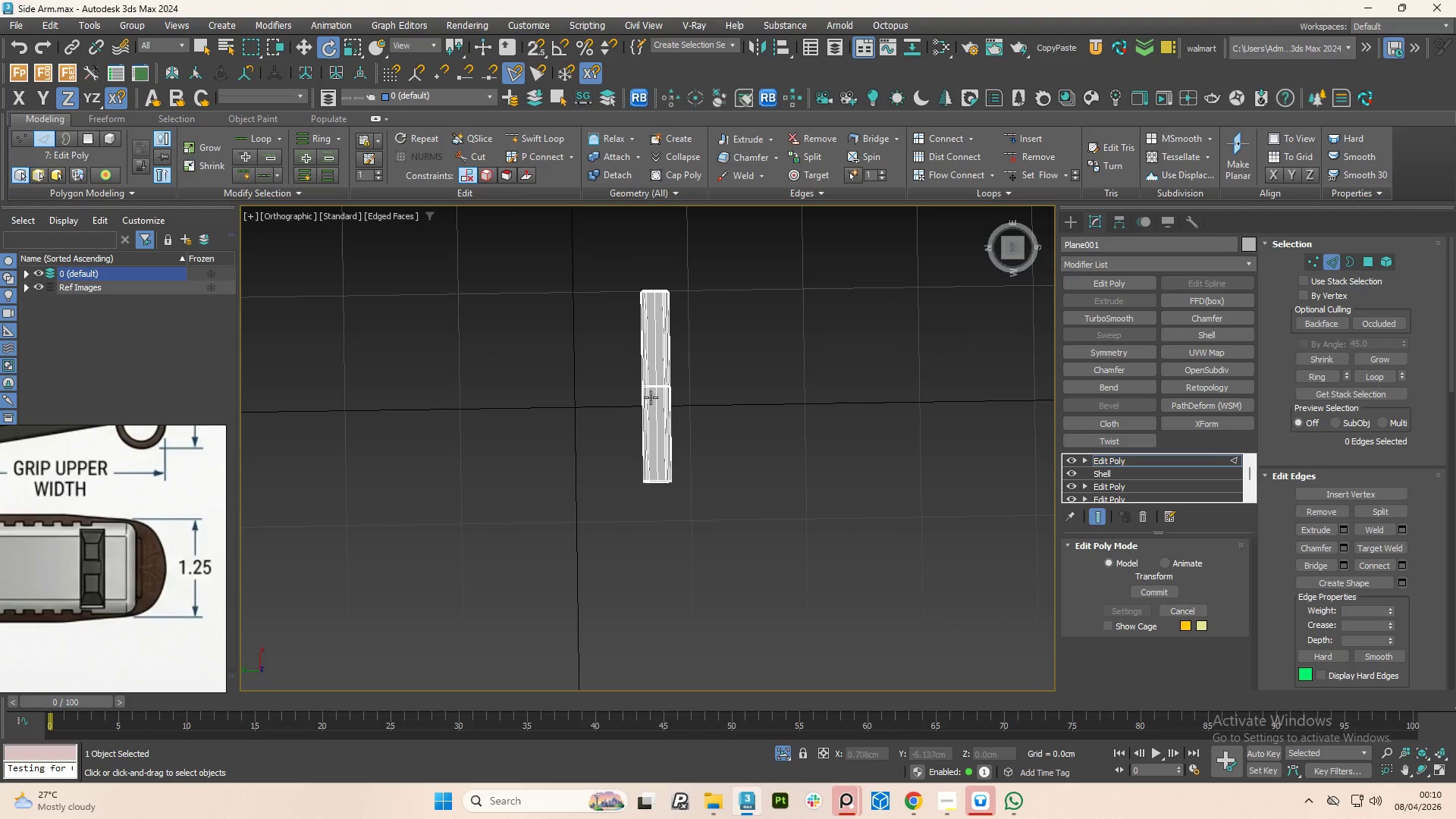 
scroll: coordinate [653, 397], scroll_direction: up, amount: 1.0
 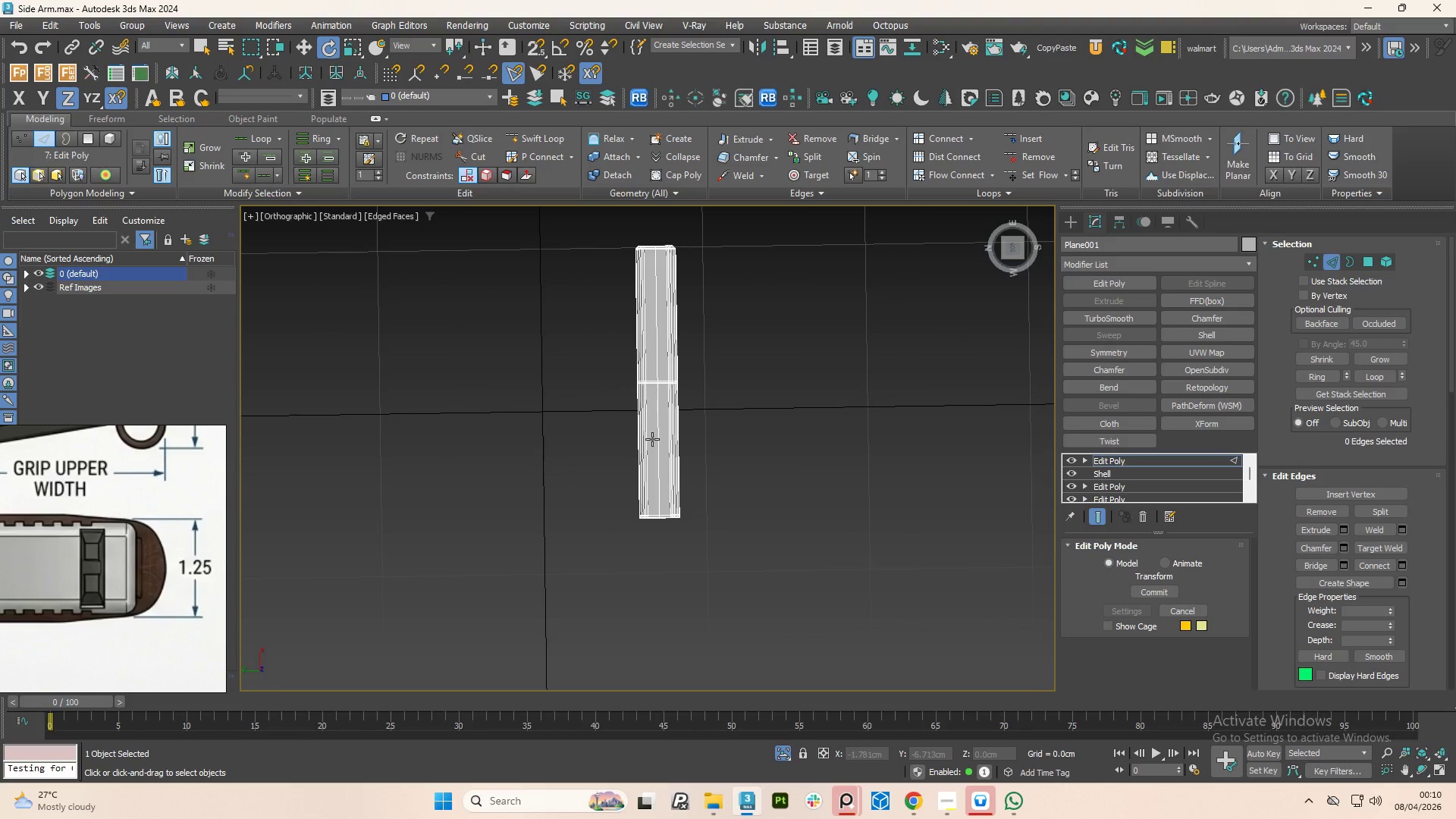 
key(Control+Z)
 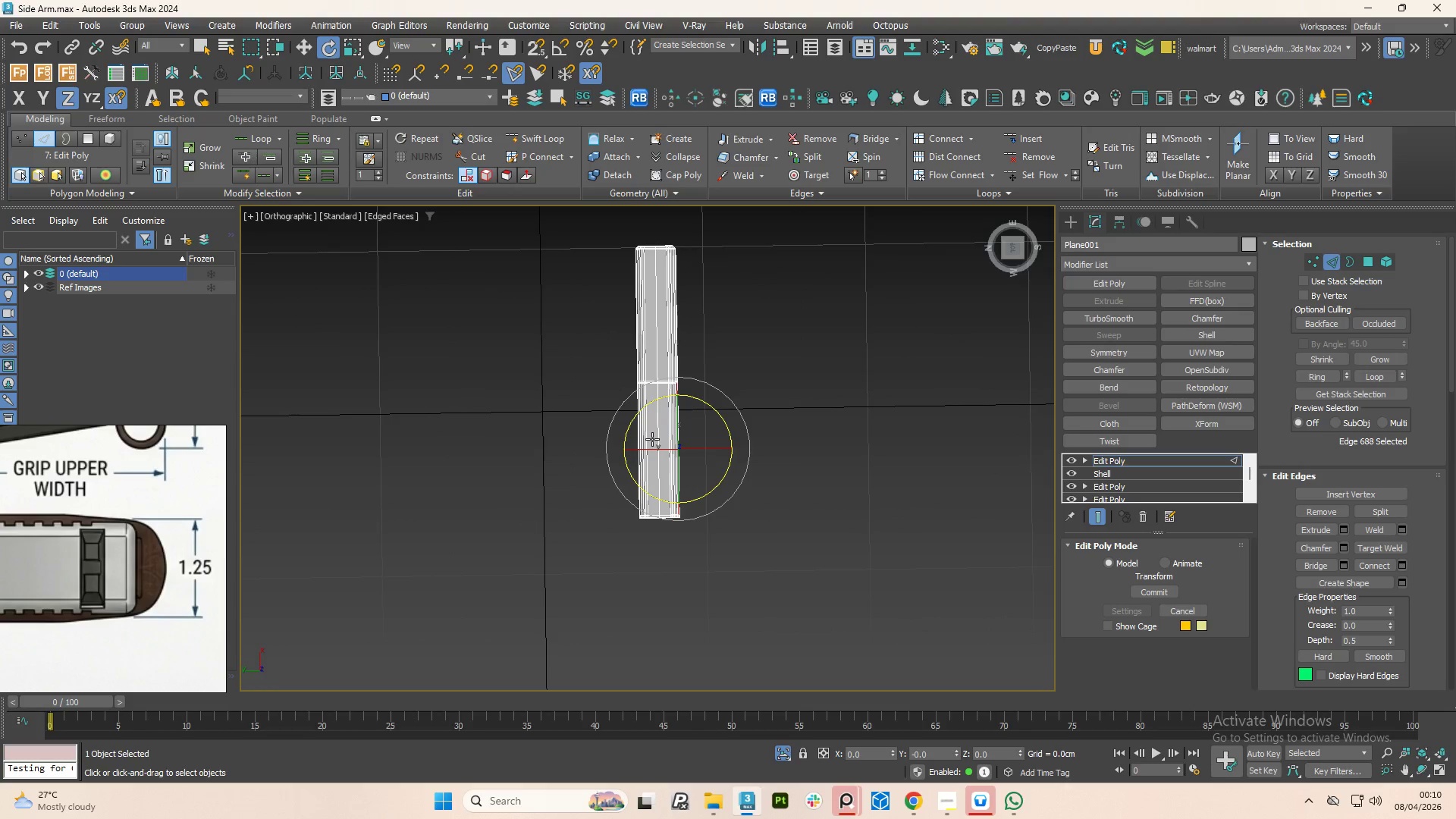 
key(Control+Z)
 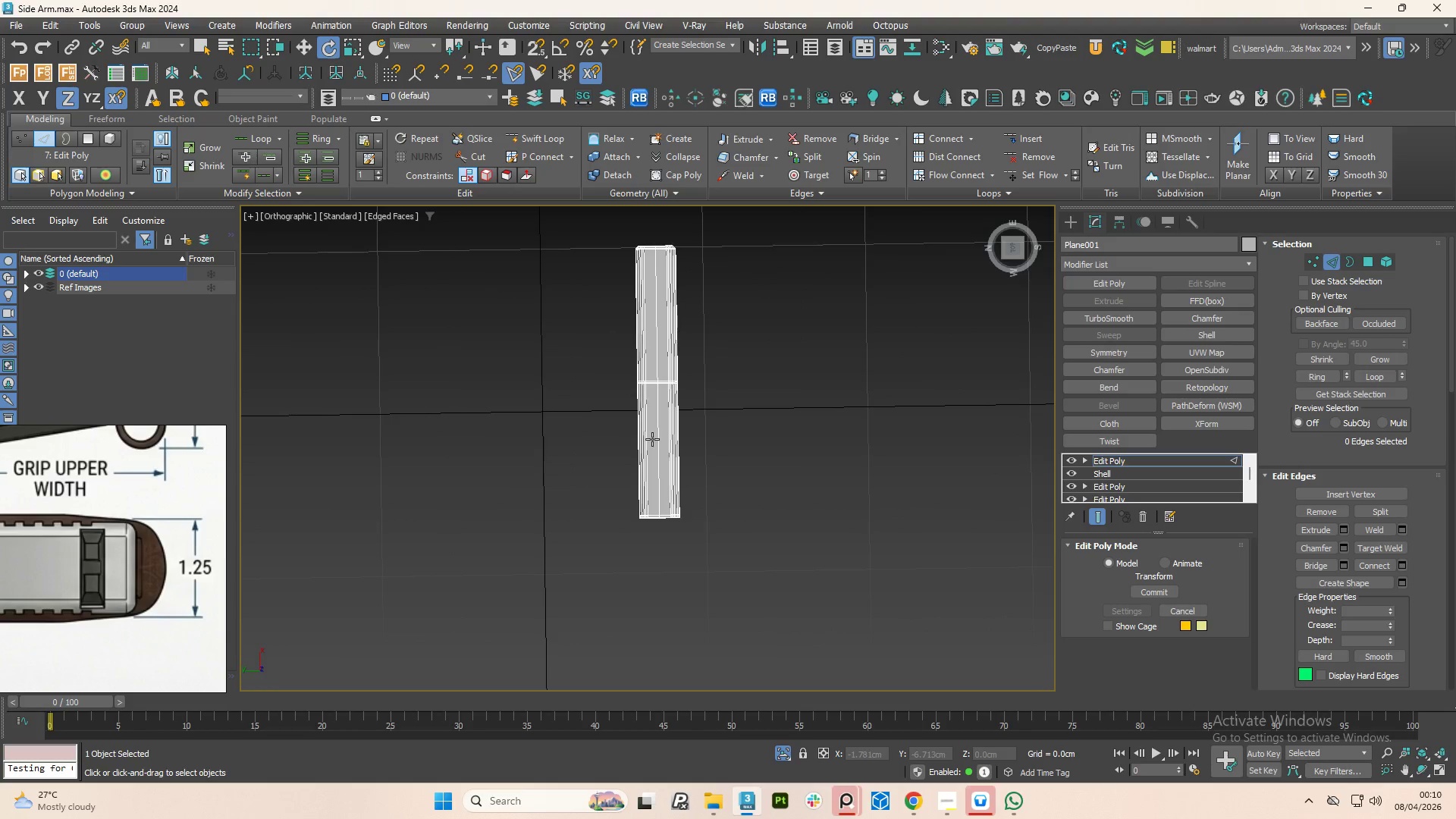 
key(Control+Z)
 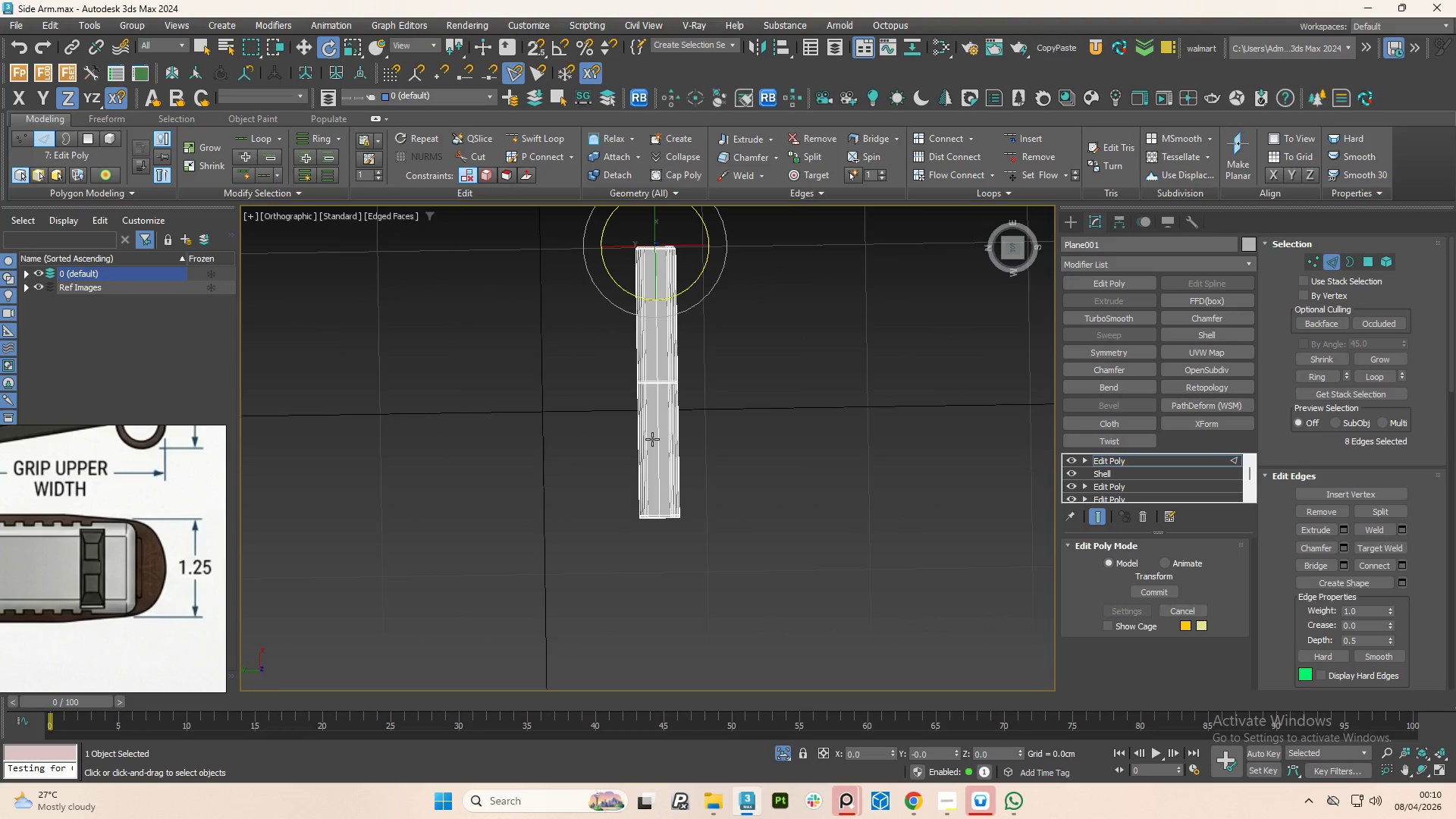 
key(Control+Z)
 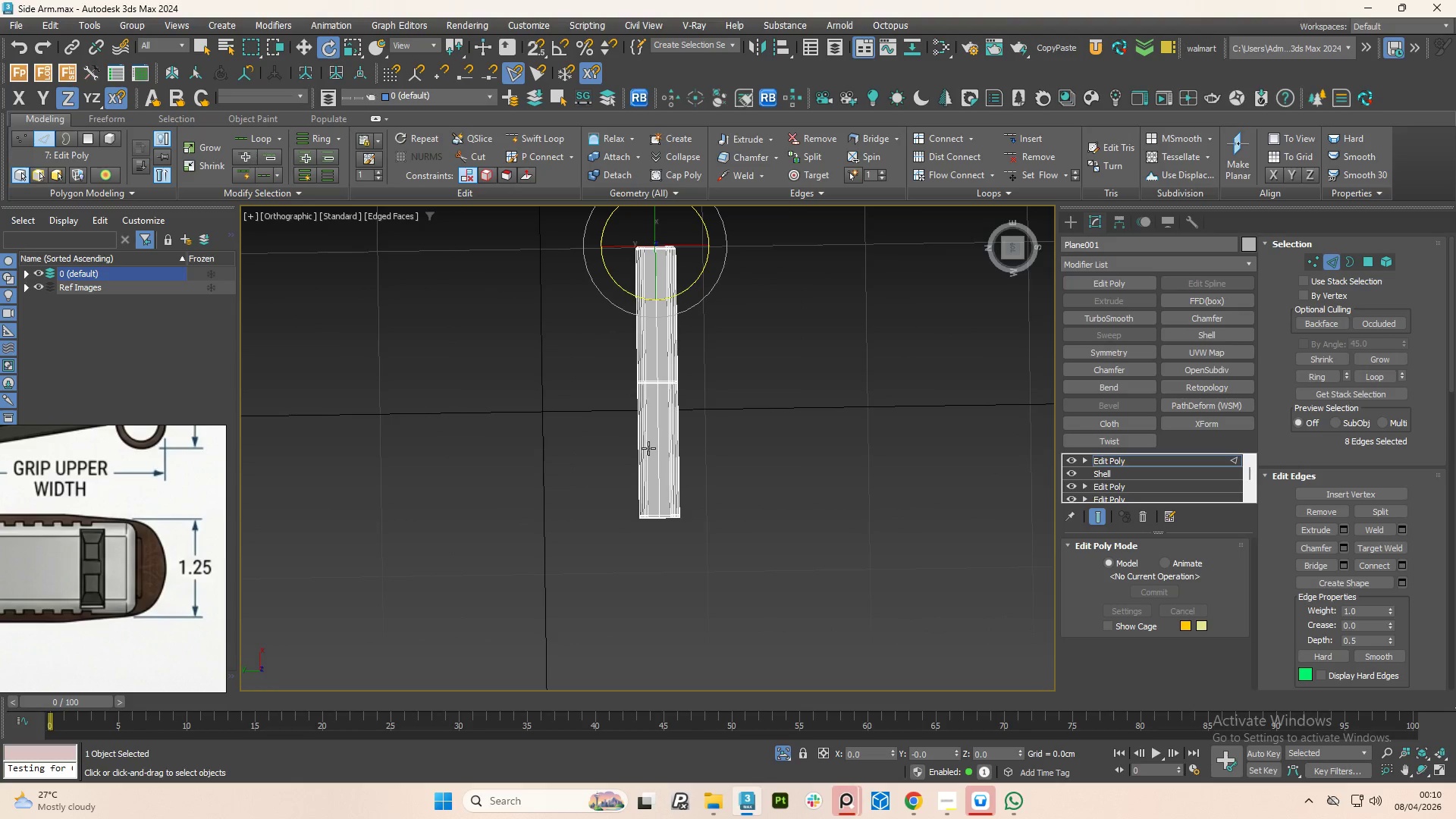 
key(Control+Y)
 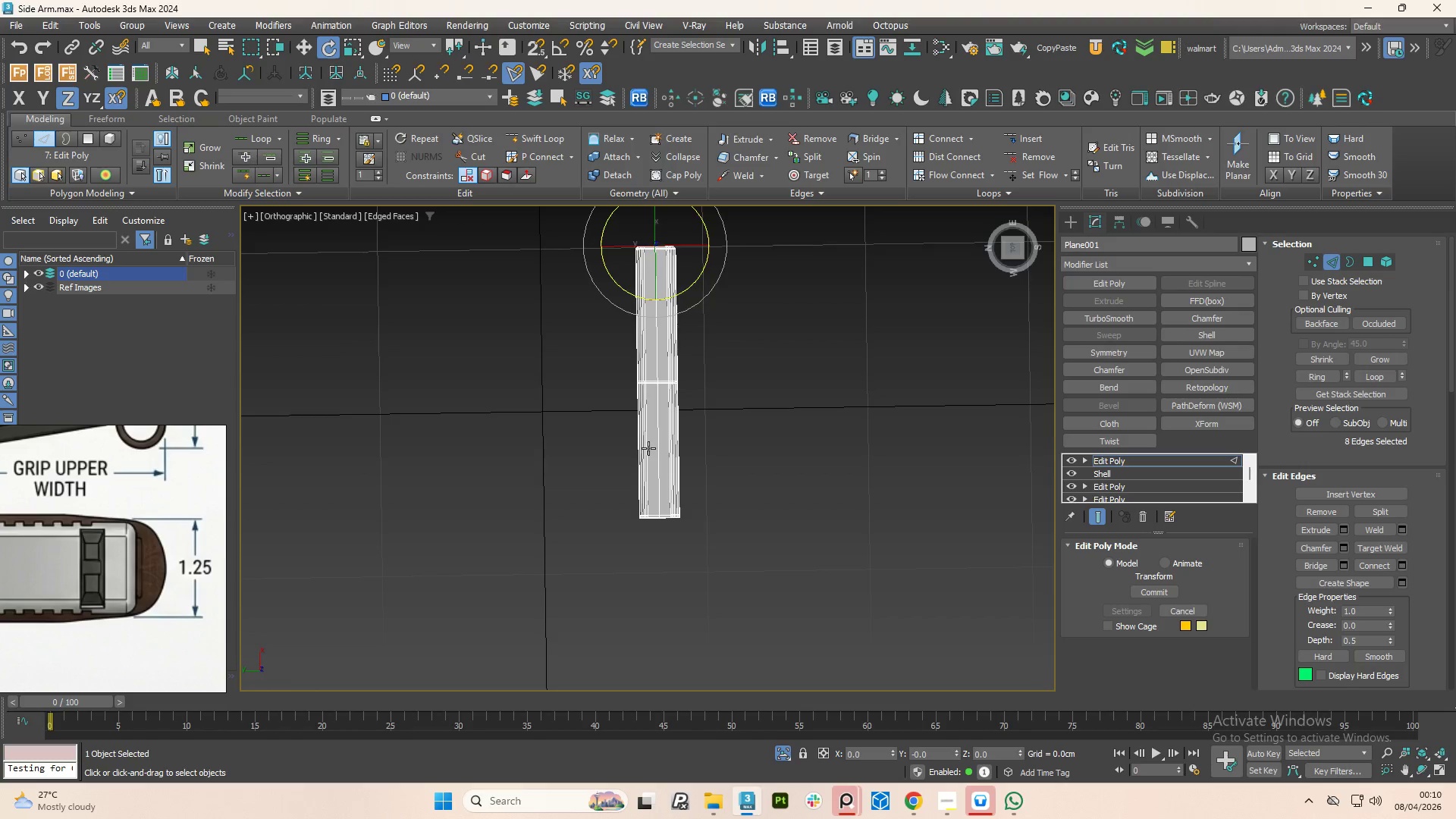 
key(Control+Y)
 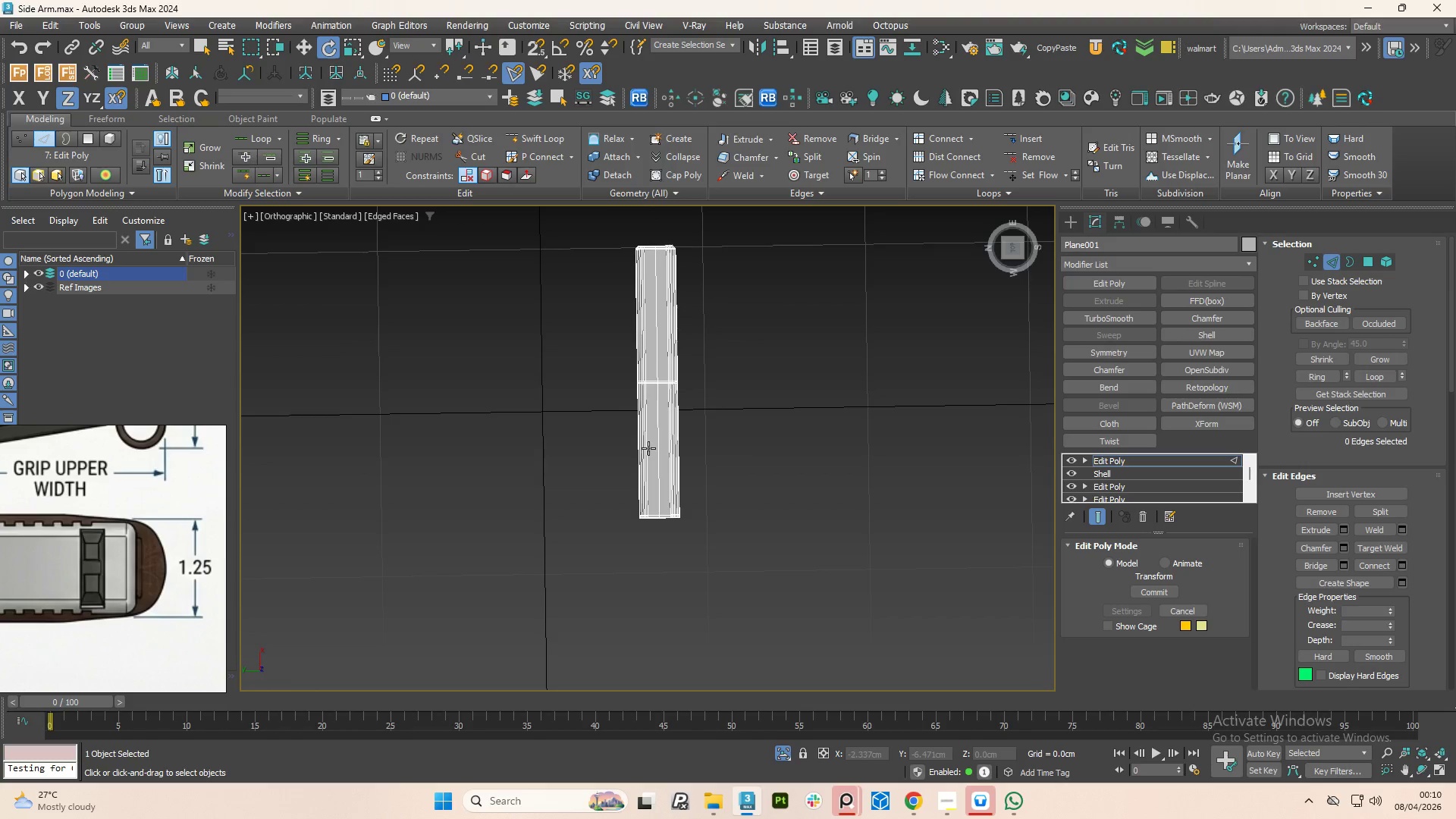 
key(Control+Y)
 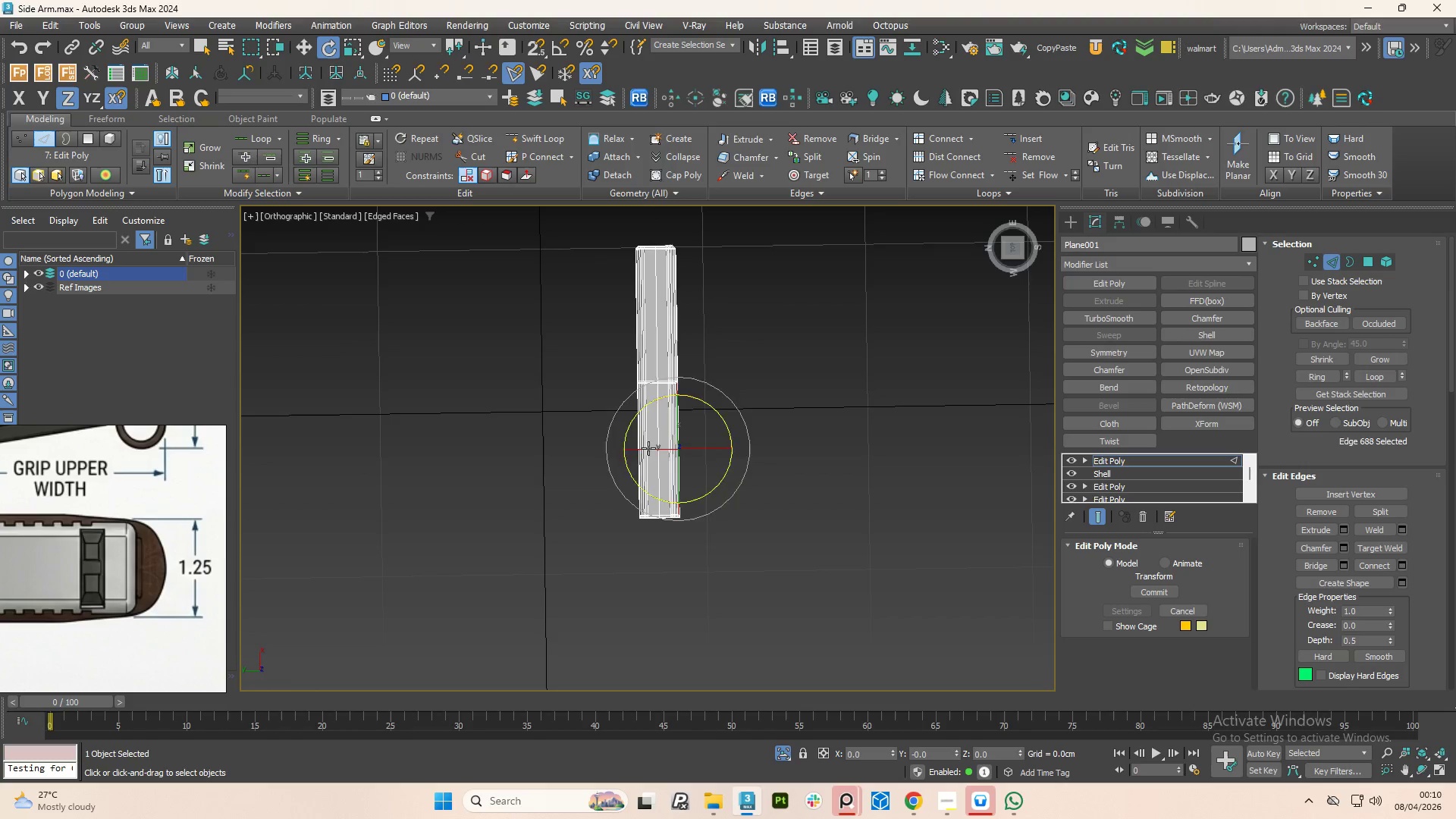 
key(Control+Y)
 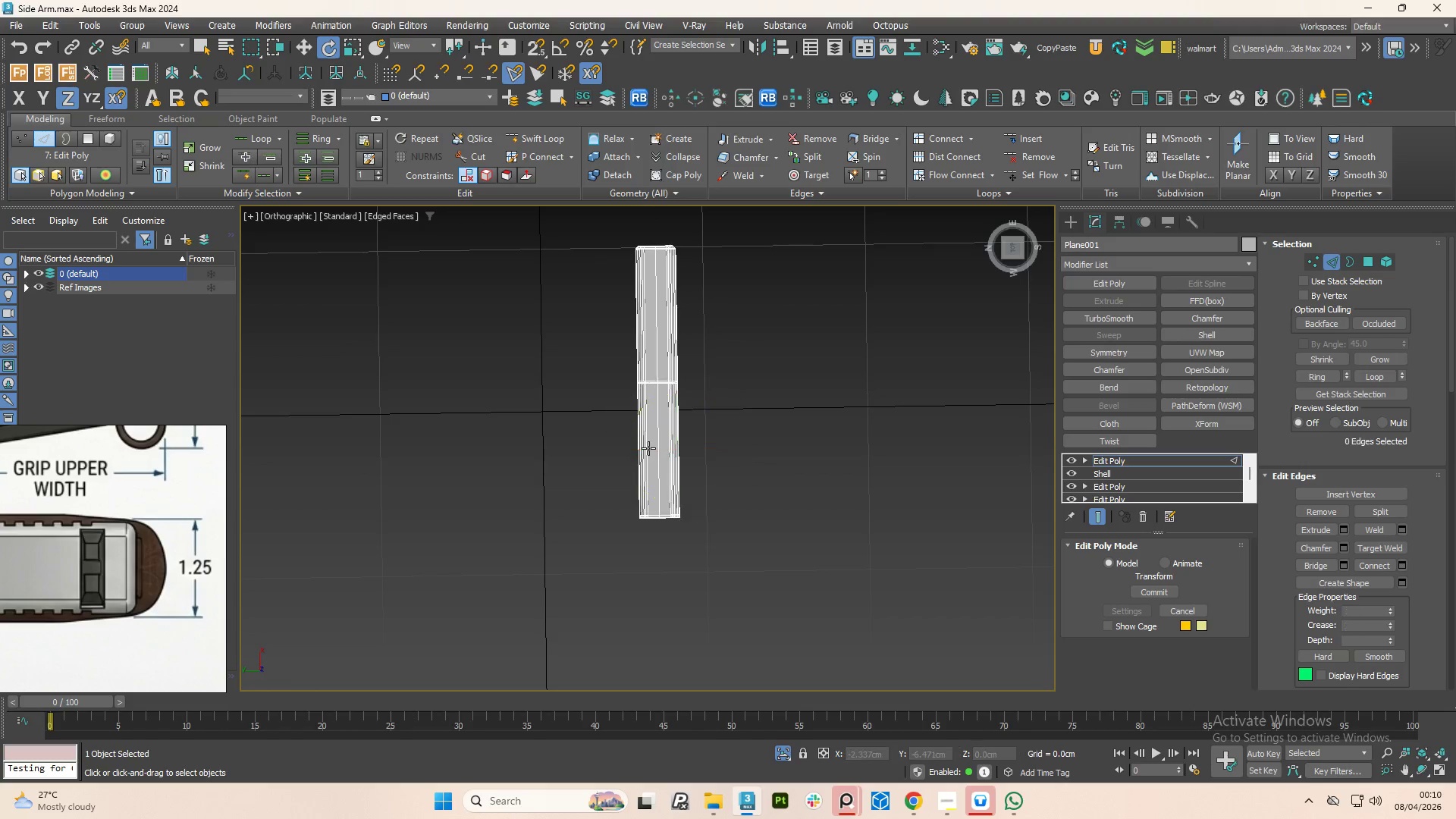 
key(Control+Y)
 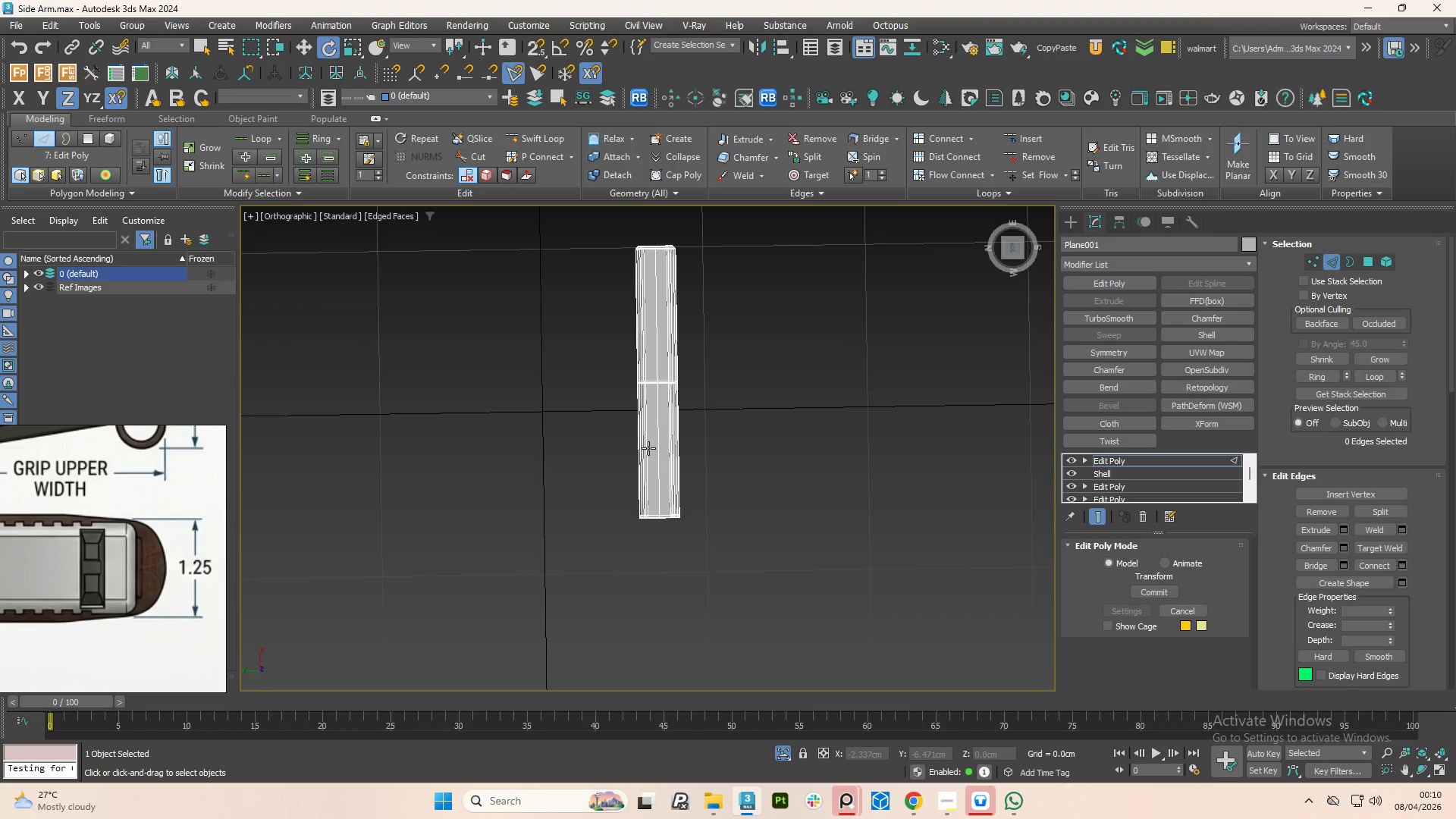 
key(Control+Y)
 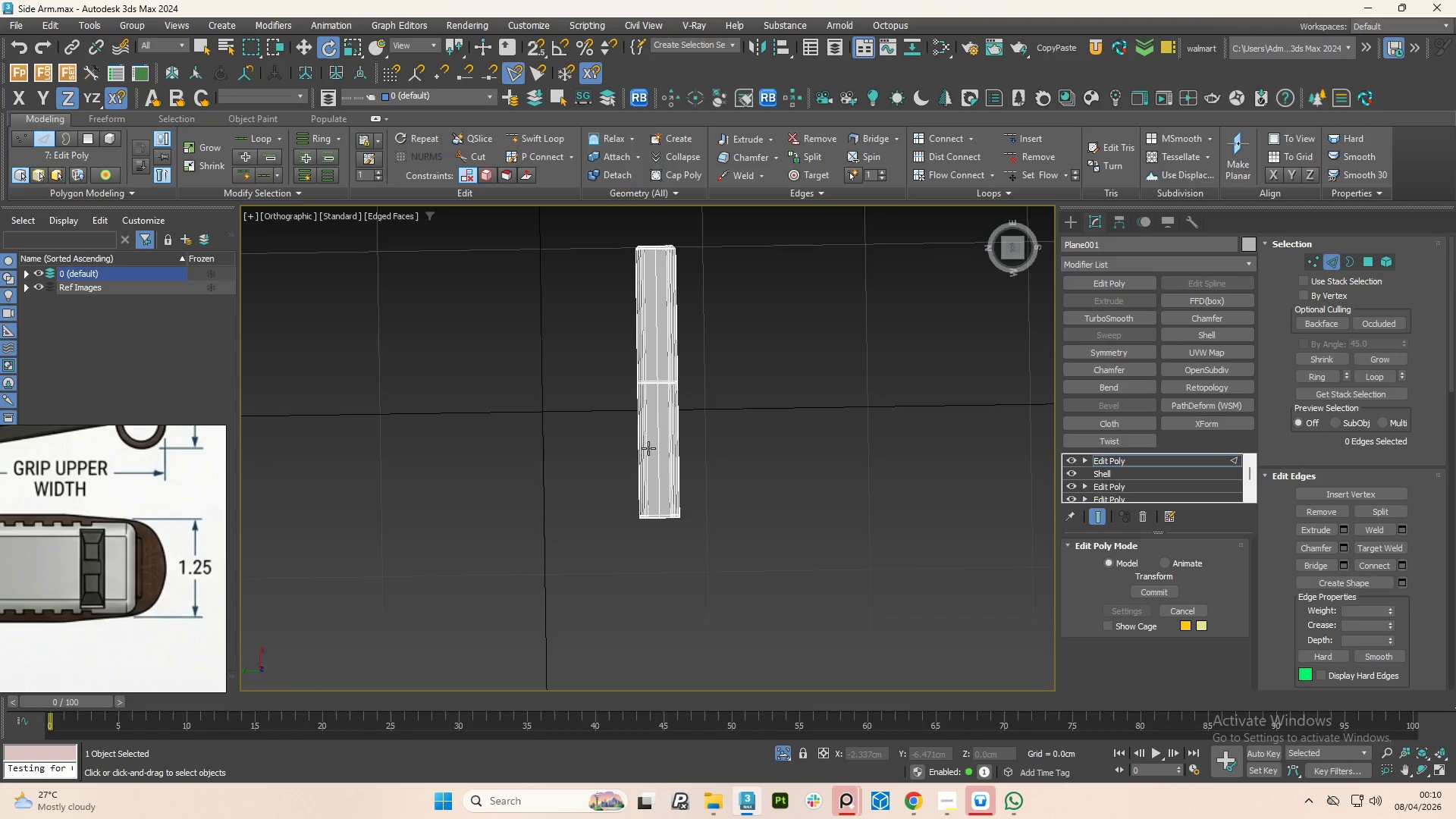 
key(Control+Y)
 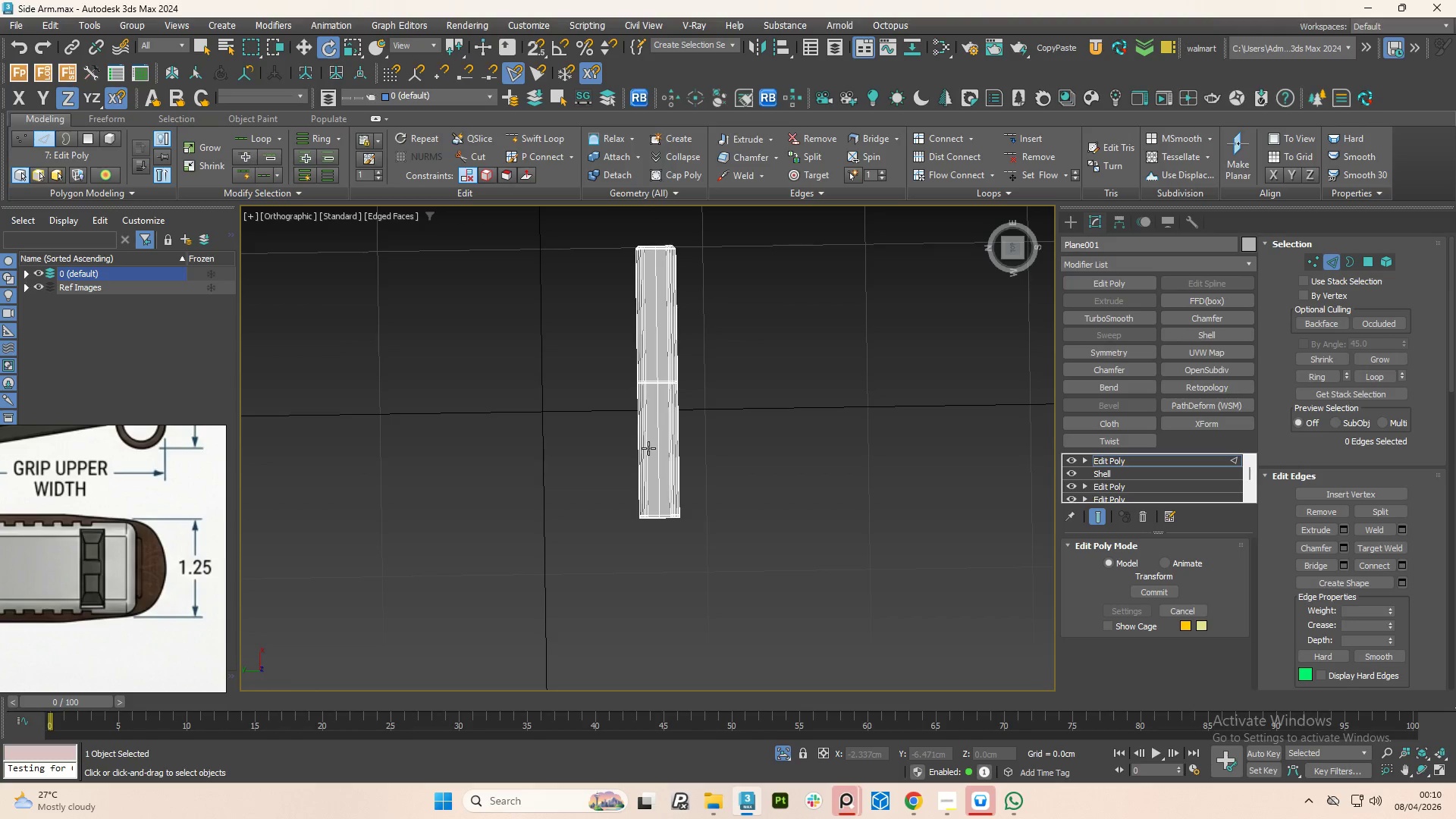 
key(Control+Y)
 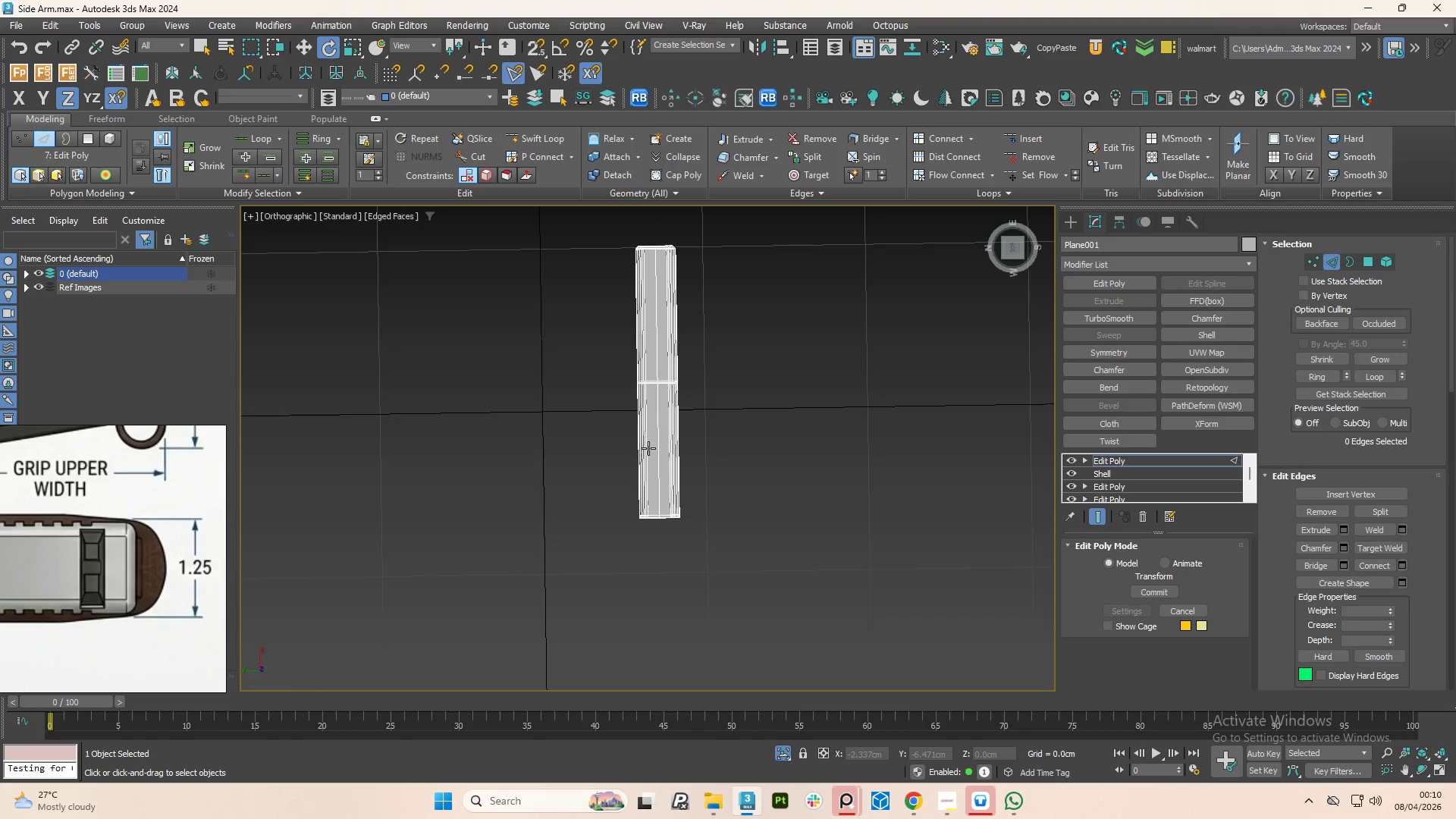 
key(Control+Y)
 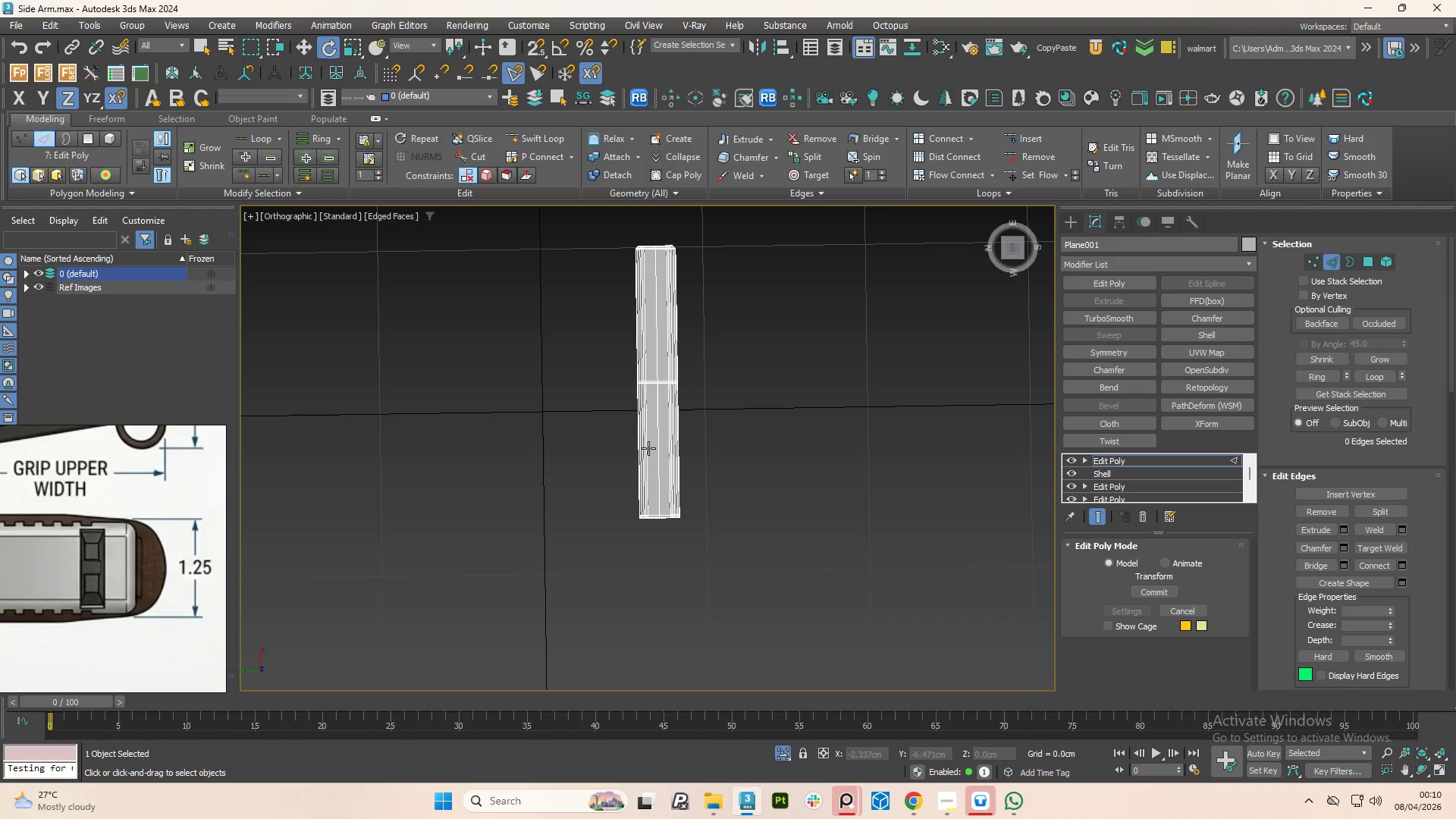 
key(Control+Y)
 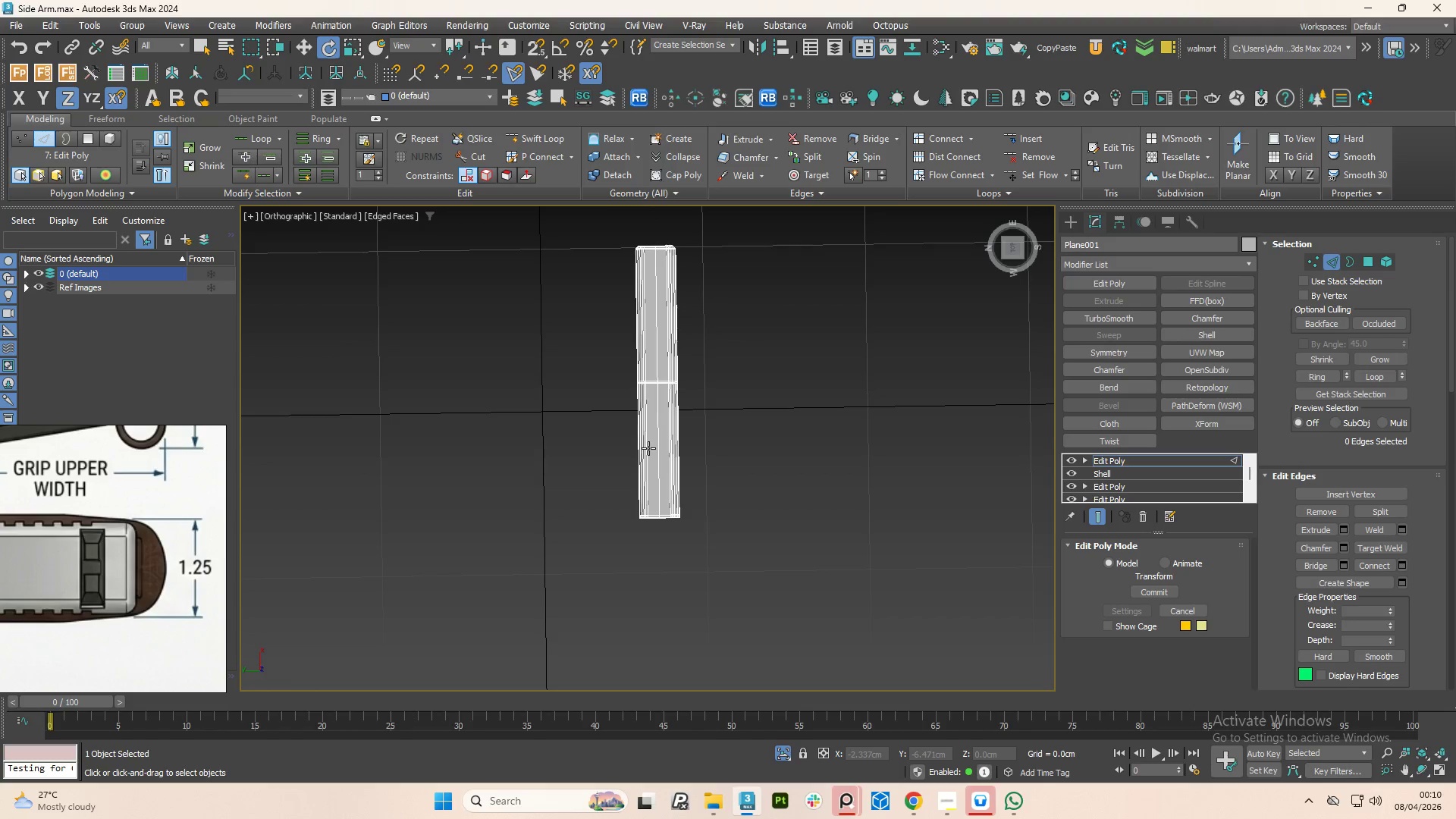 
key(W)
 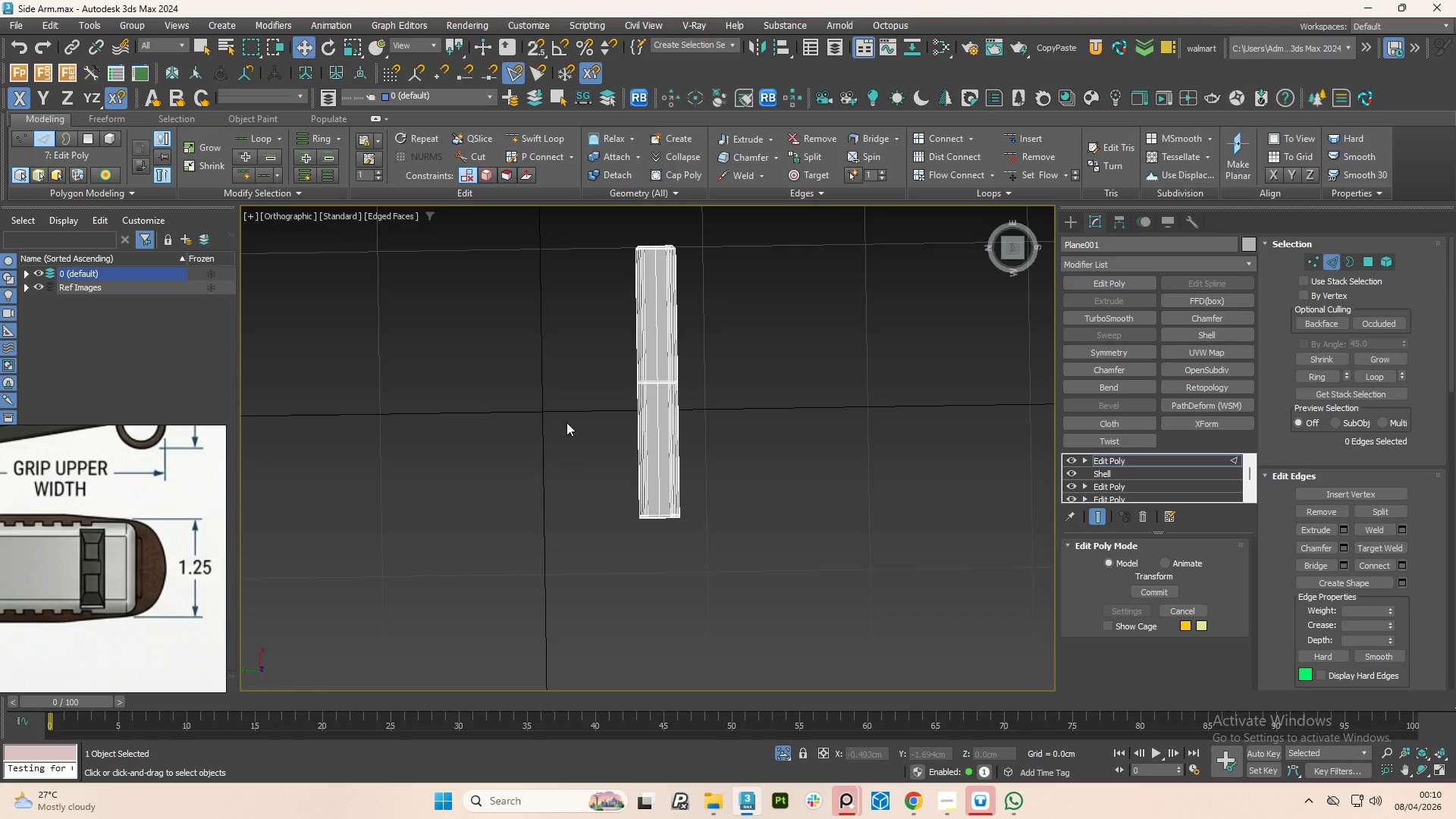 
hold_key(key=AltLeft, duration=1.52)
 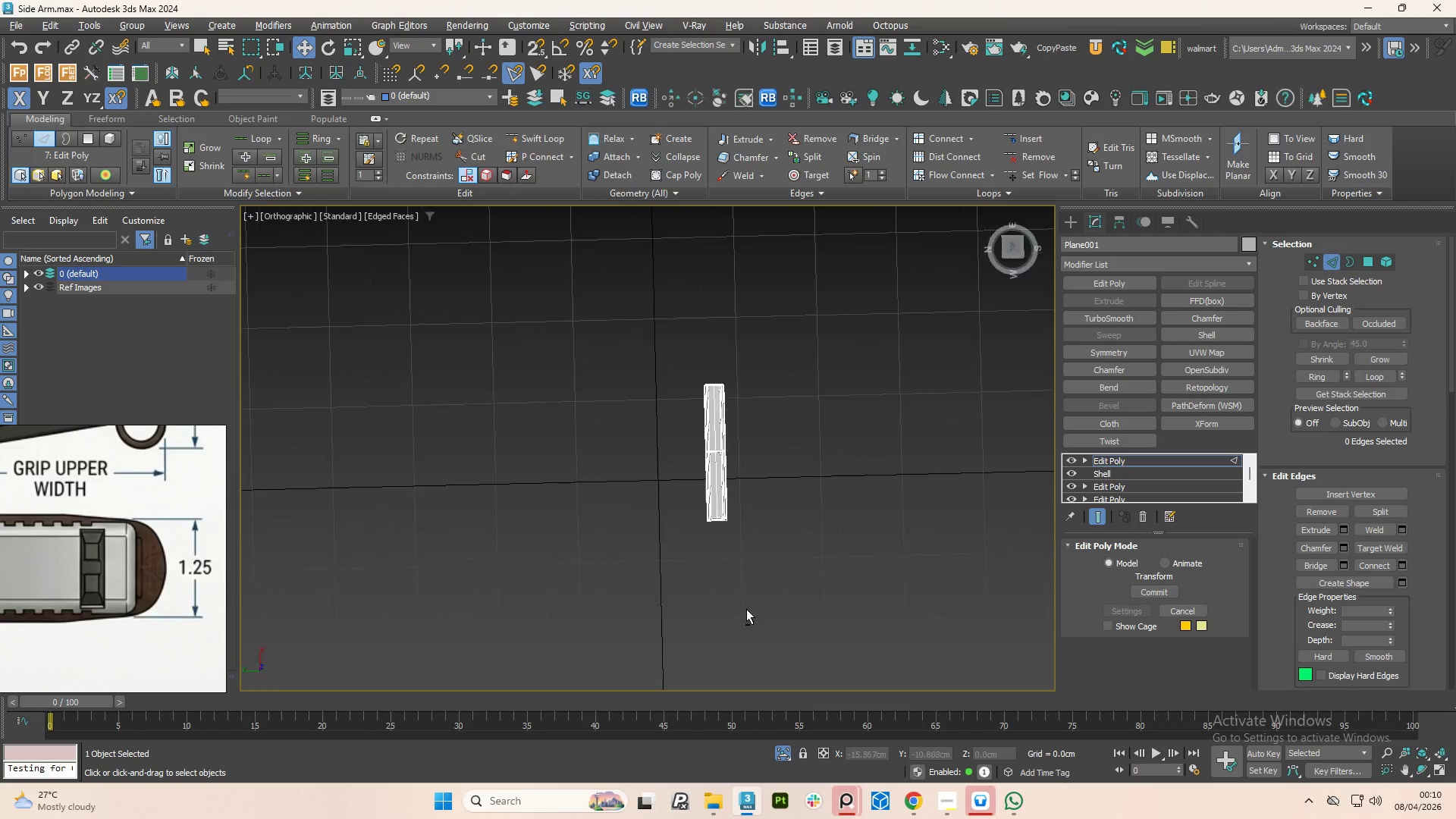 
scroll: coordinate [813, 535], scroll_direction: down, amount: 2.0
 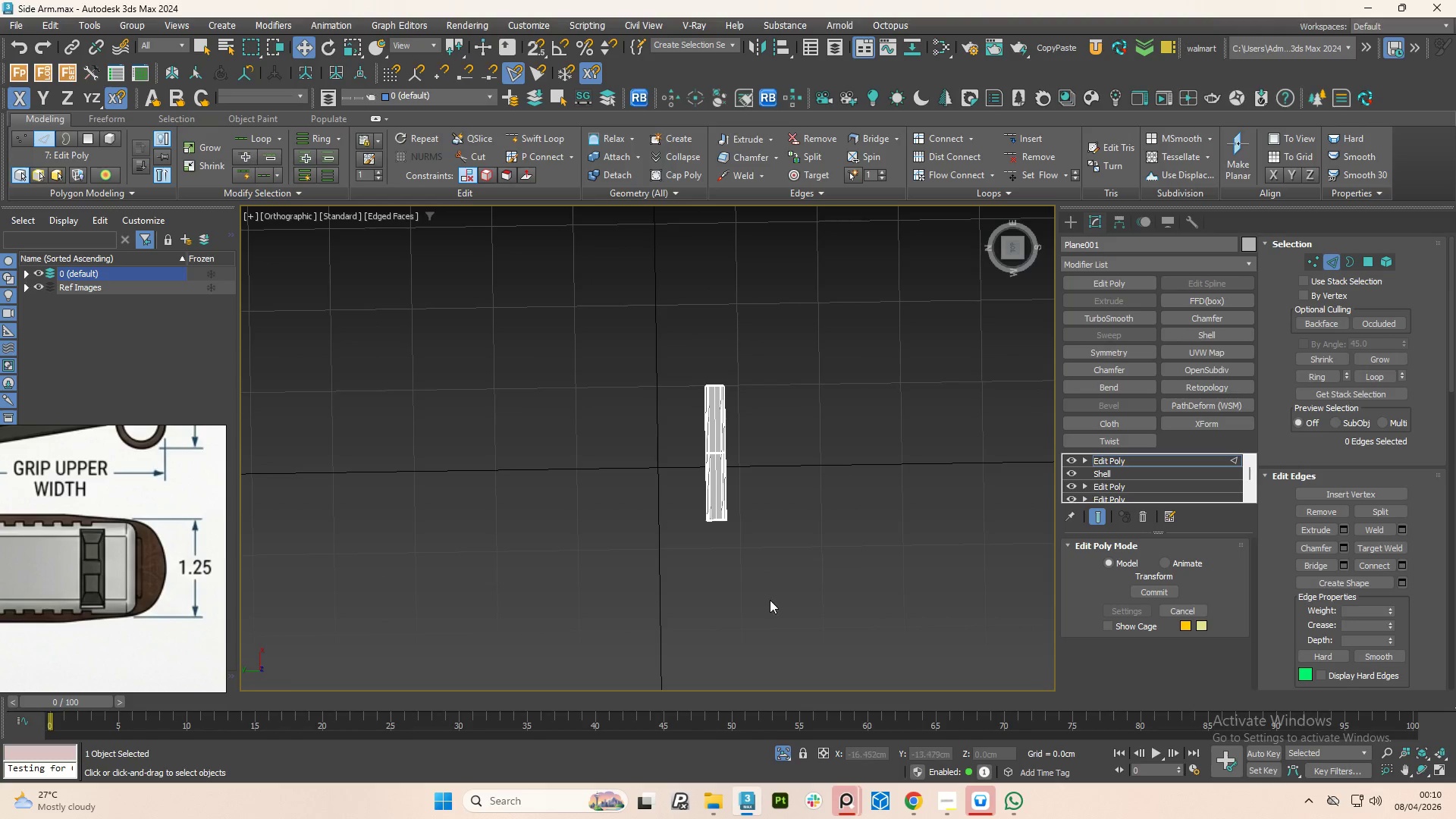 
hold_key(key=AltLeft, duration=0.8)
 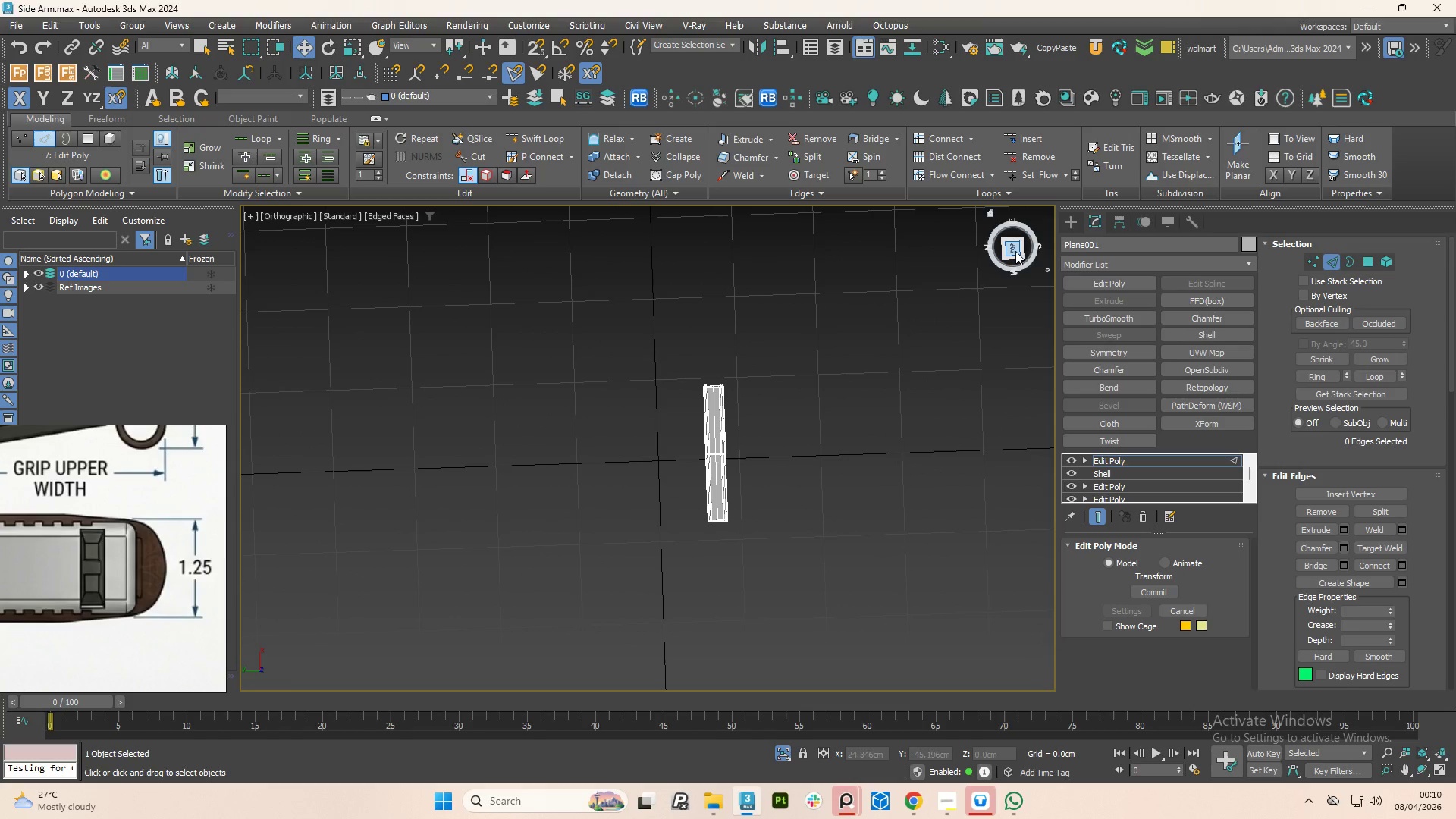 
left_click([1012, 250])
 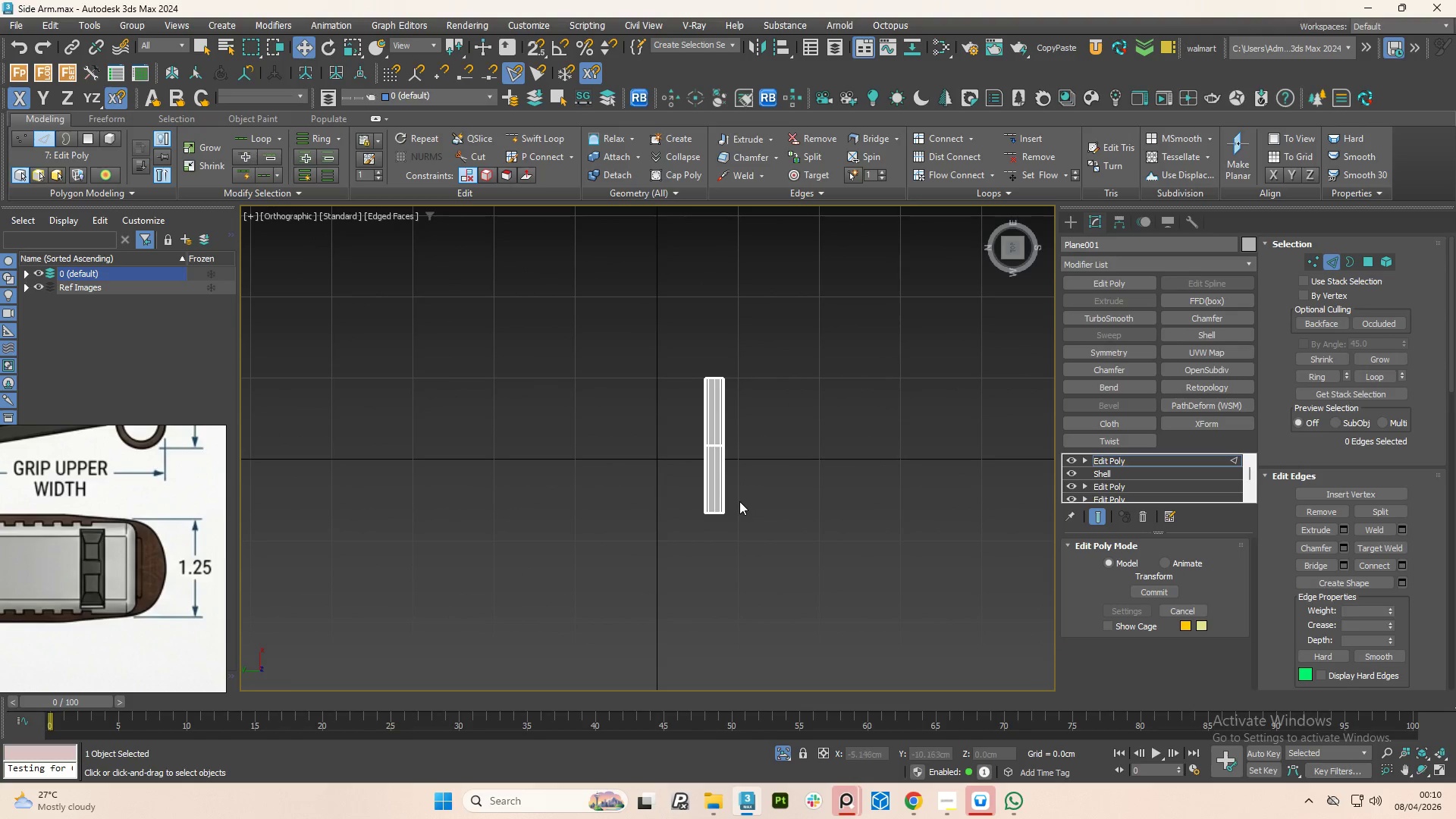 
scroll: coordinate [737, 477], scroll_direction: up, amount: 1.0
 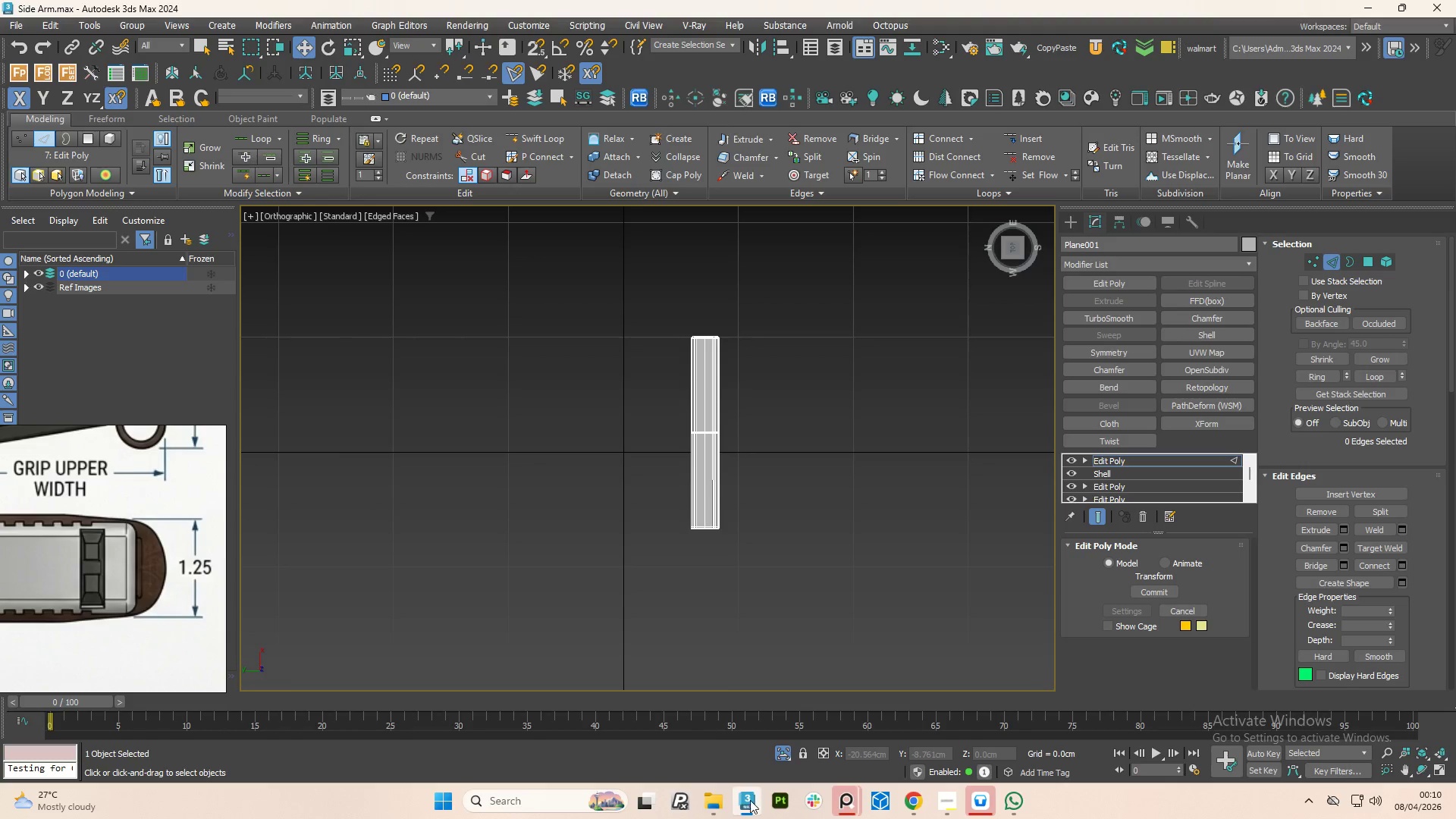 
left_click([720, 801])
 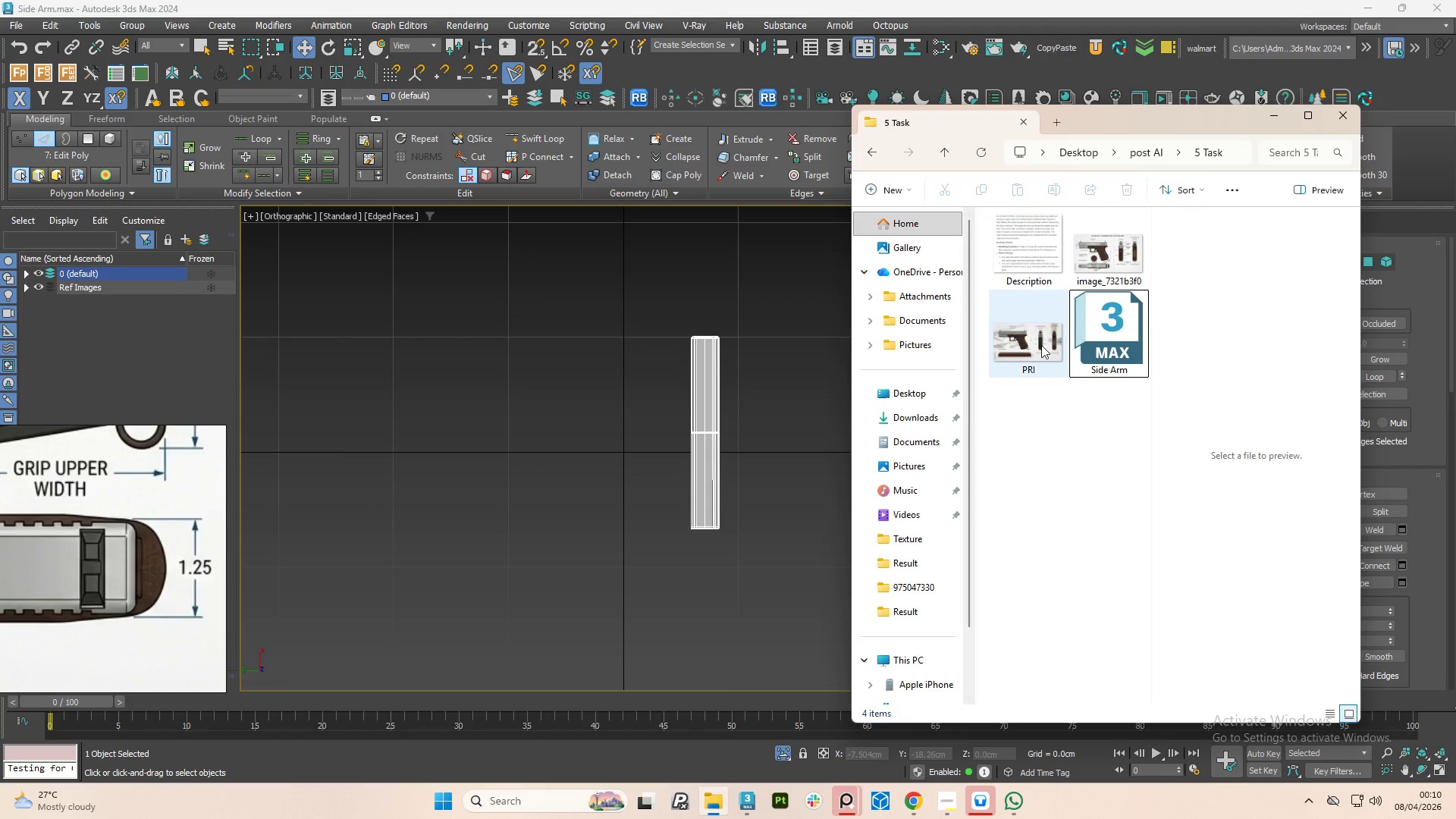 
left_click([1041, 345])
 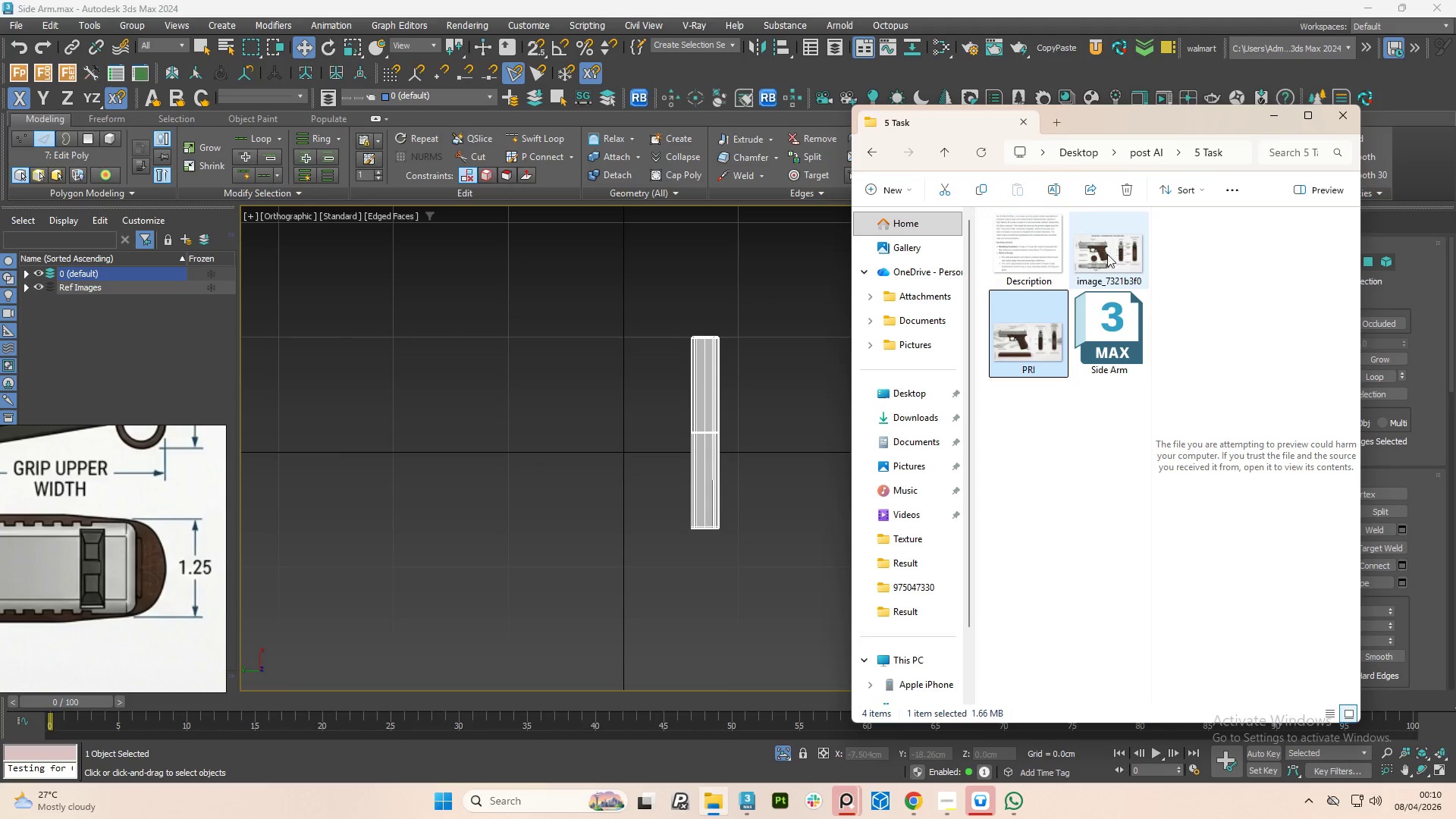 
left_click([1106, 263])
 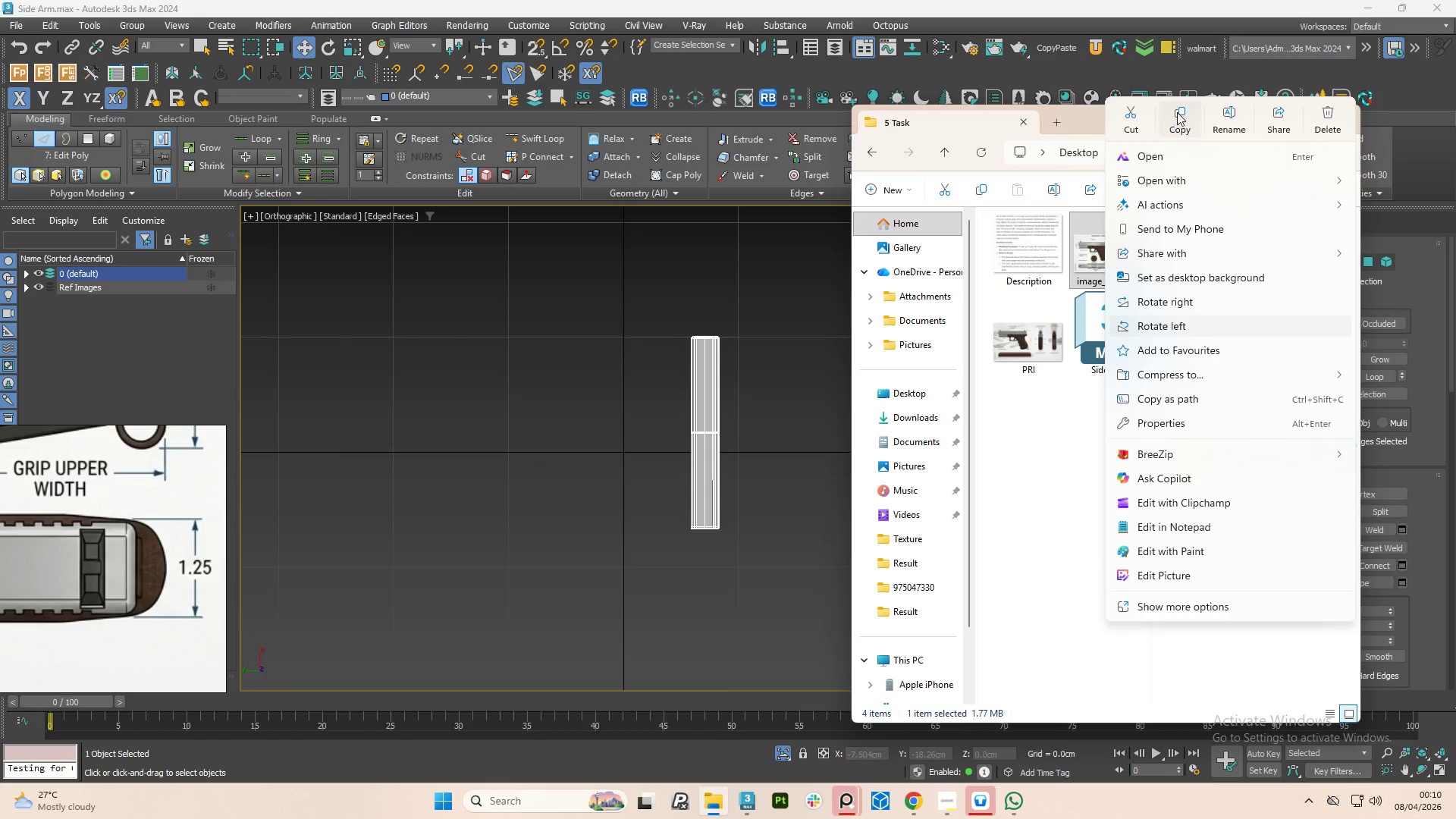 
left_click([1190, 126])
 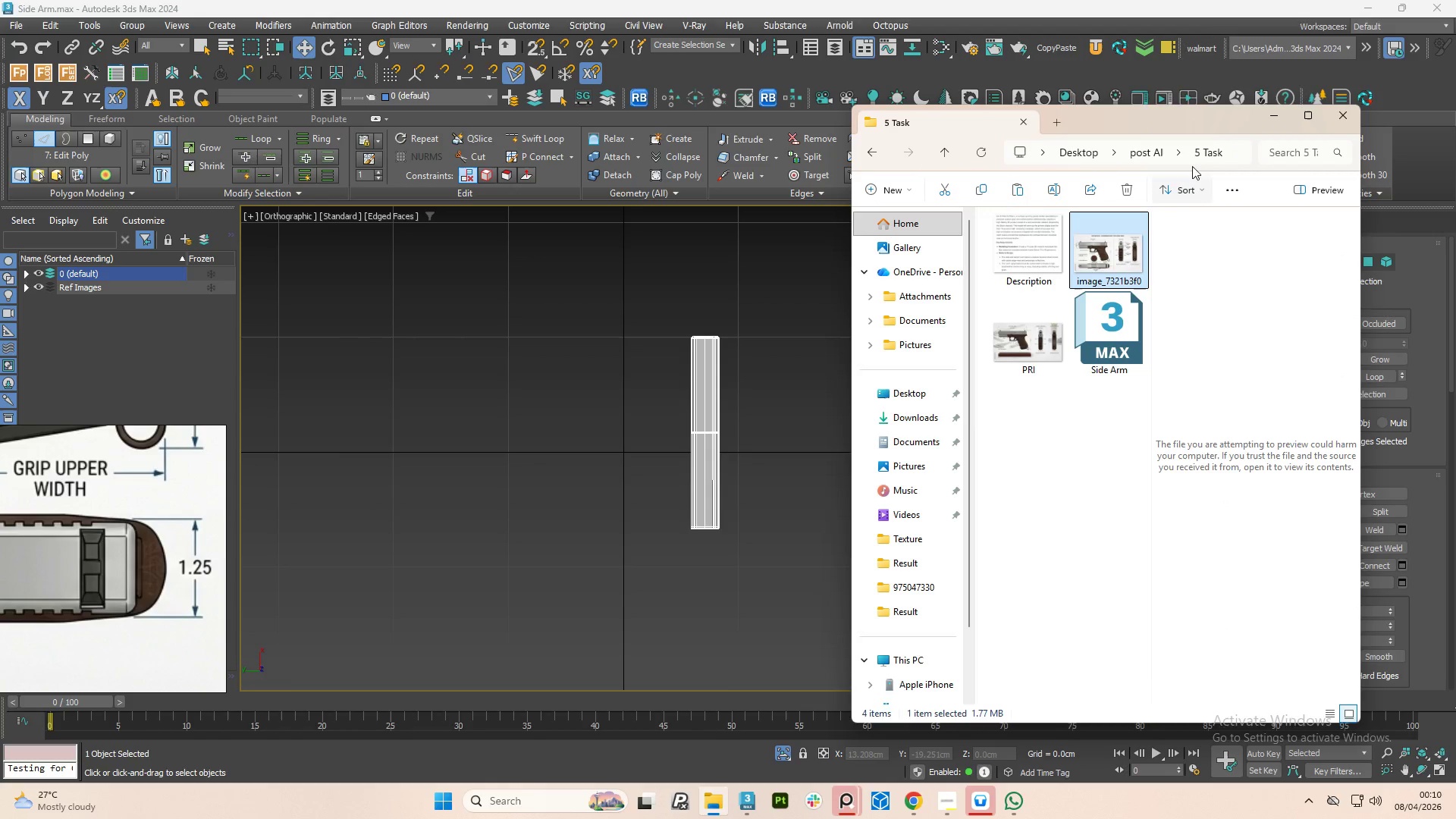 
left_click([1268, 120])
 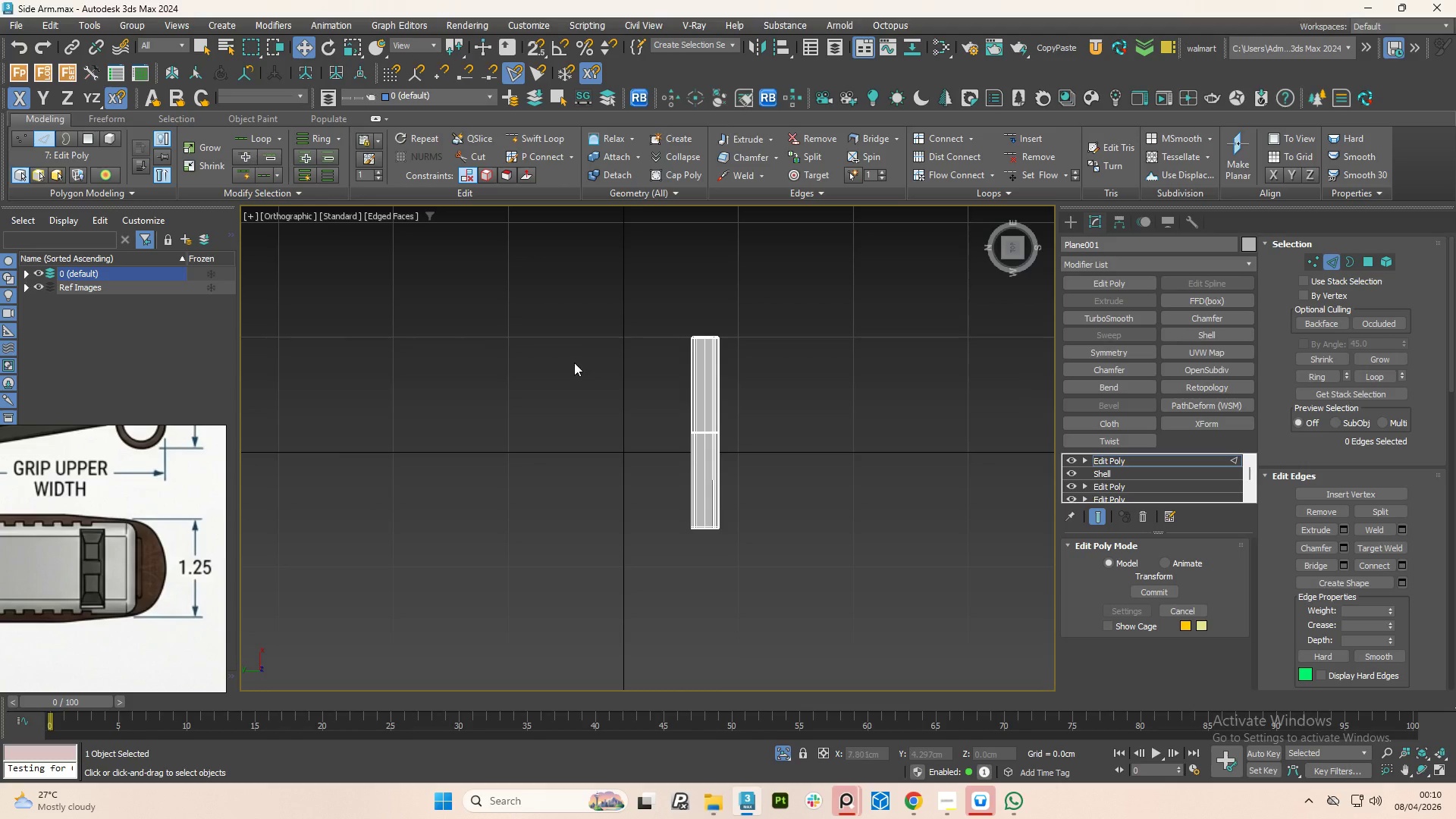 
right_click([574, 362])
 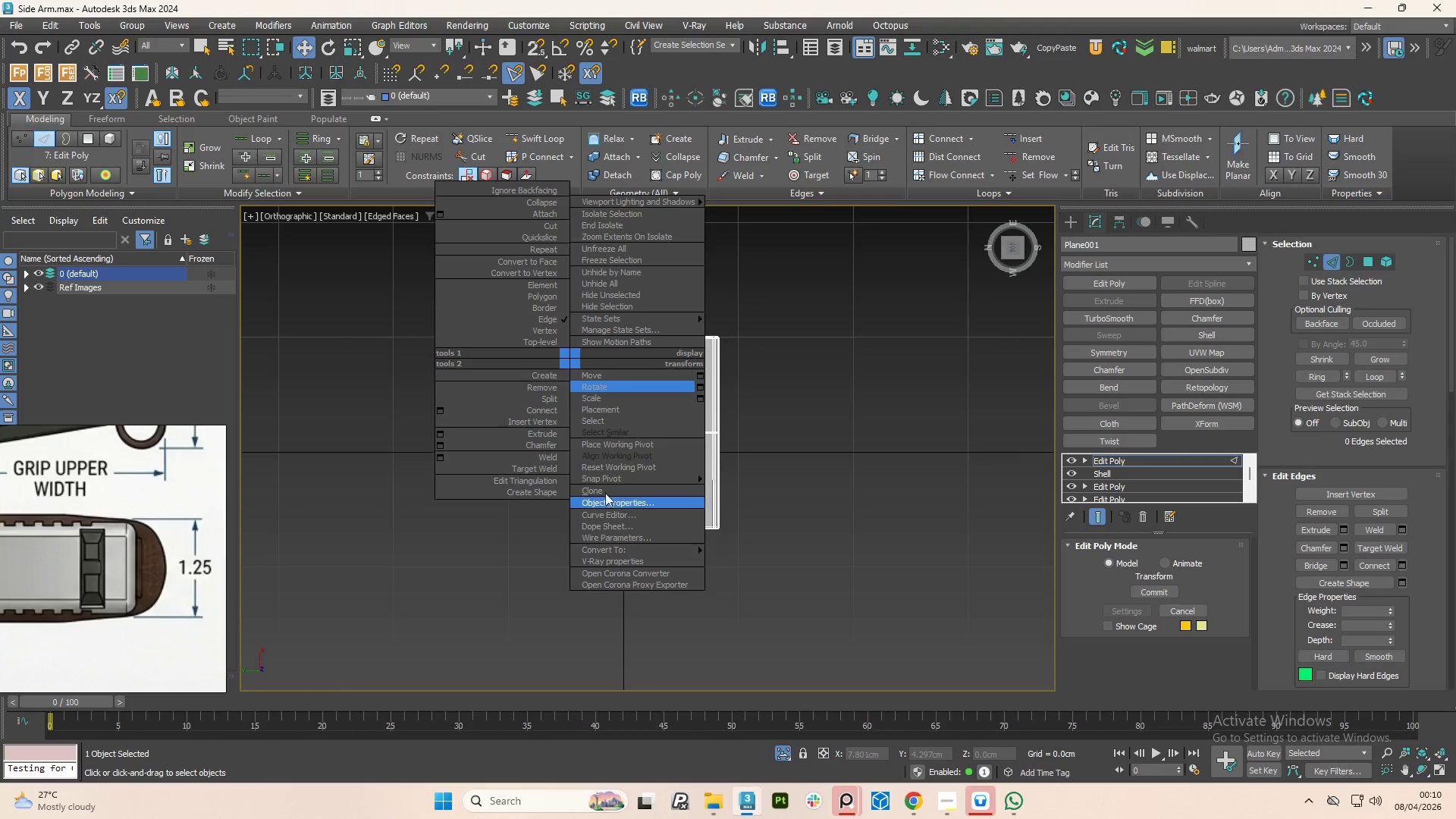 
left_click([462, 569])
 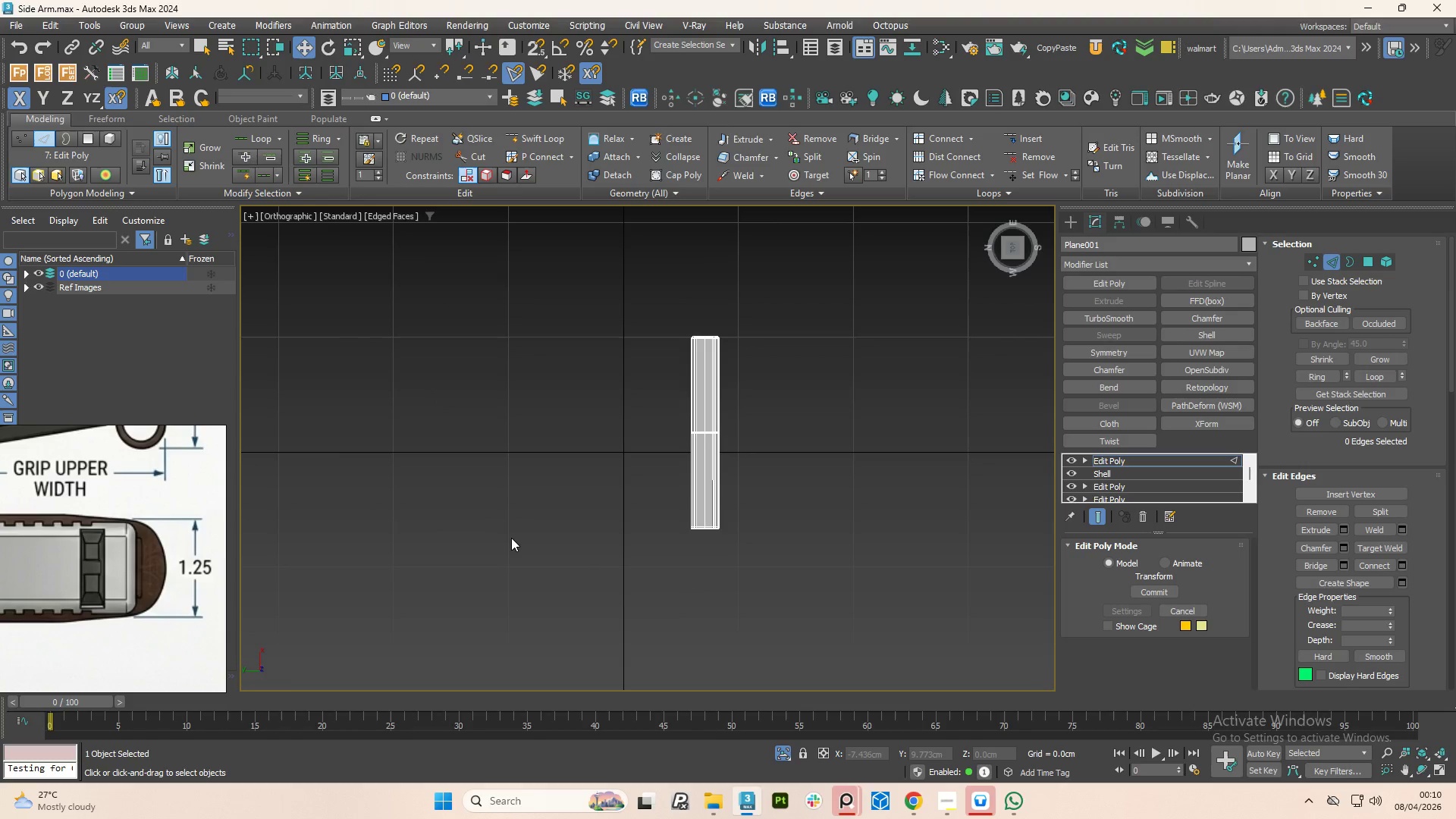 
type(xpast)
 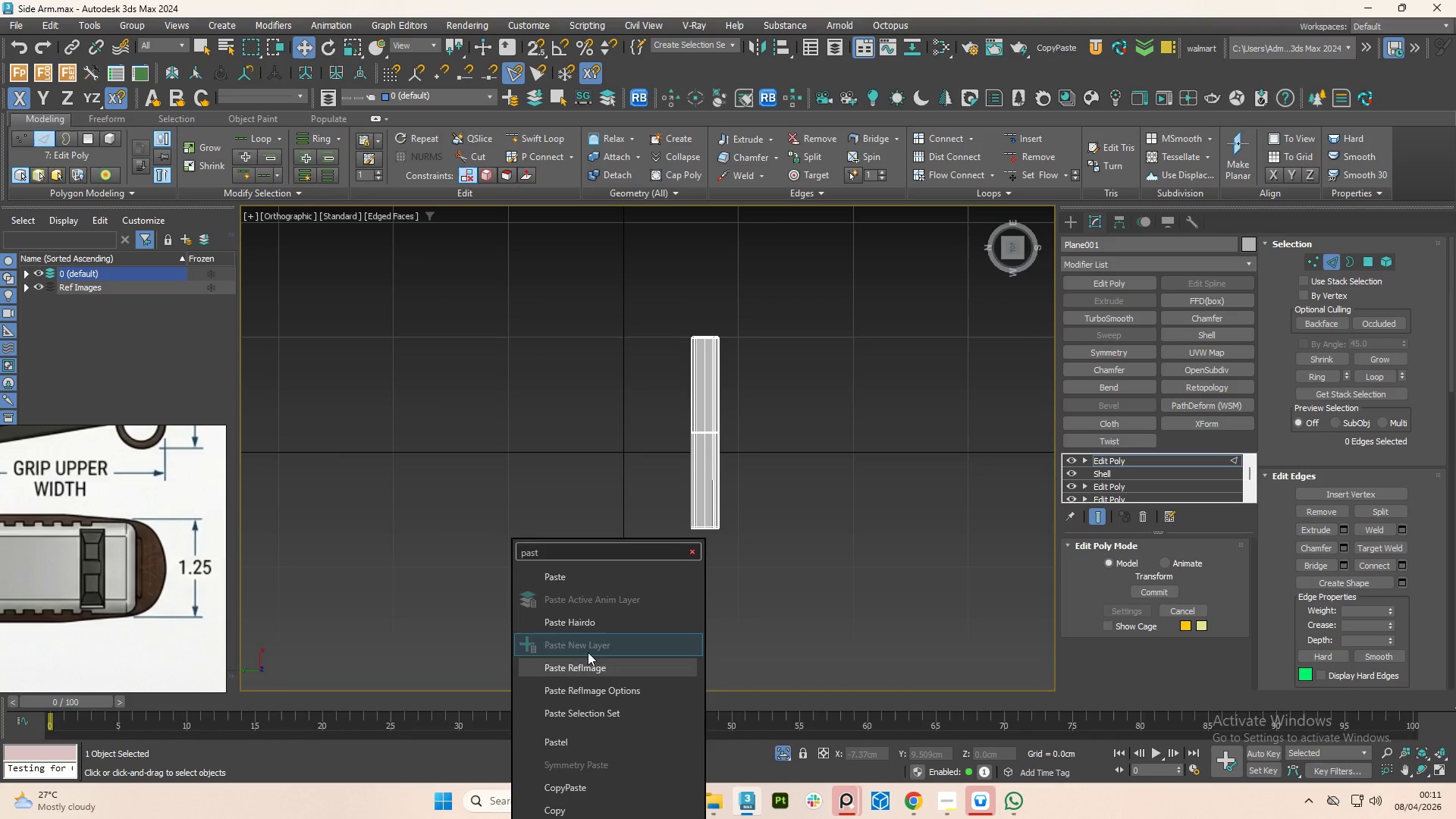 
left_click([592, 667])
 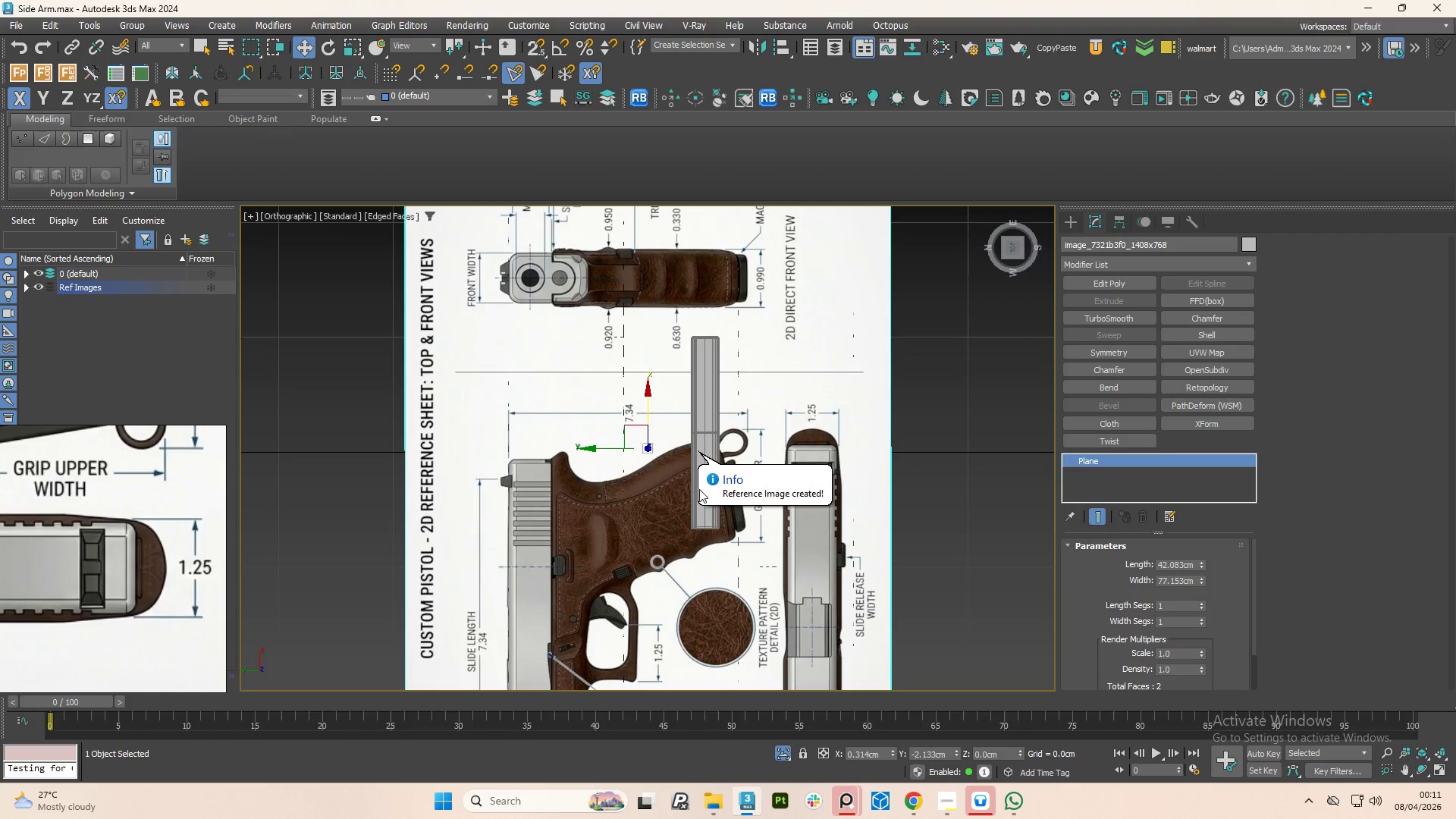 
scroll: coordinate [577, 474], scroll_direction: down, amount: 3.0
 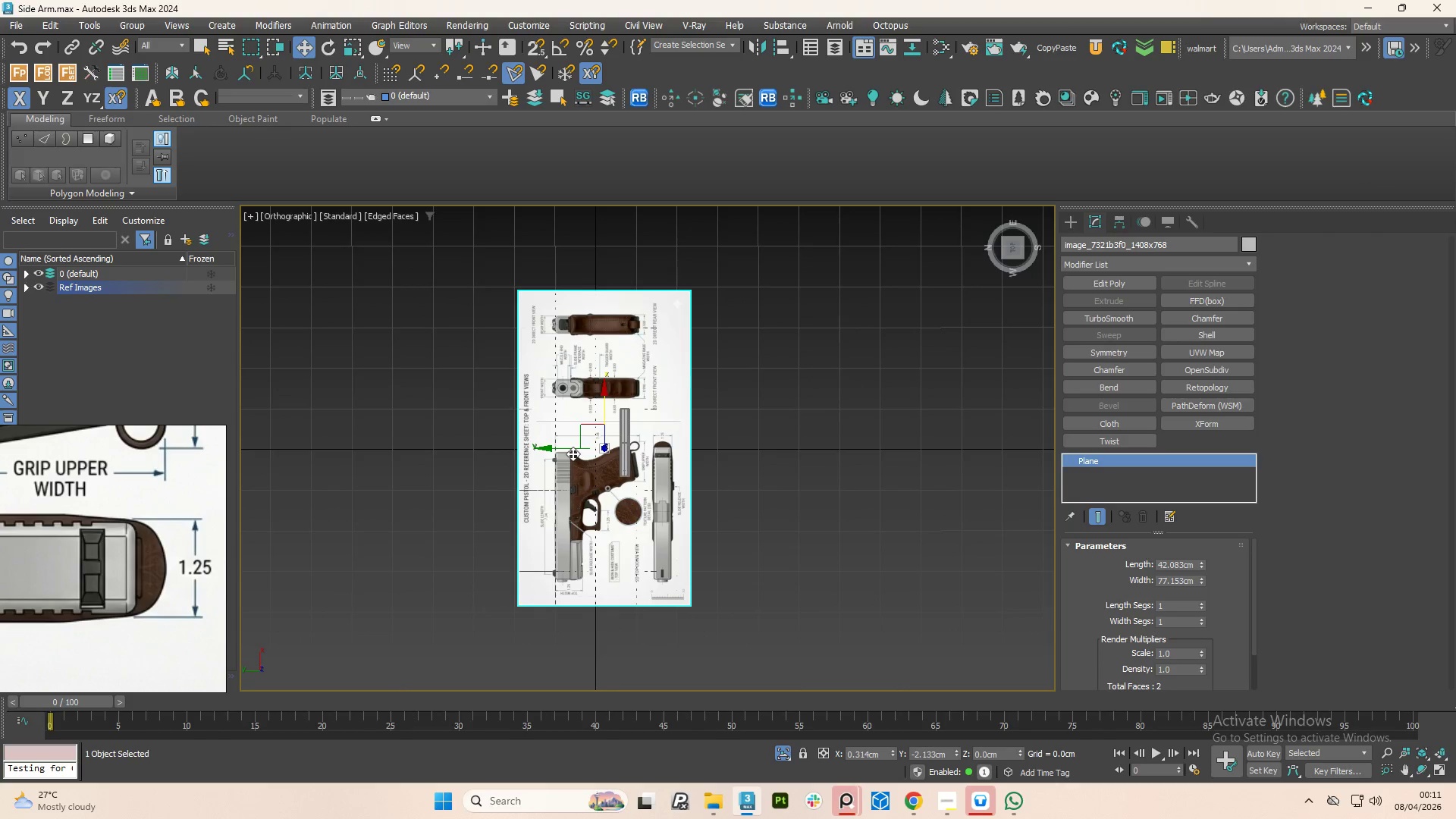 
left_click([560, 461])
 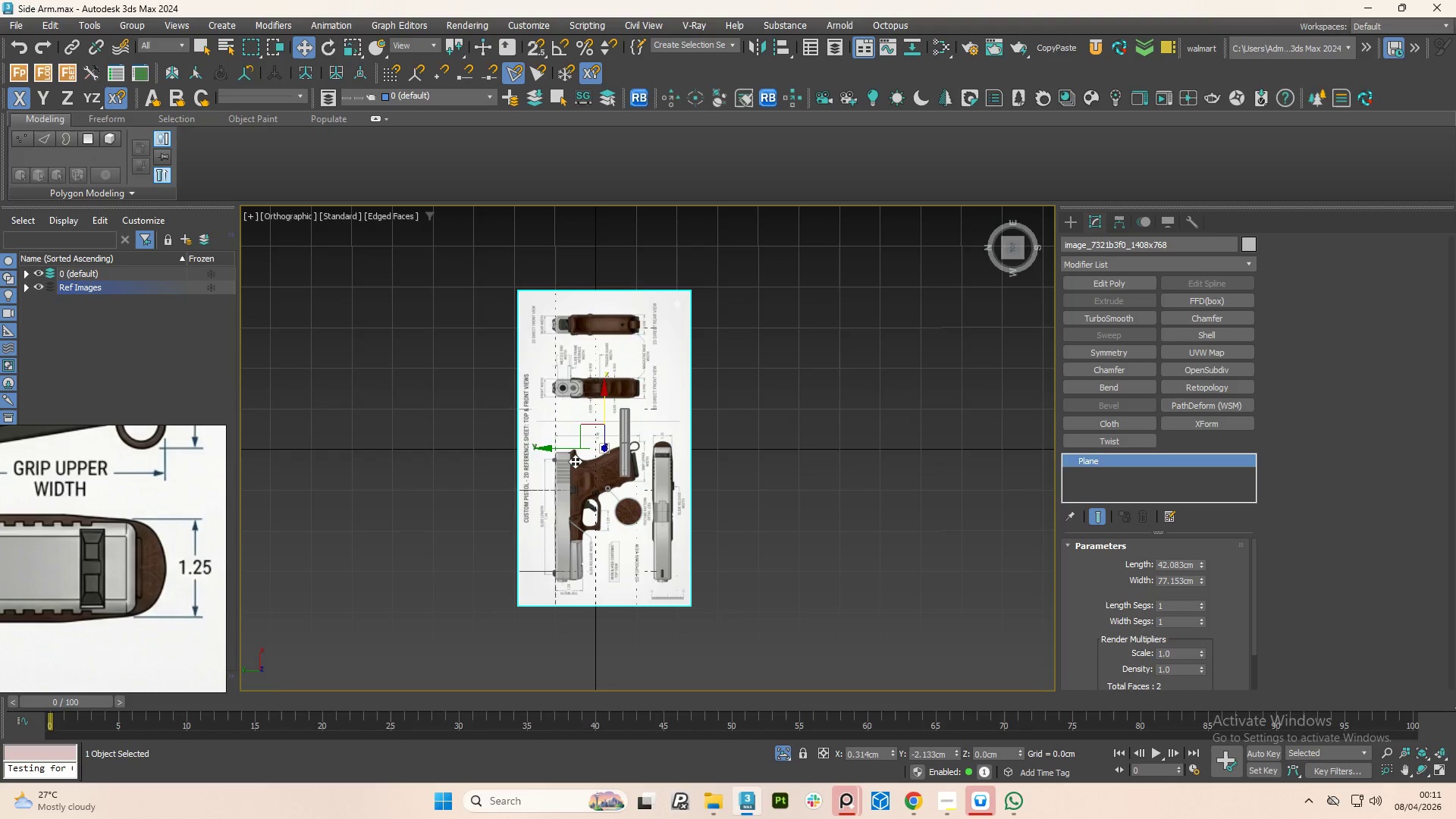 
scroll: coordinate [575, 461], scroll_direction: up, amount: 1.0
 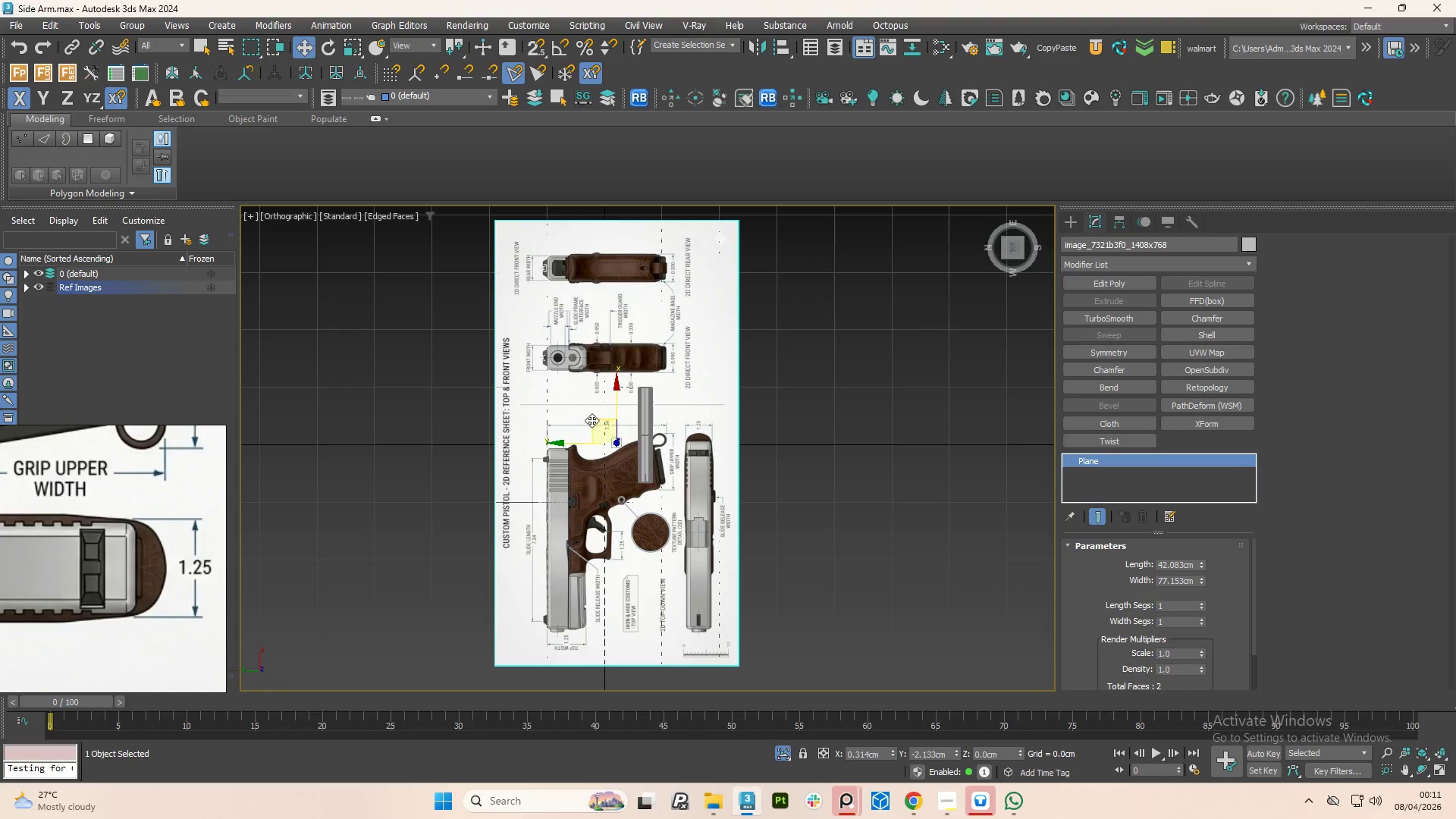 
left_click_drag(start_coordinate=[592, 420], to_coordinate=[531, 288])
 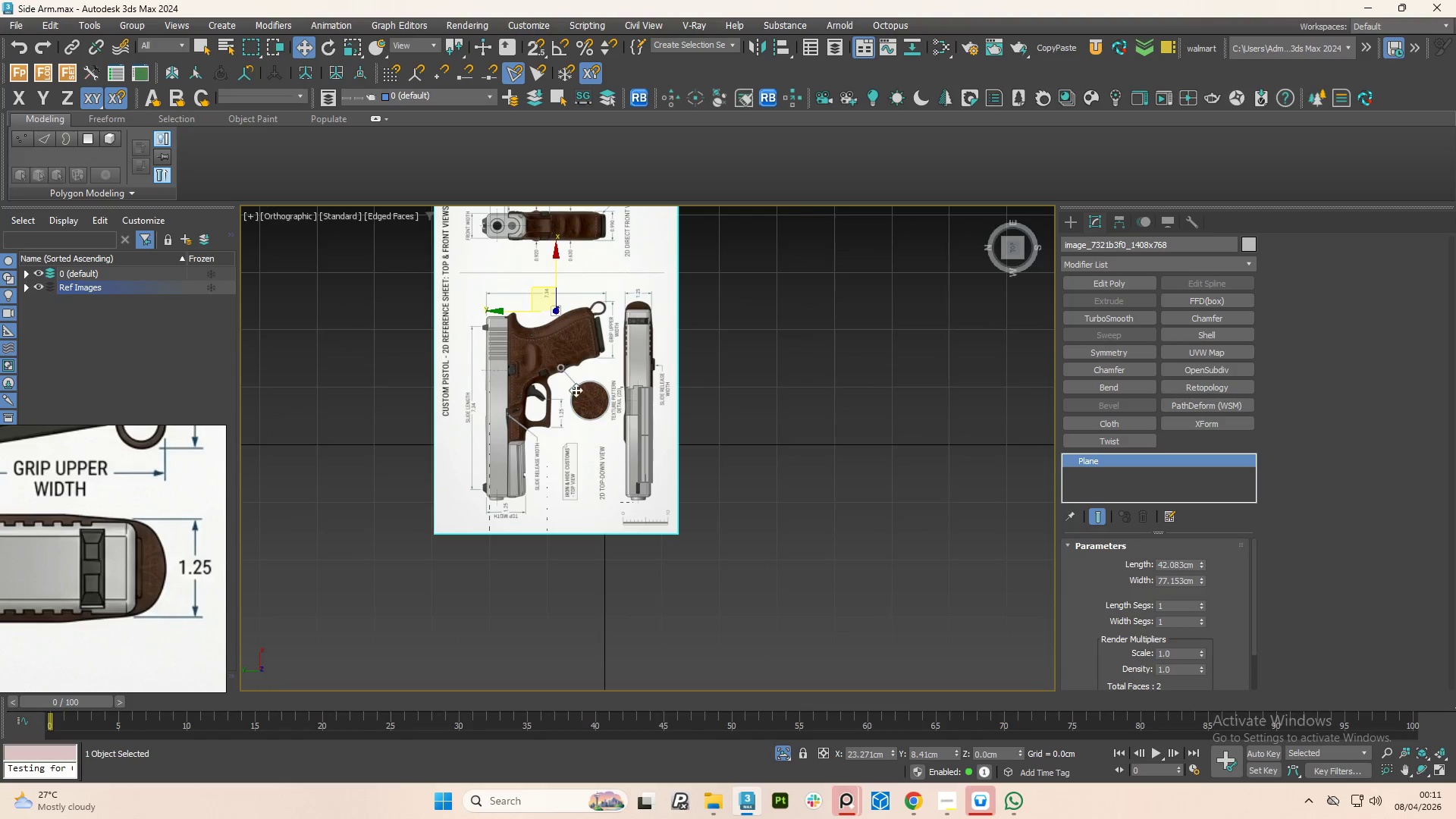 
hold_key(key=AltLeft, duration=0.89)
 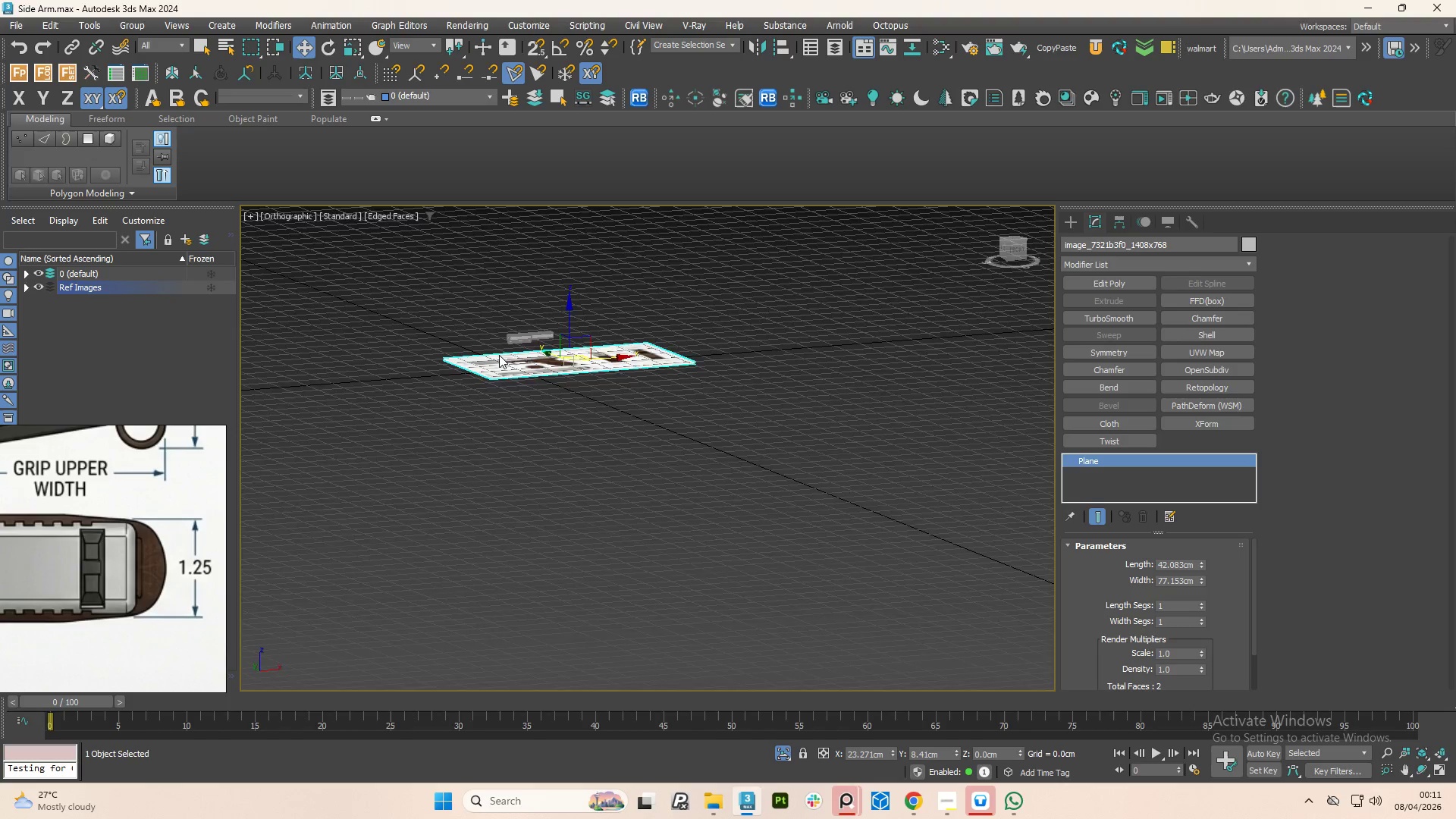 
scroll: coordinate [585, 417], scroll_direction: down, amount: 2.0
 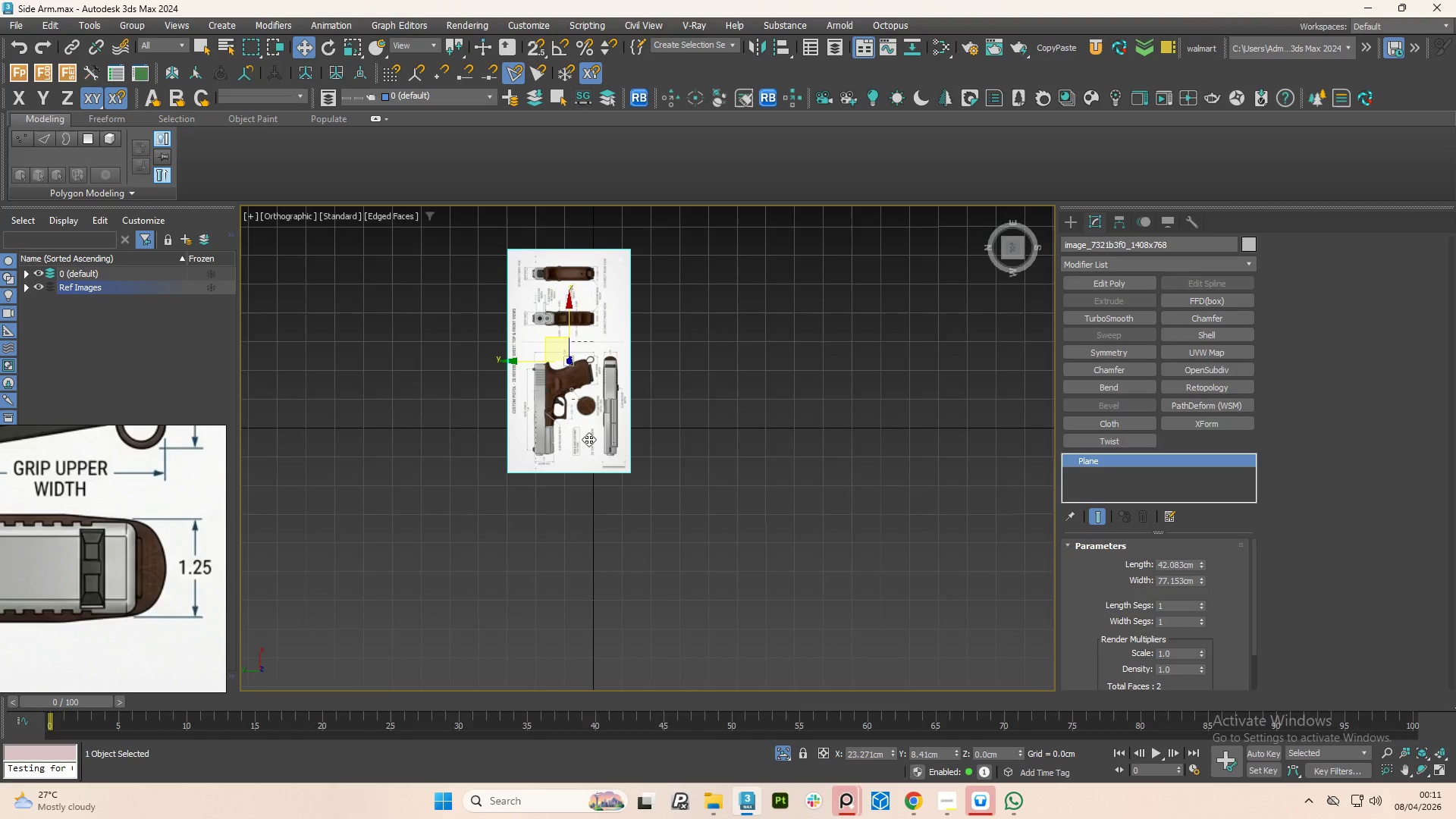 
scroll: coordinate [538, 333], scroll_direction: up, amount: 8.0
 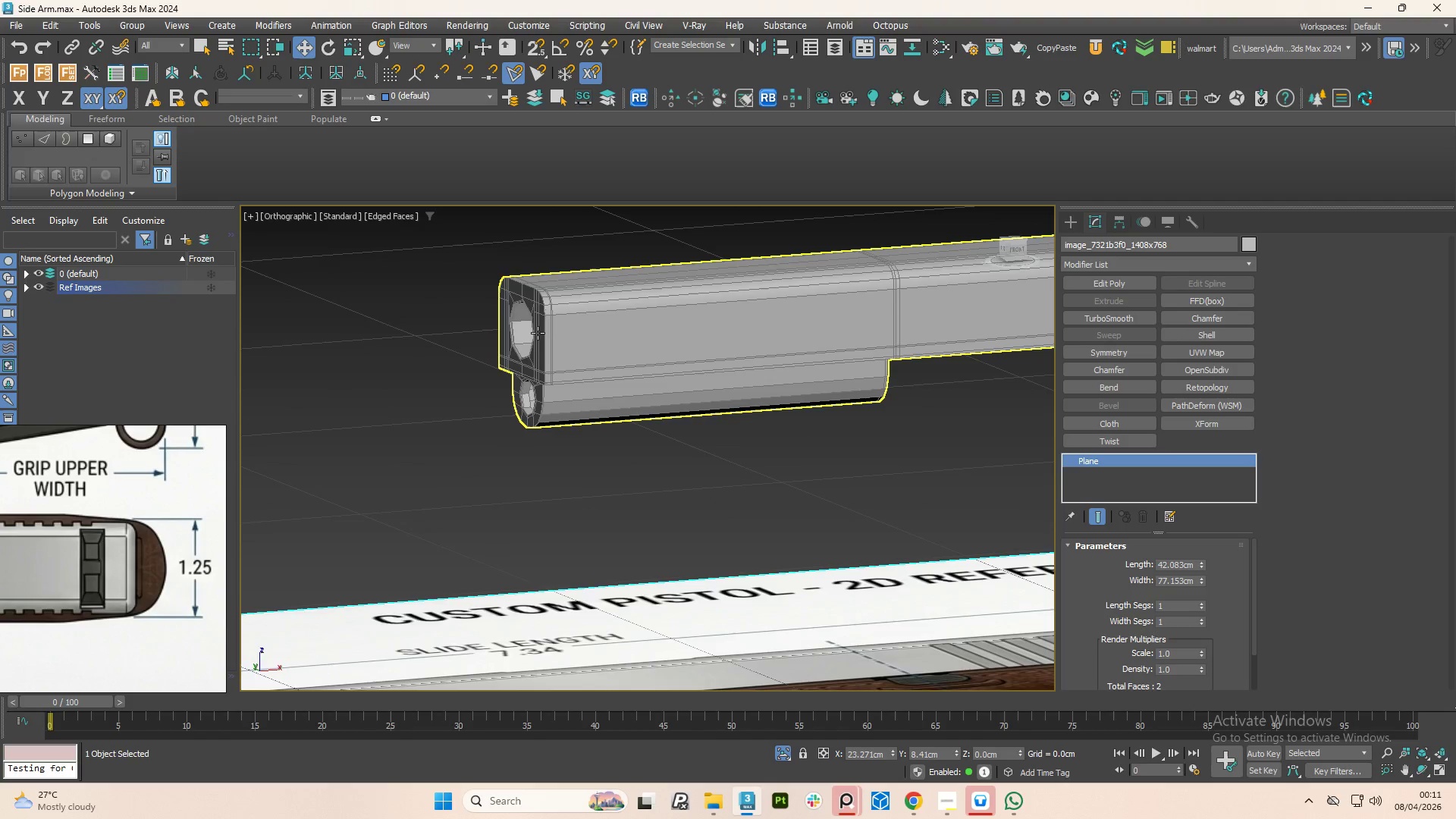 
hold_key(key=AltLeft, duration=0.84)
 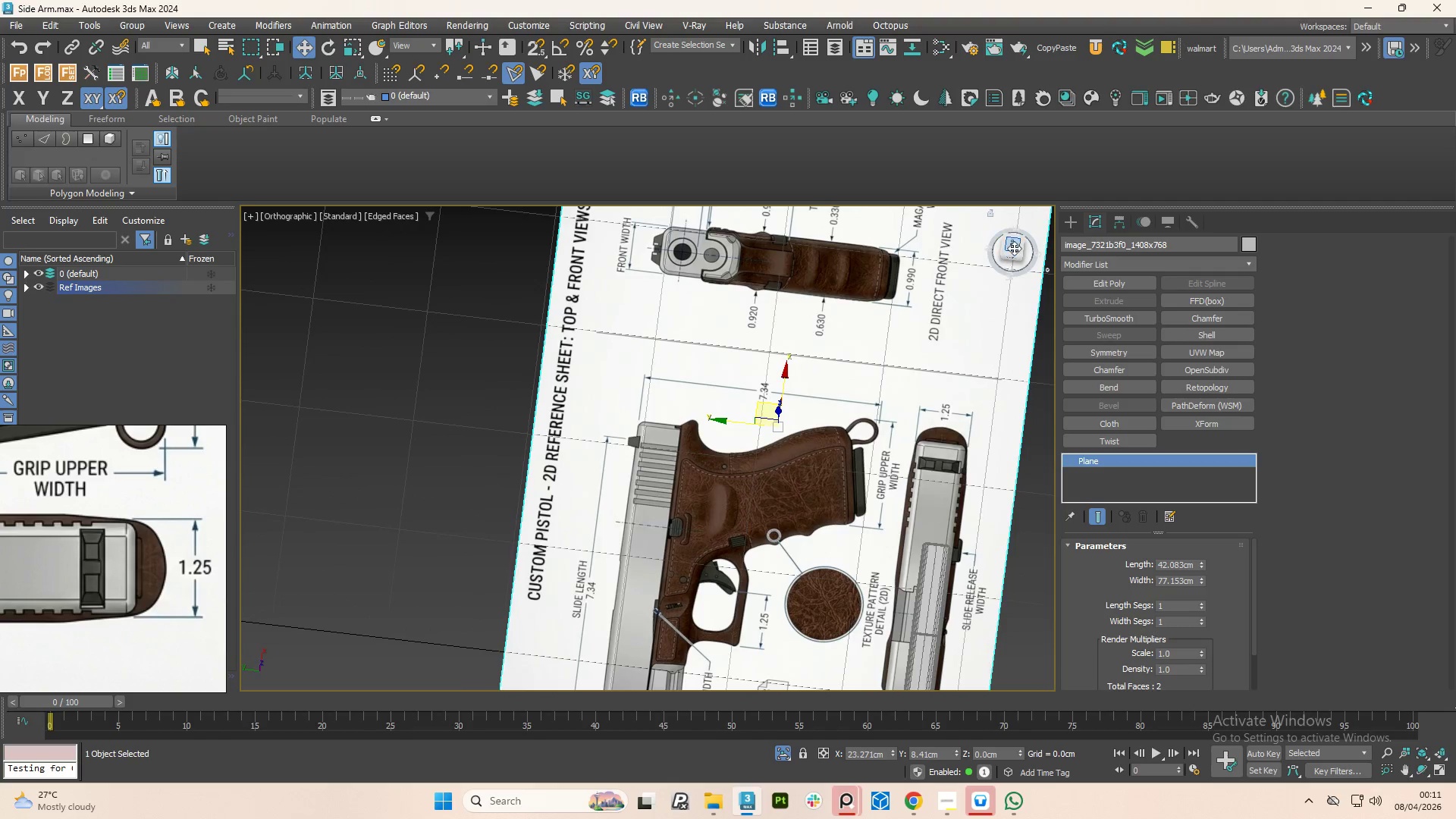 
scroll: coordinate [538, 337], scroll_direction: down, amount: 4.0
 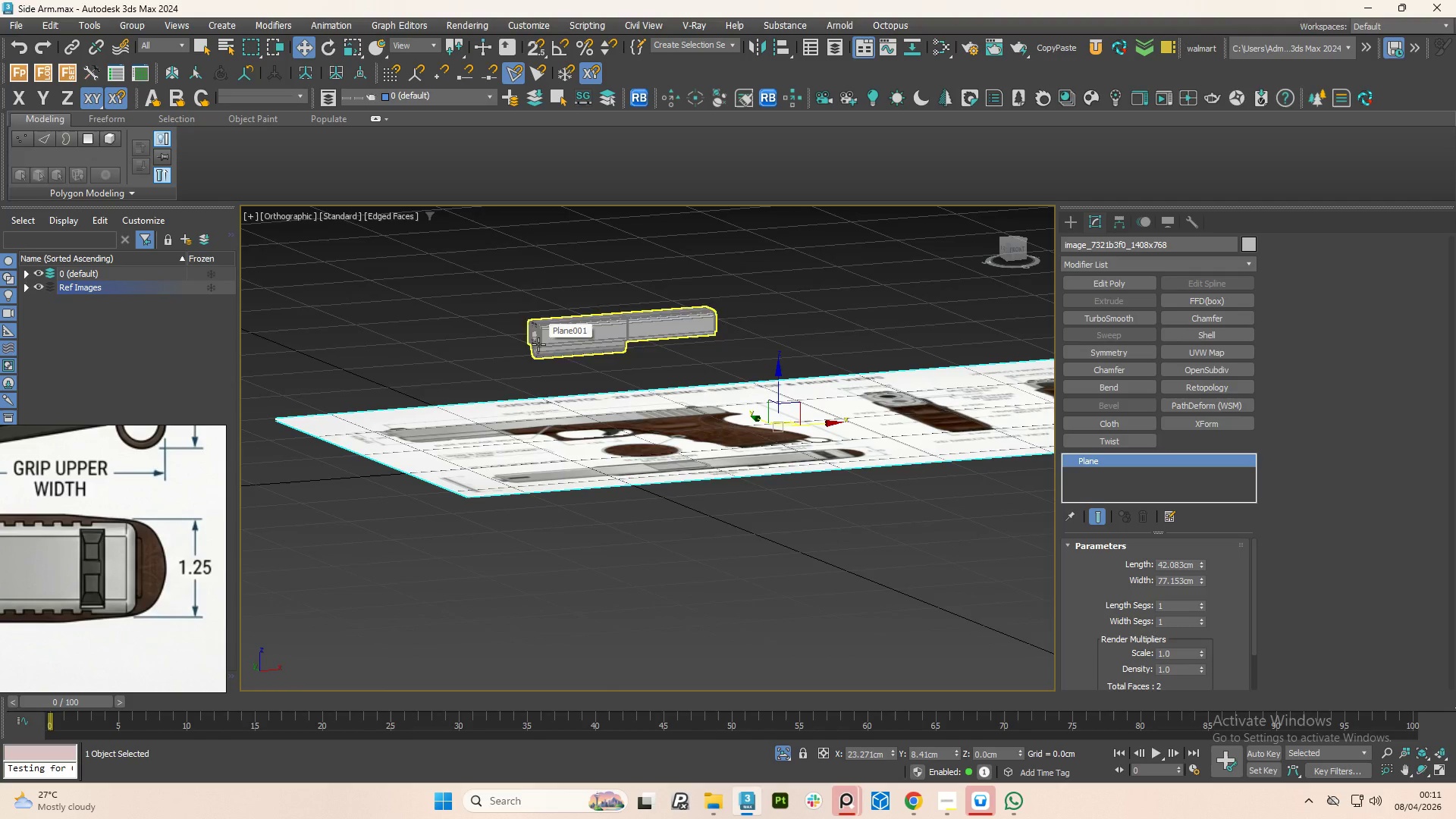 
left_click([1014, 245])
 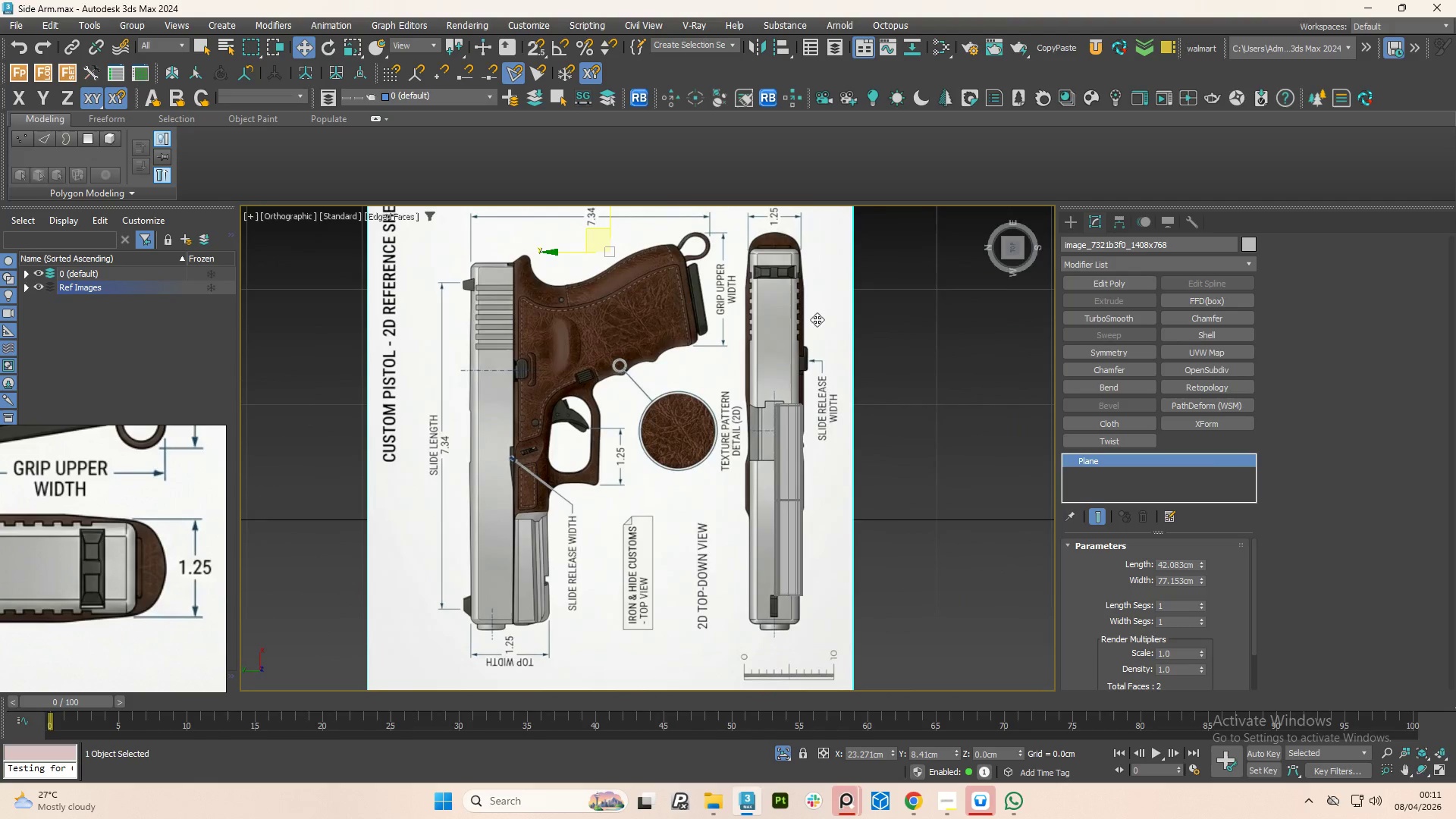 
scroll: coordinate [761, 467], scroll_direction: down, amount: 1.0
 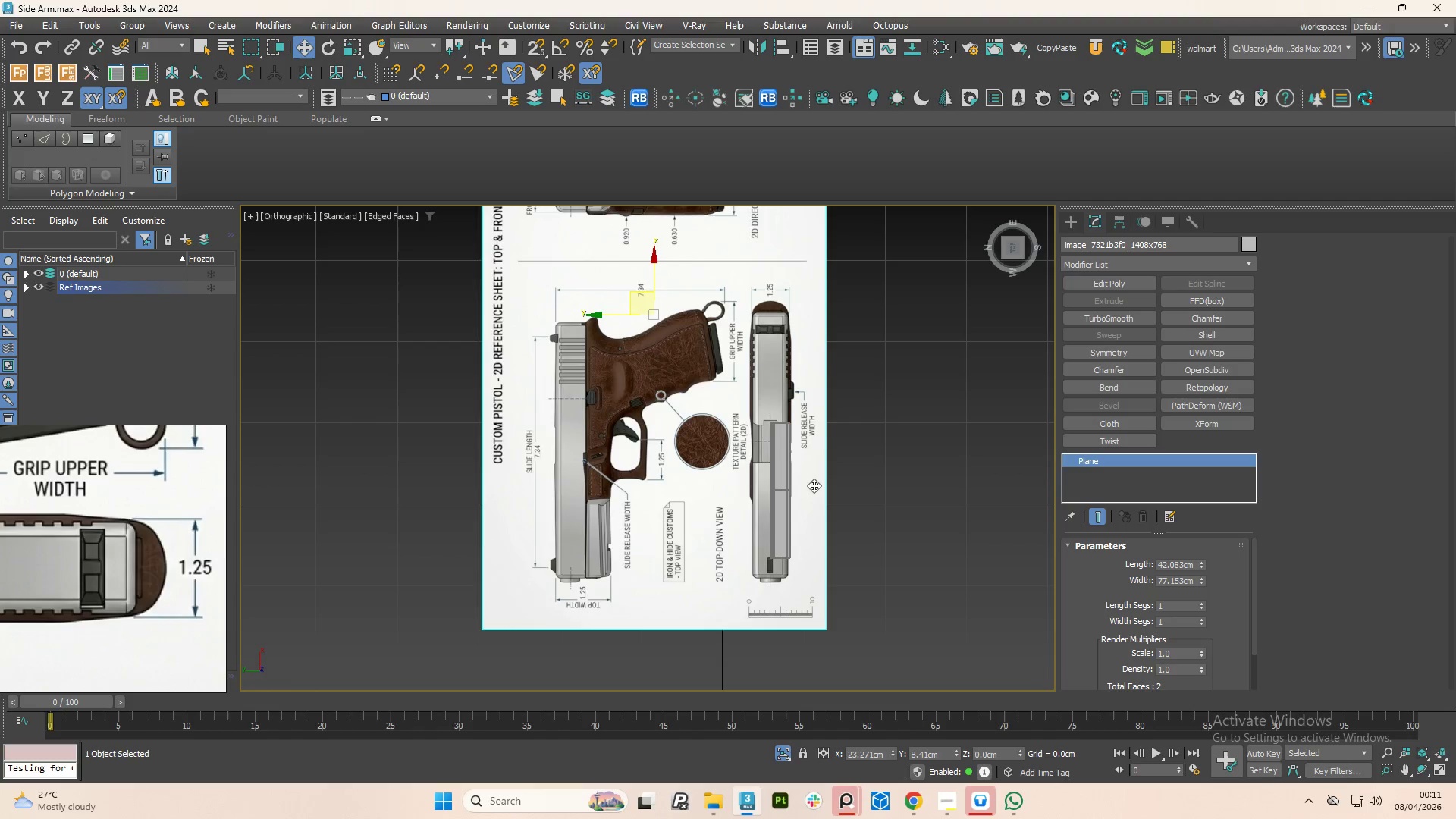 
left_click([814, 485])
 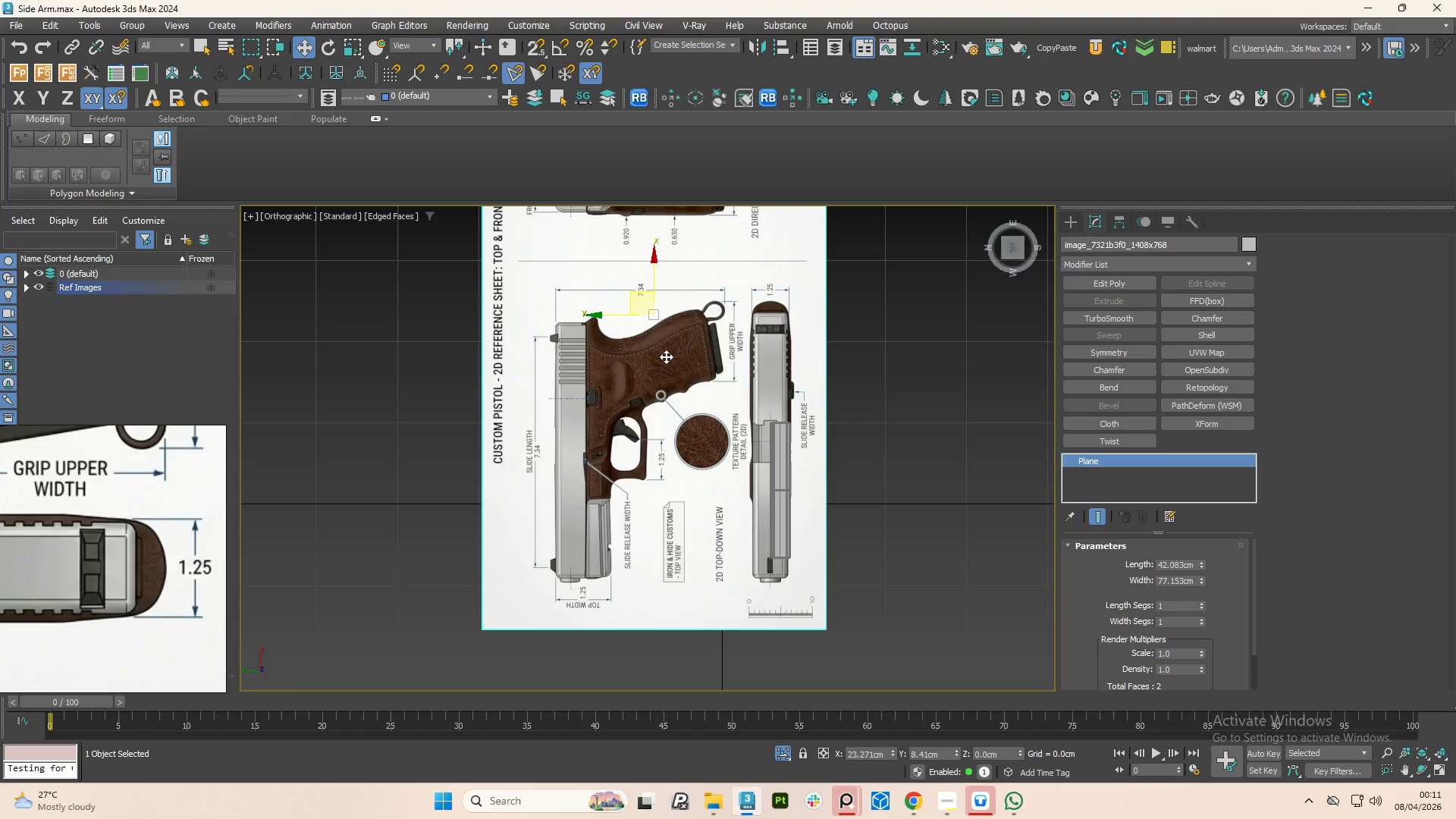 
left_click_drag(start_coordinate=[663, 355], to_coordinate=[672, 409])
 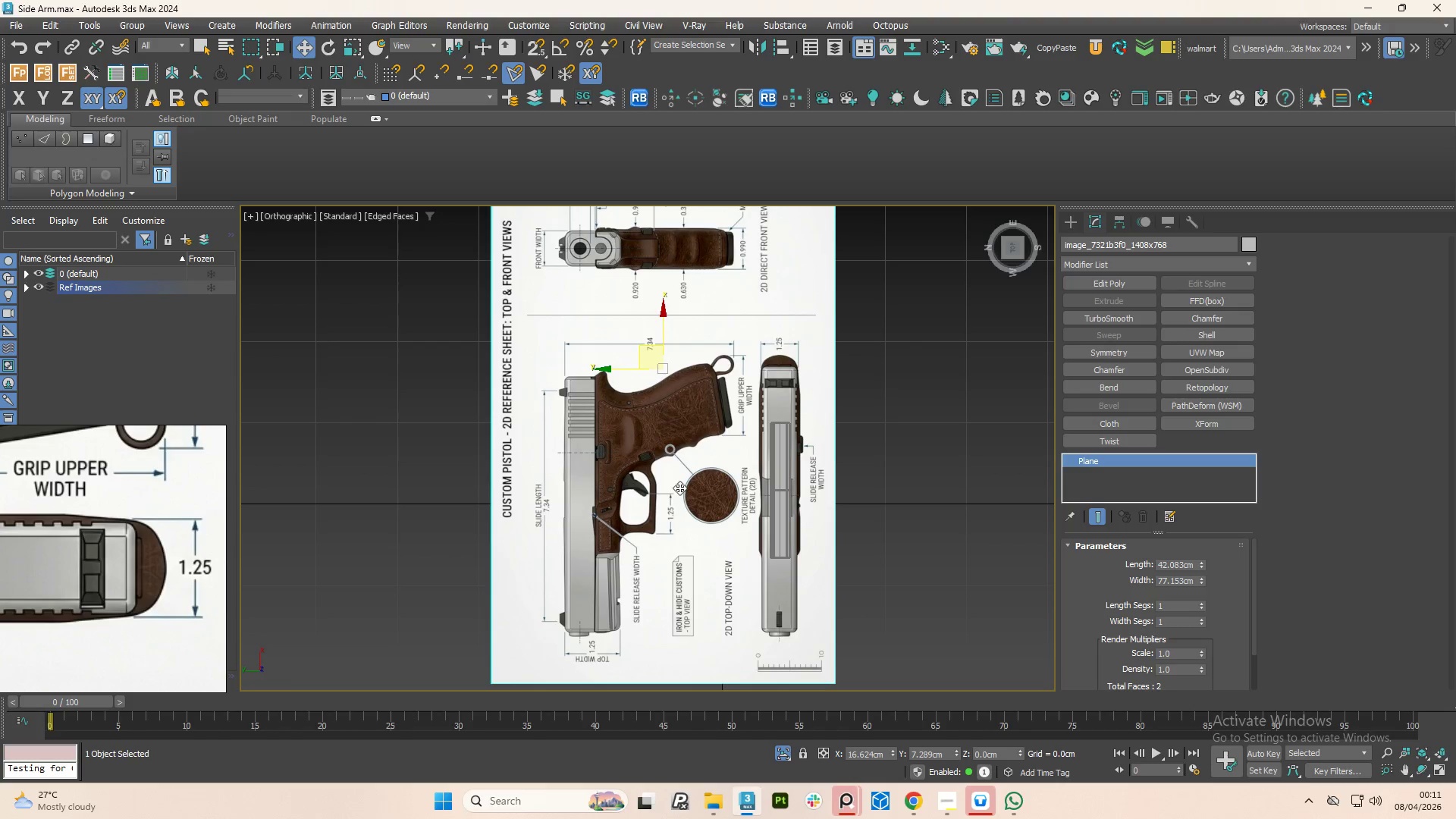 
key(R)
 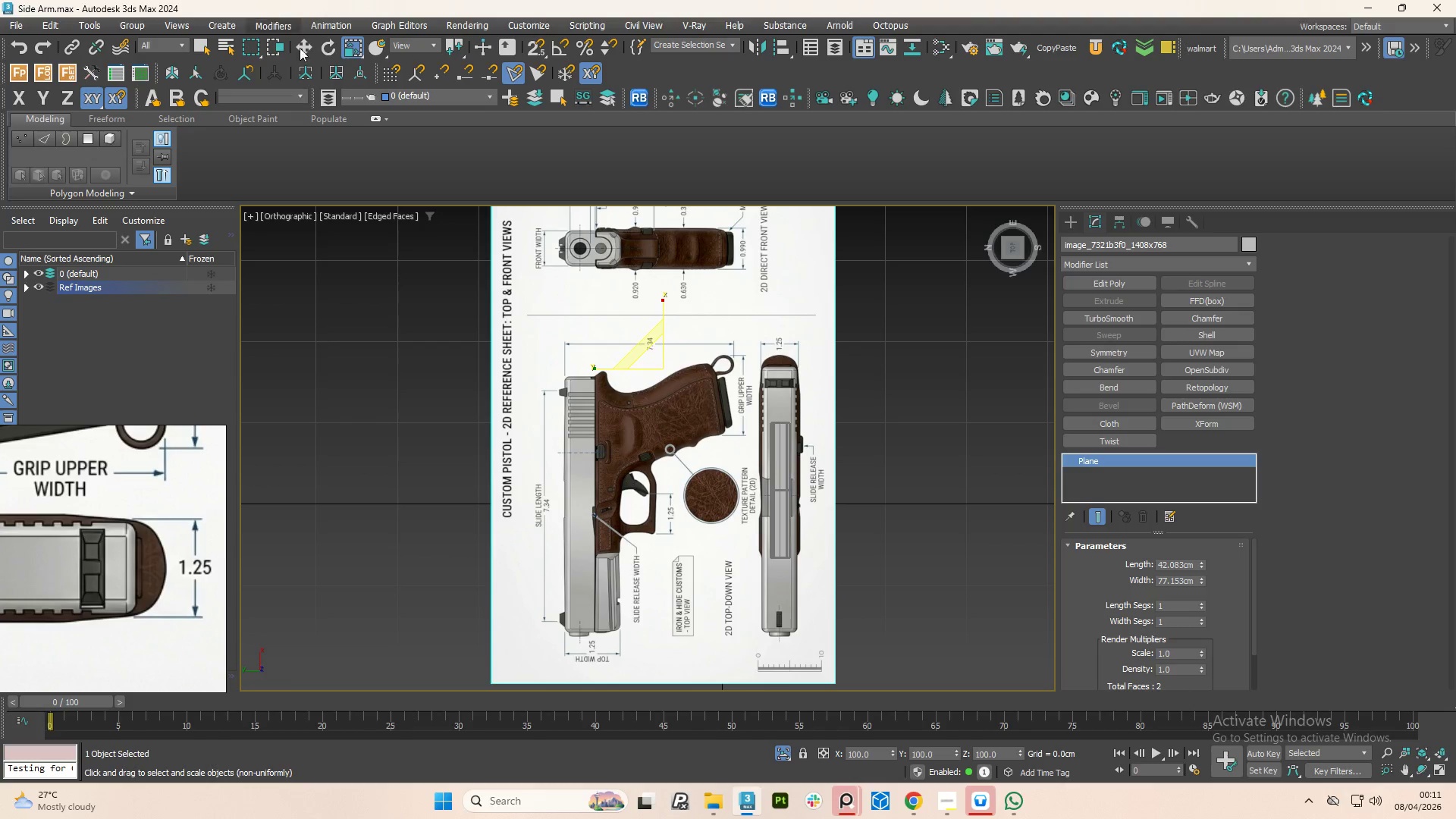 
left_click_drag(start_coordinate=[353, 50], to_coordinate=[359, 66])
 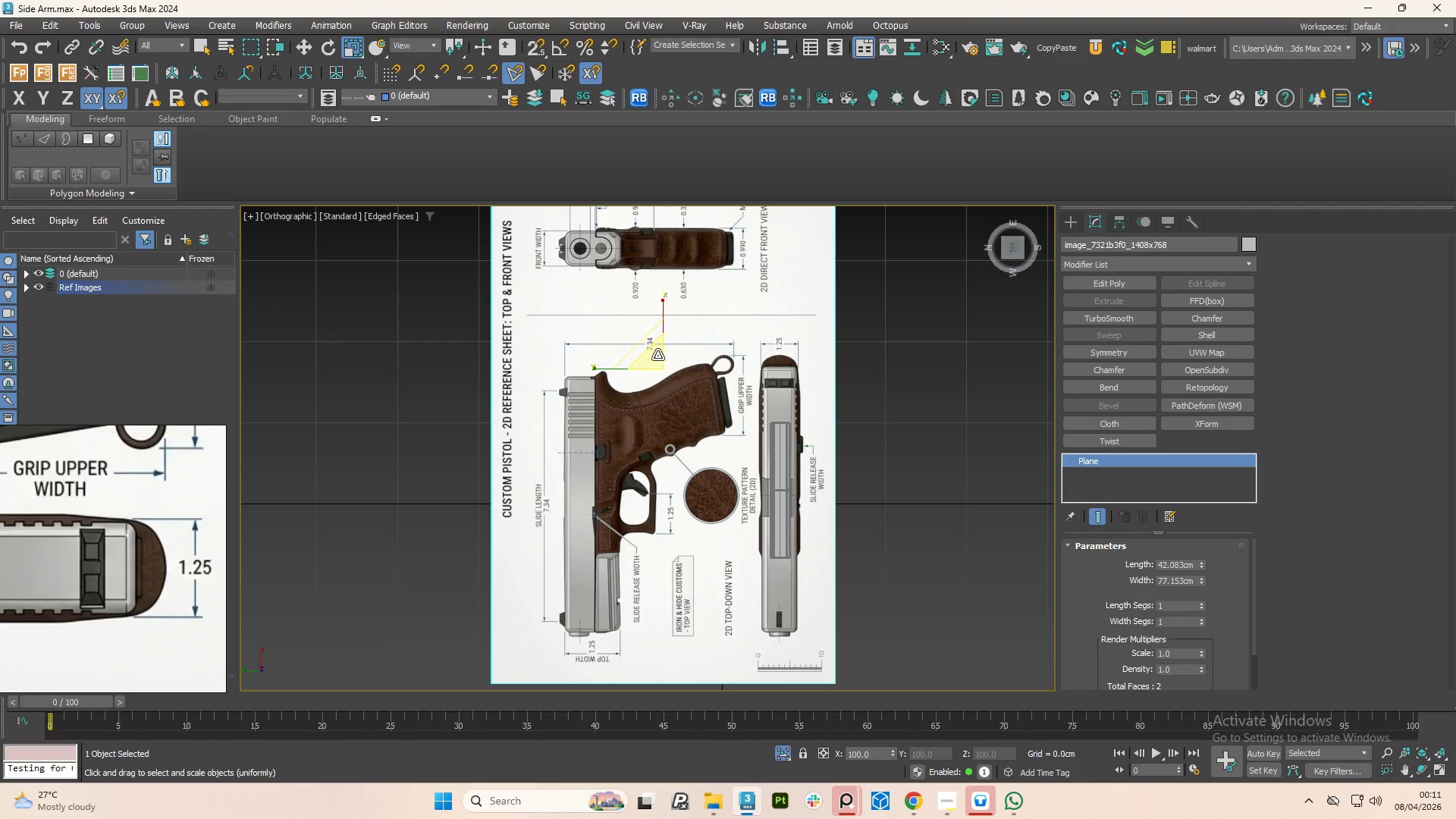 
left_click_drag(start_coordinate=[657, 355], to_coordinate=[678, 436])
 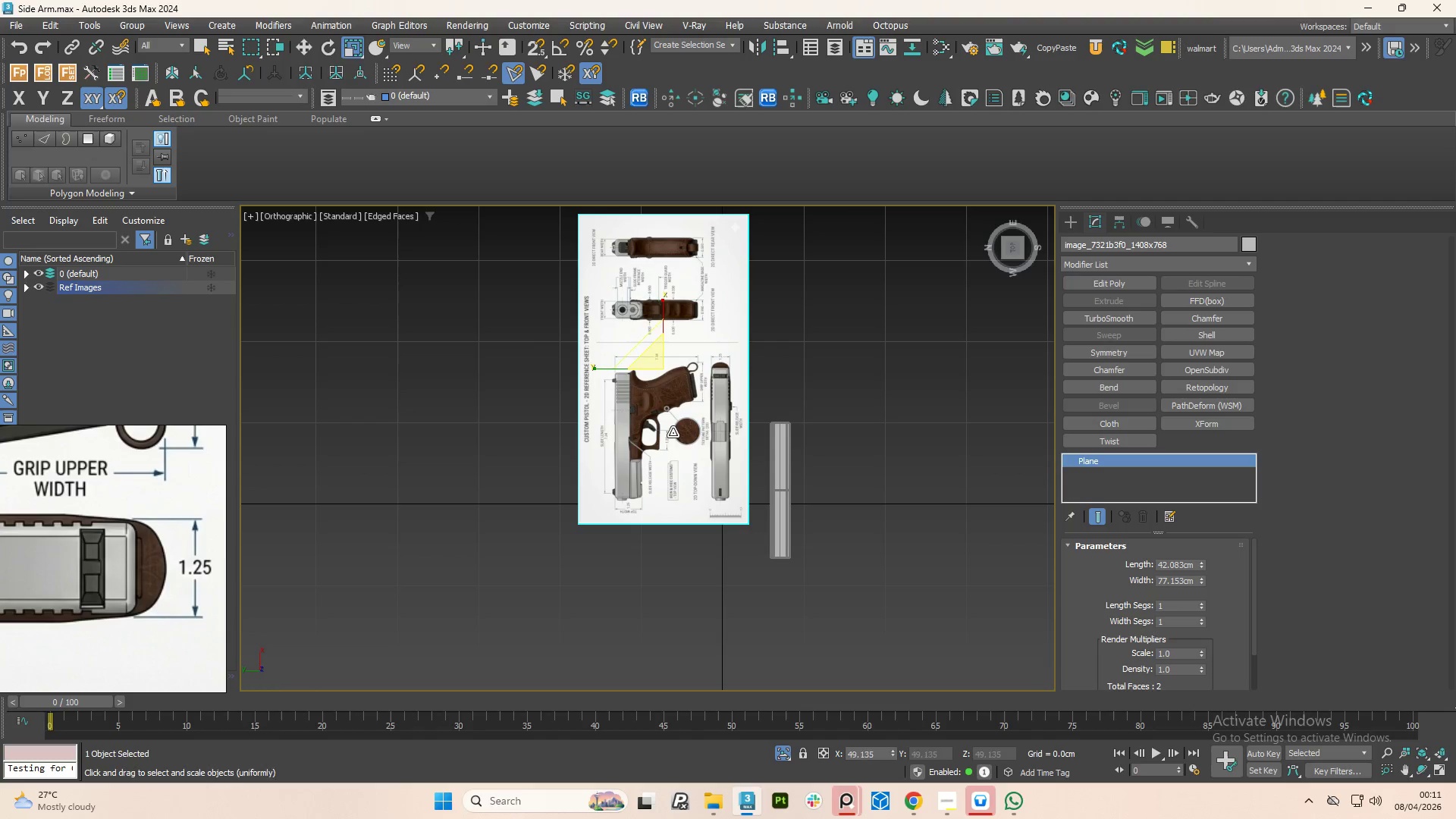 
key(W)
 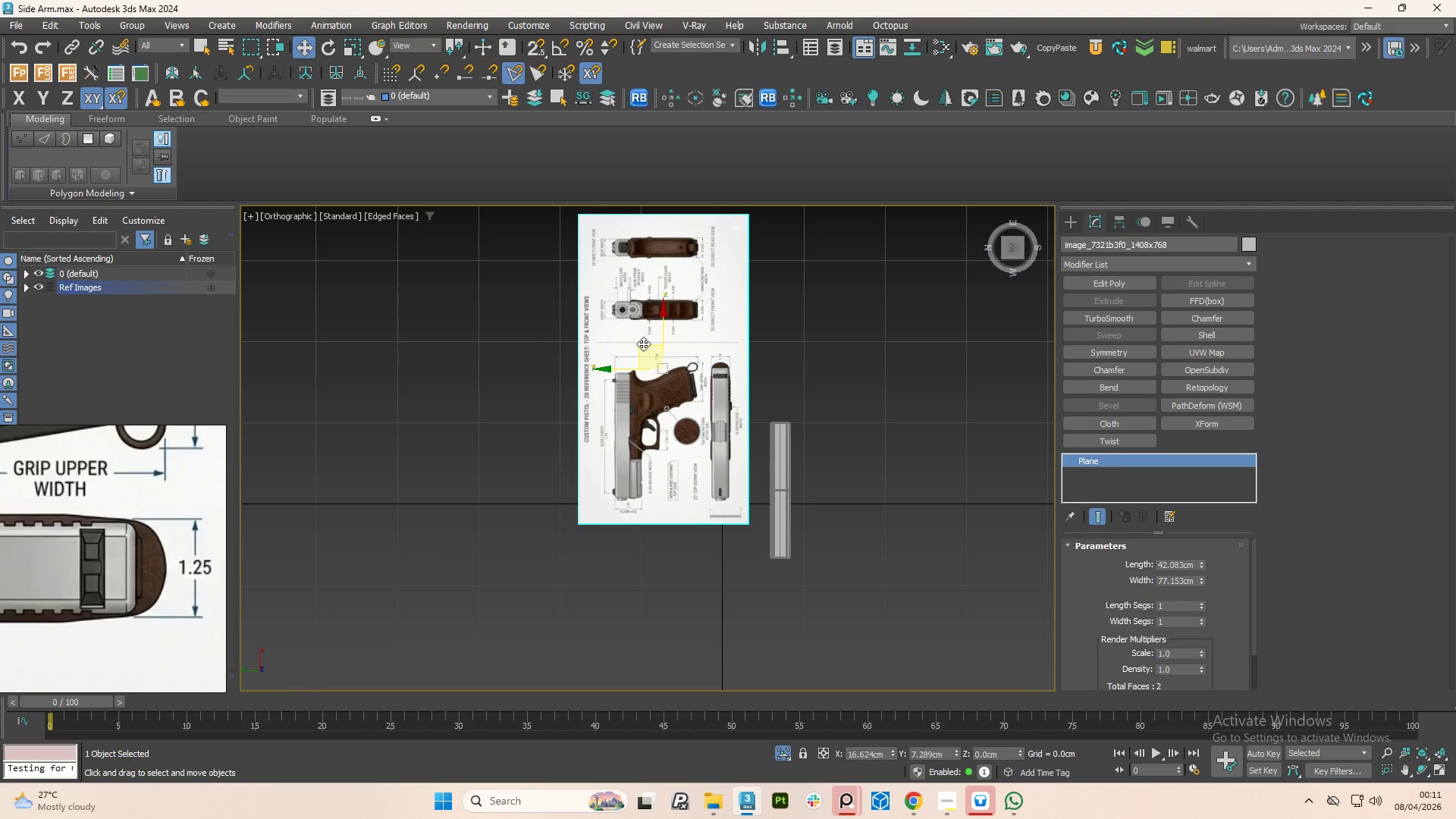 
left_click_drag(start_coordinate=[642, 344], to_coordinate=[701, 406])
 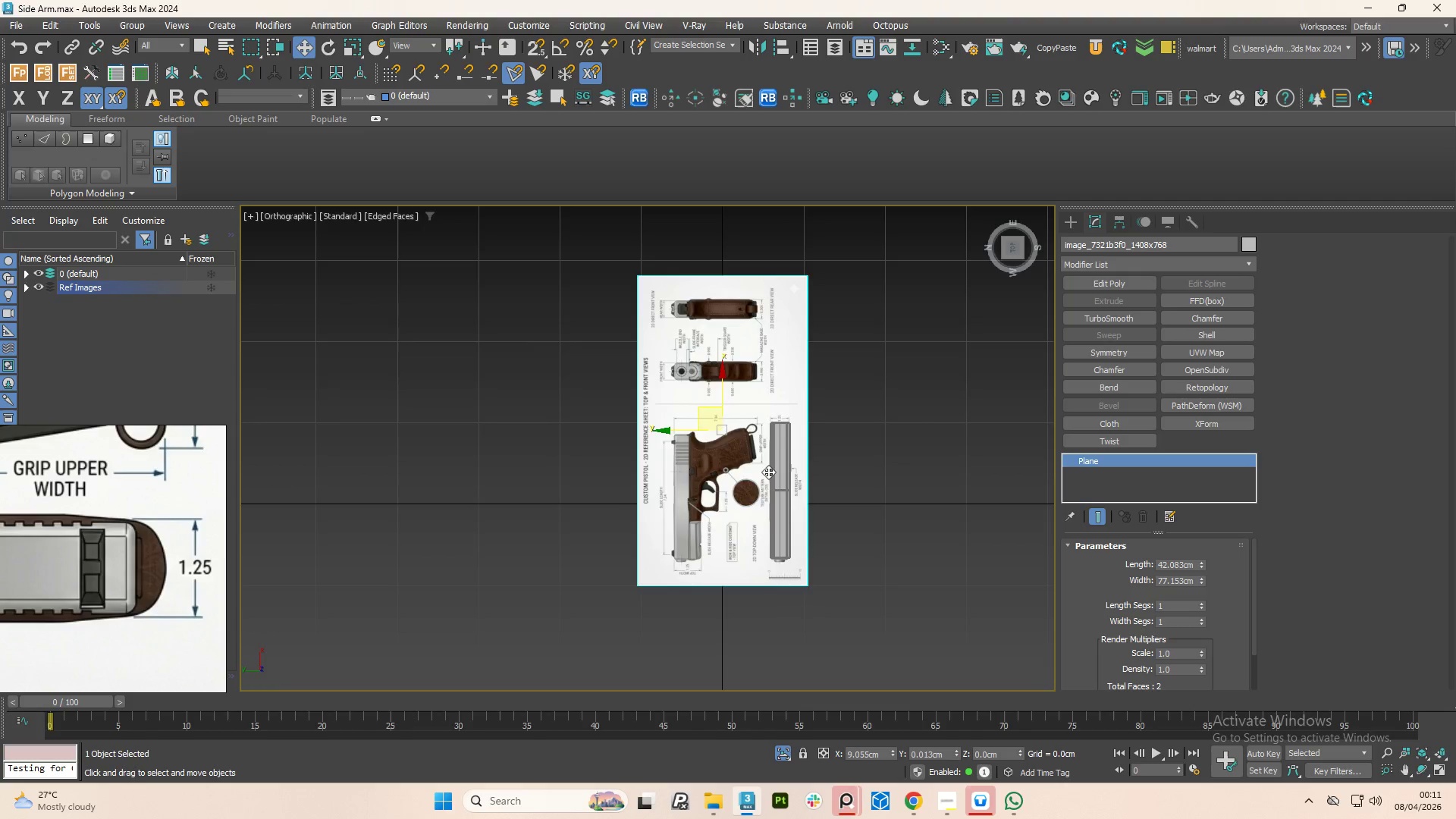 
scroll: coordinate [768, 472], scroll_direction: up, amount: 4.0
 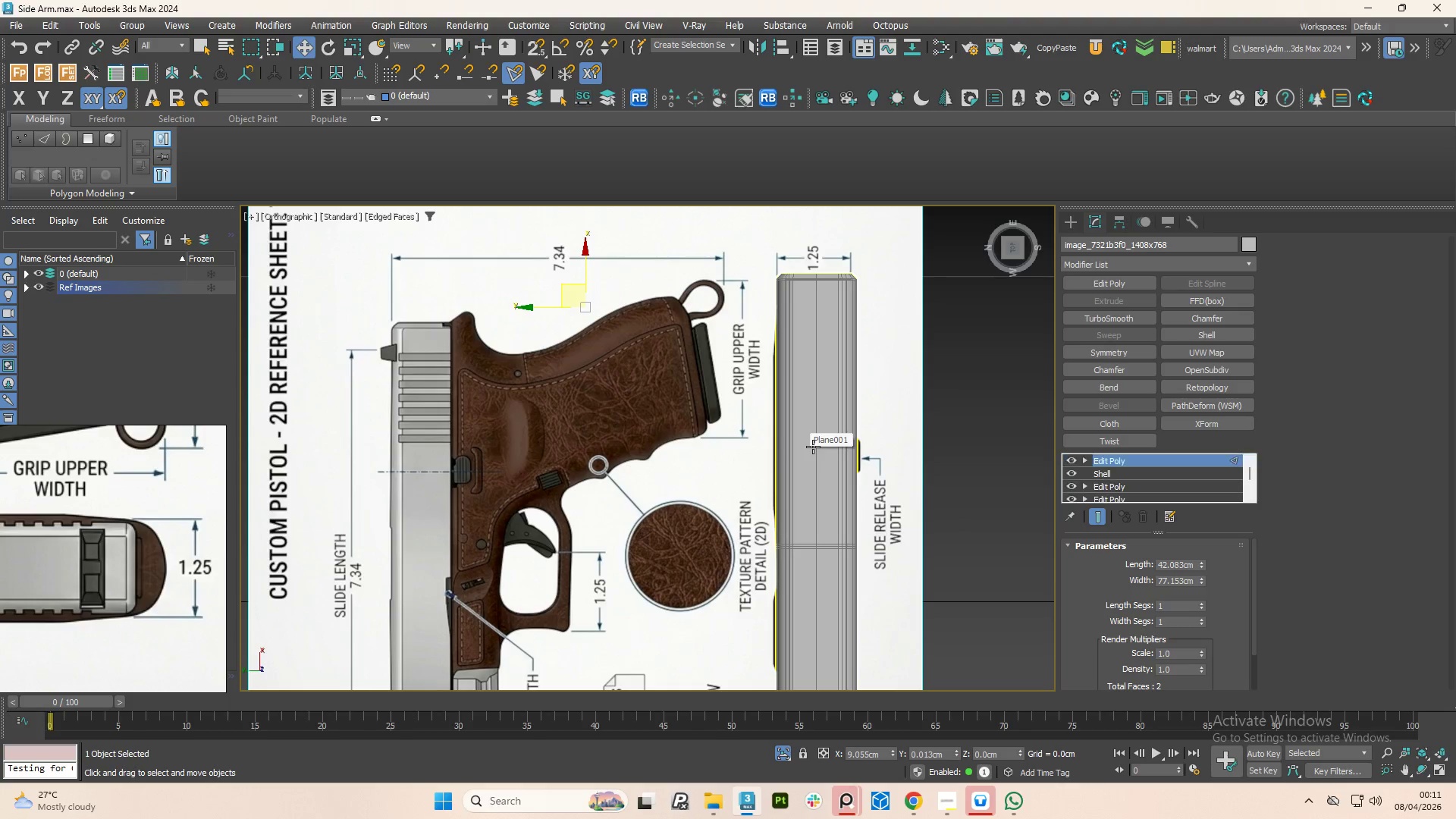 
key(Alt+AltLeft)
 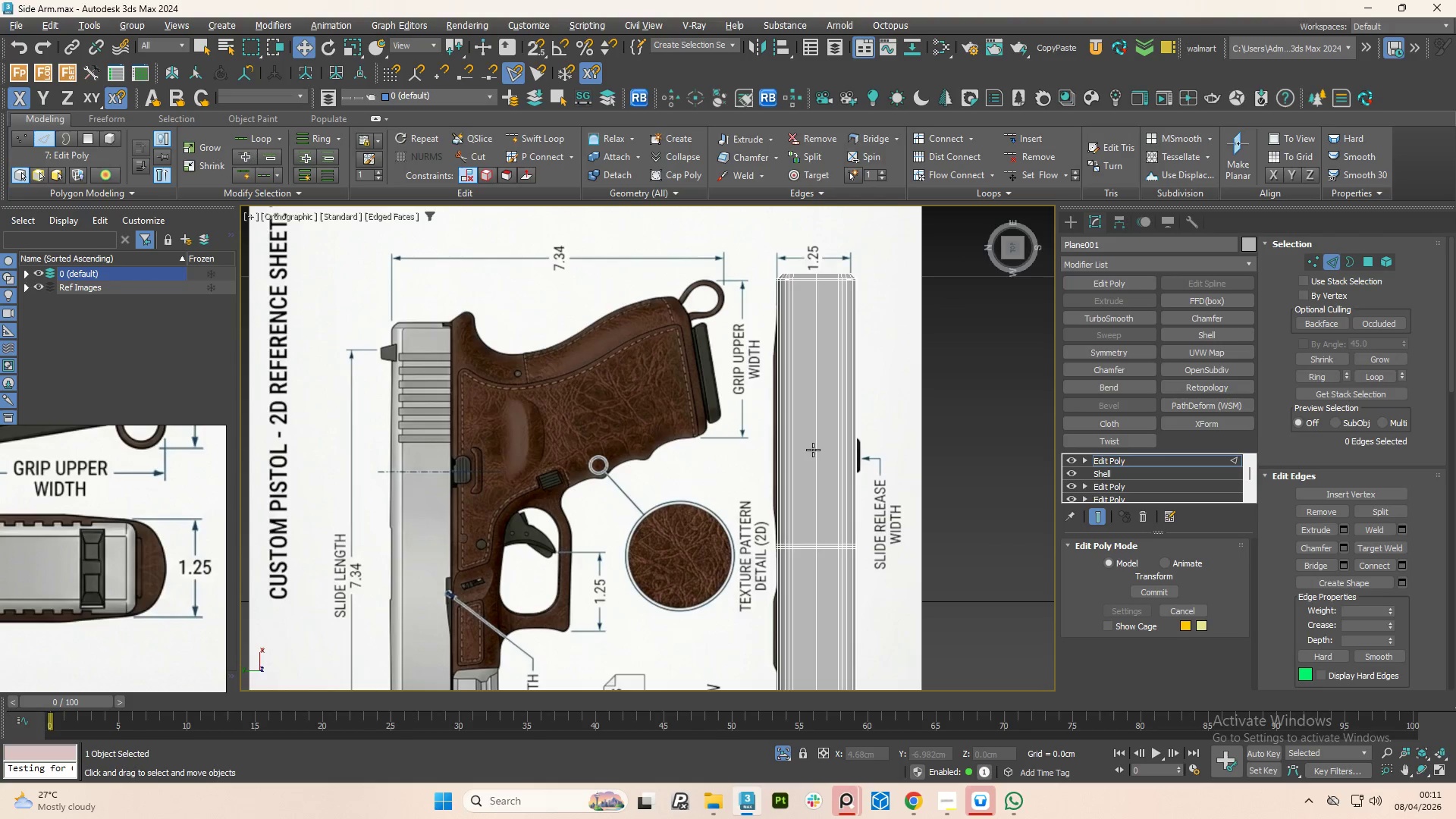 
key(Alt+X)
 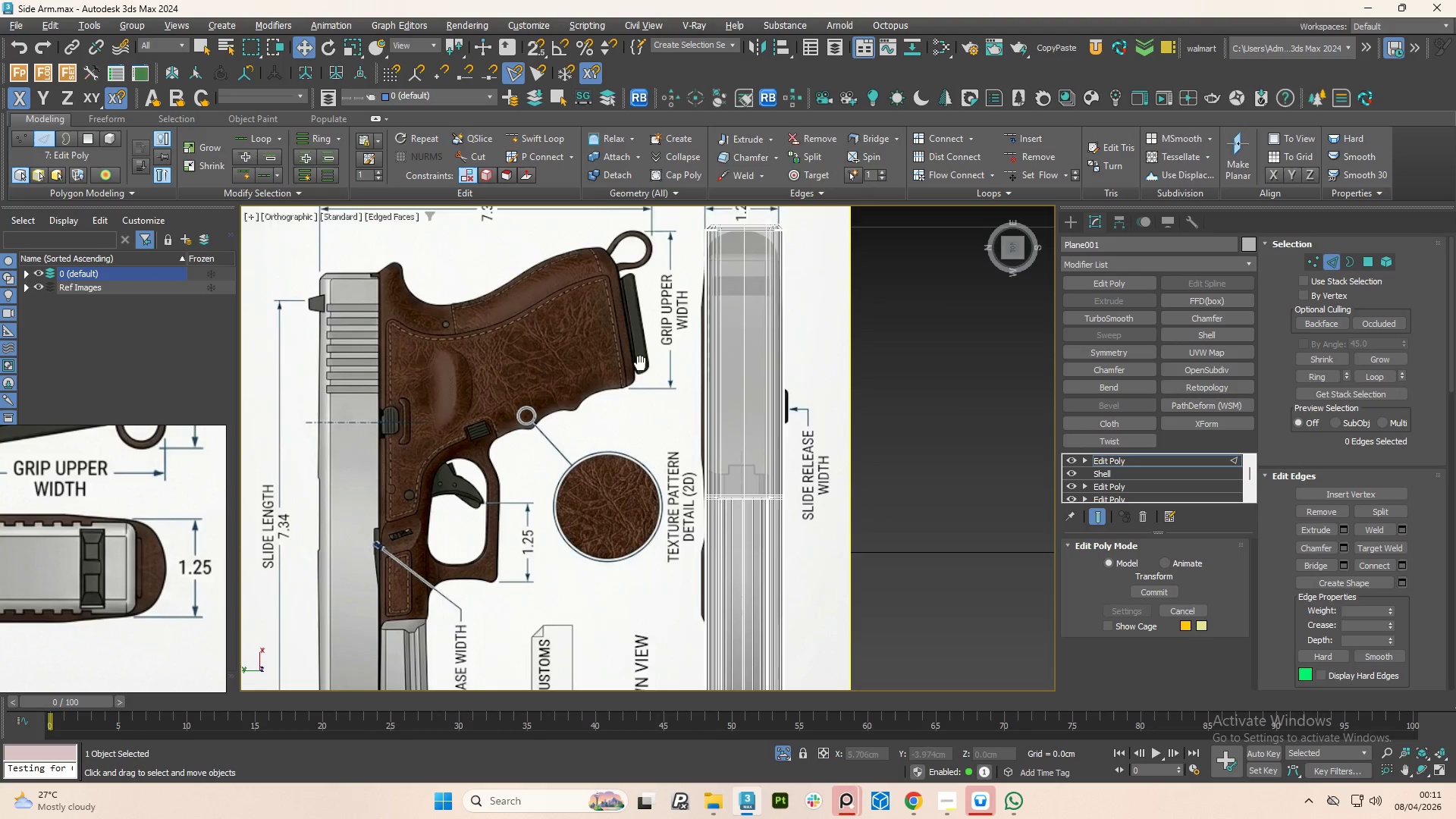 
scroll: coordinate [640, 335], scroll_direction: down, amount: 1.0
 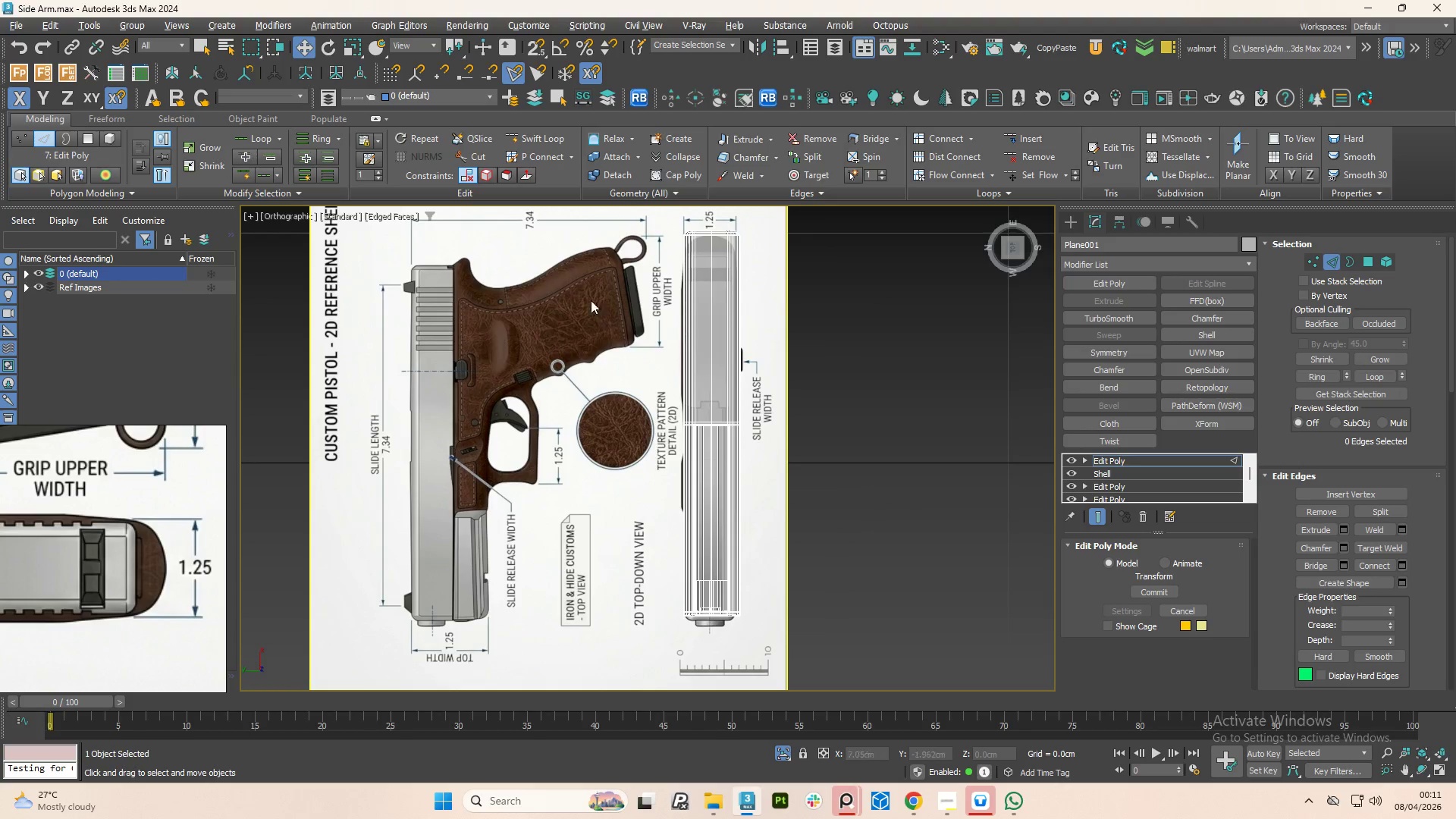 
left_click_drag(start_coordinate=[570, 293], to_coordinate=[568, 284])
 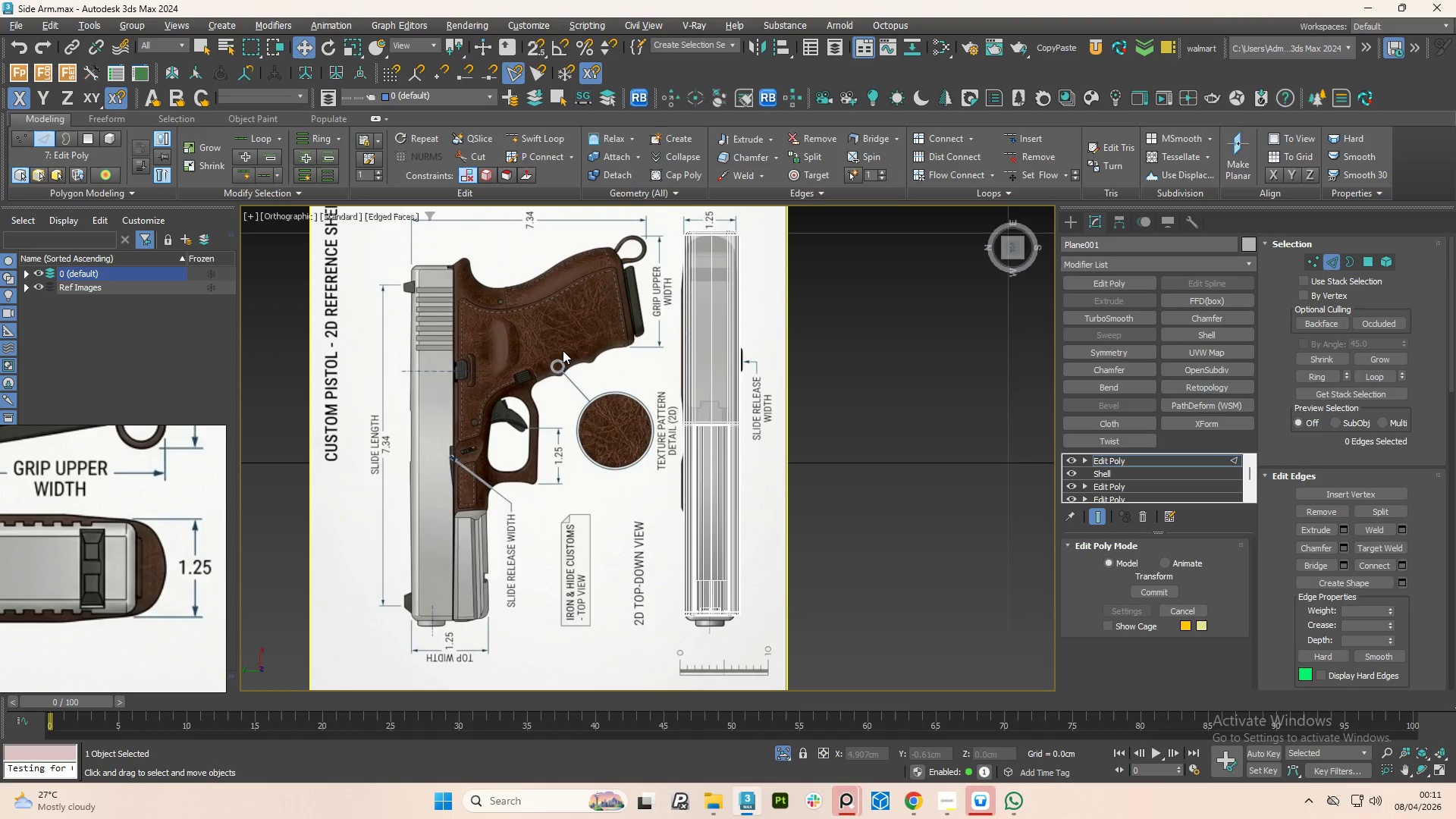 
left_click([563, 350])
 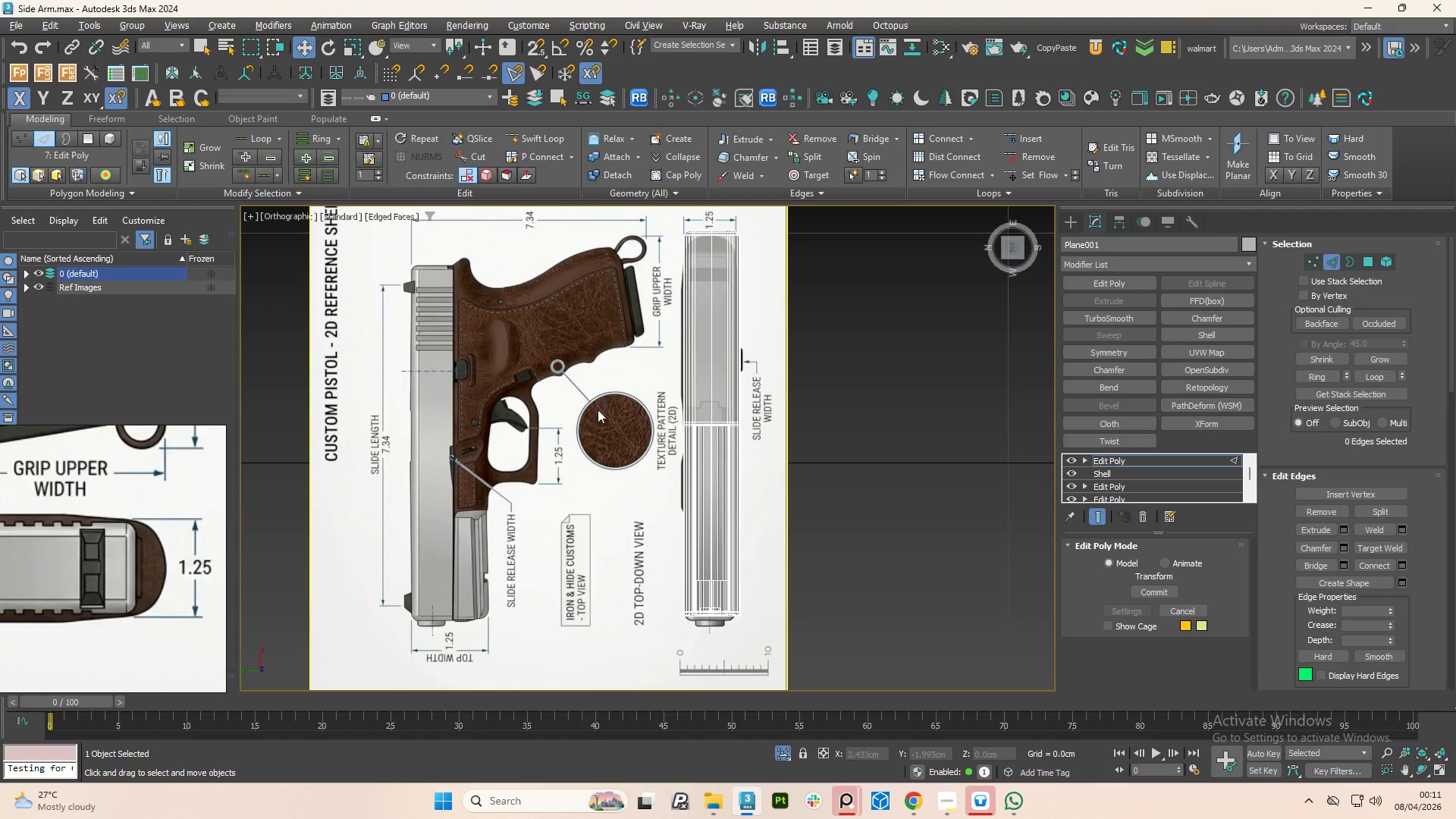 
left_click_drag(start_coordinate=[599, 412], to_coordinate=[599, 397])
 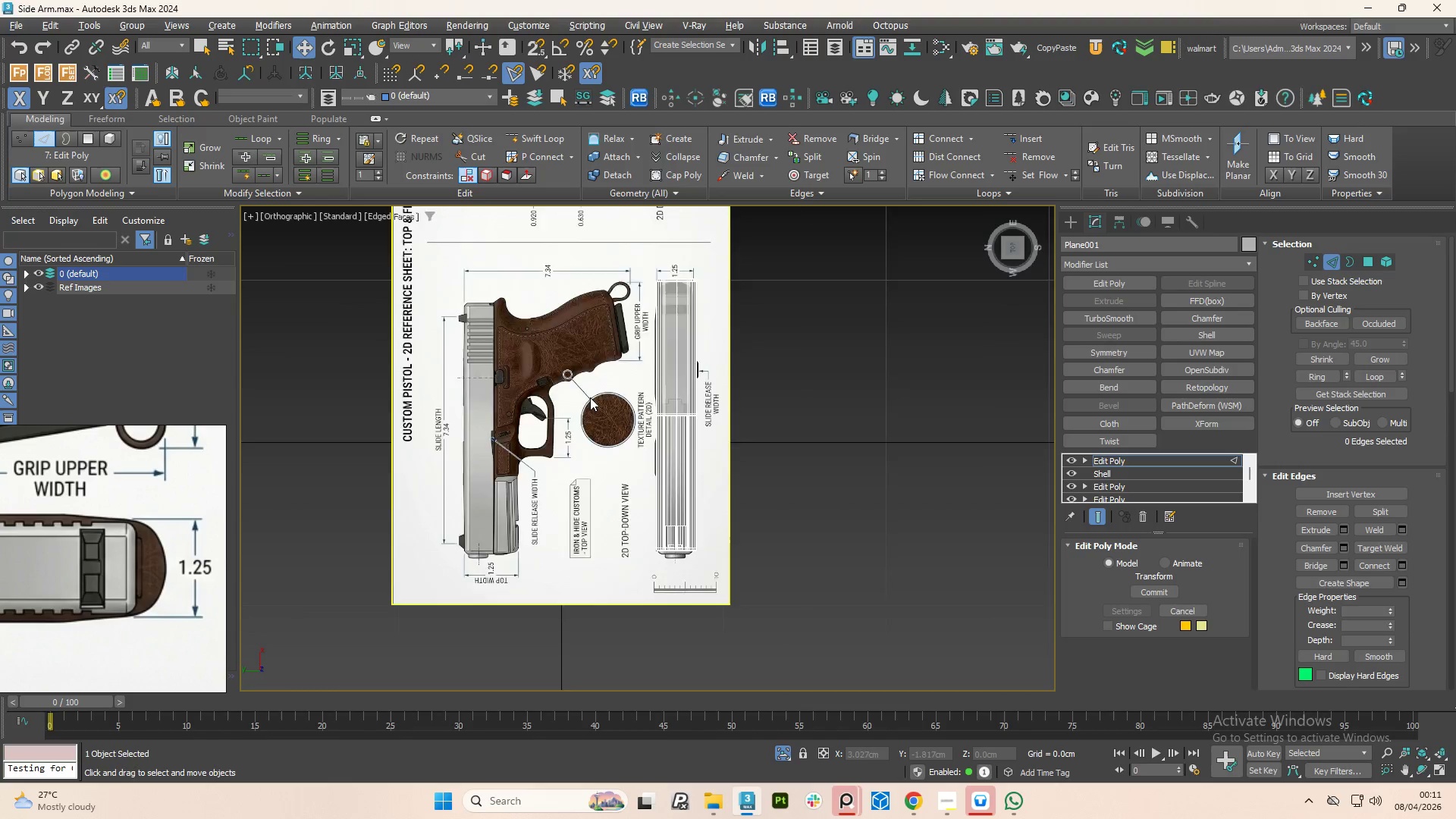 
scroll: coordinate [519, 418], scroll_direction: down, amount: 4.0
 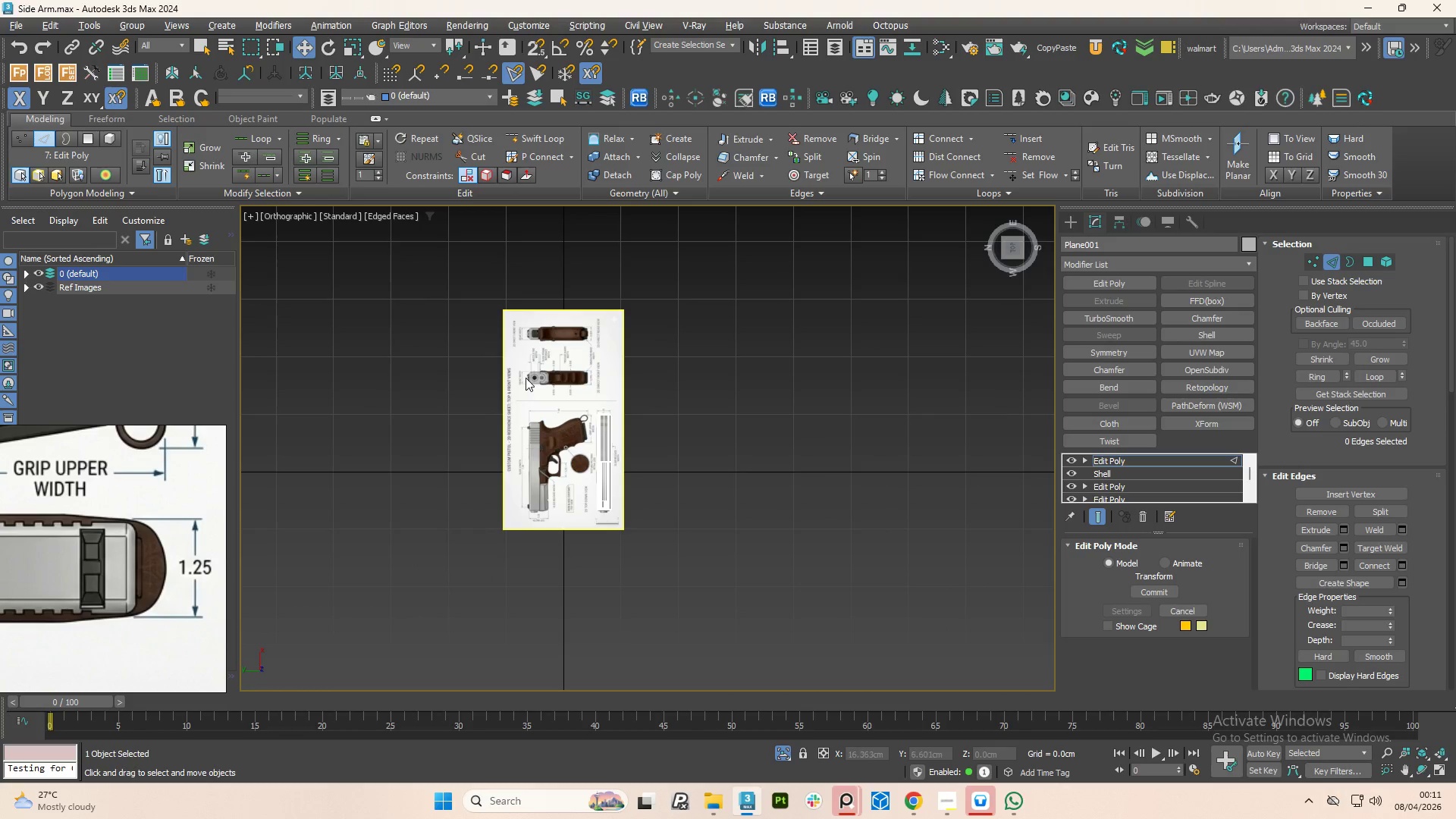 
left_click([548, 385])
 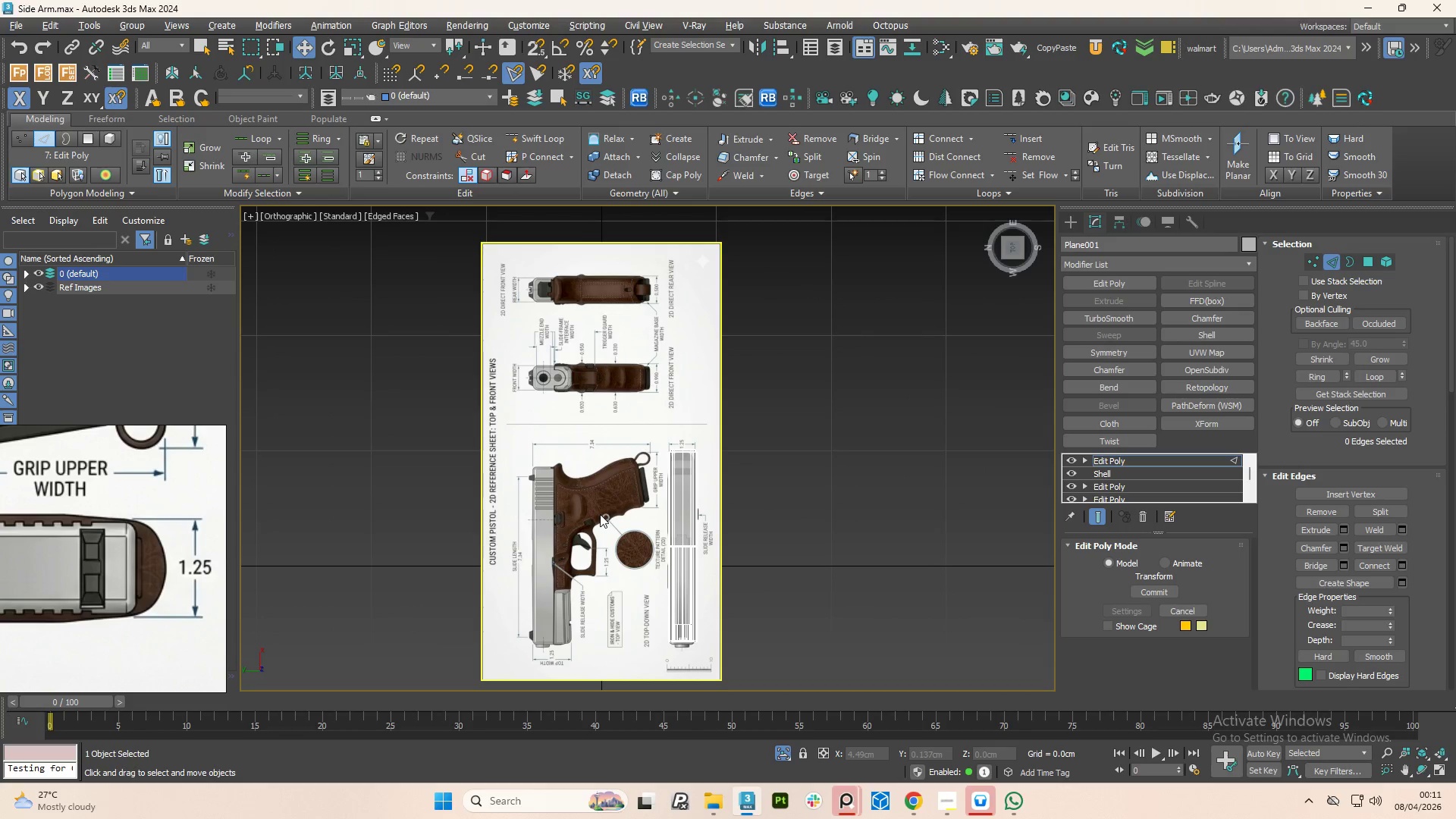 
scroll: coordinate [526, 378], scroll_direction: up, amount: 2.0
 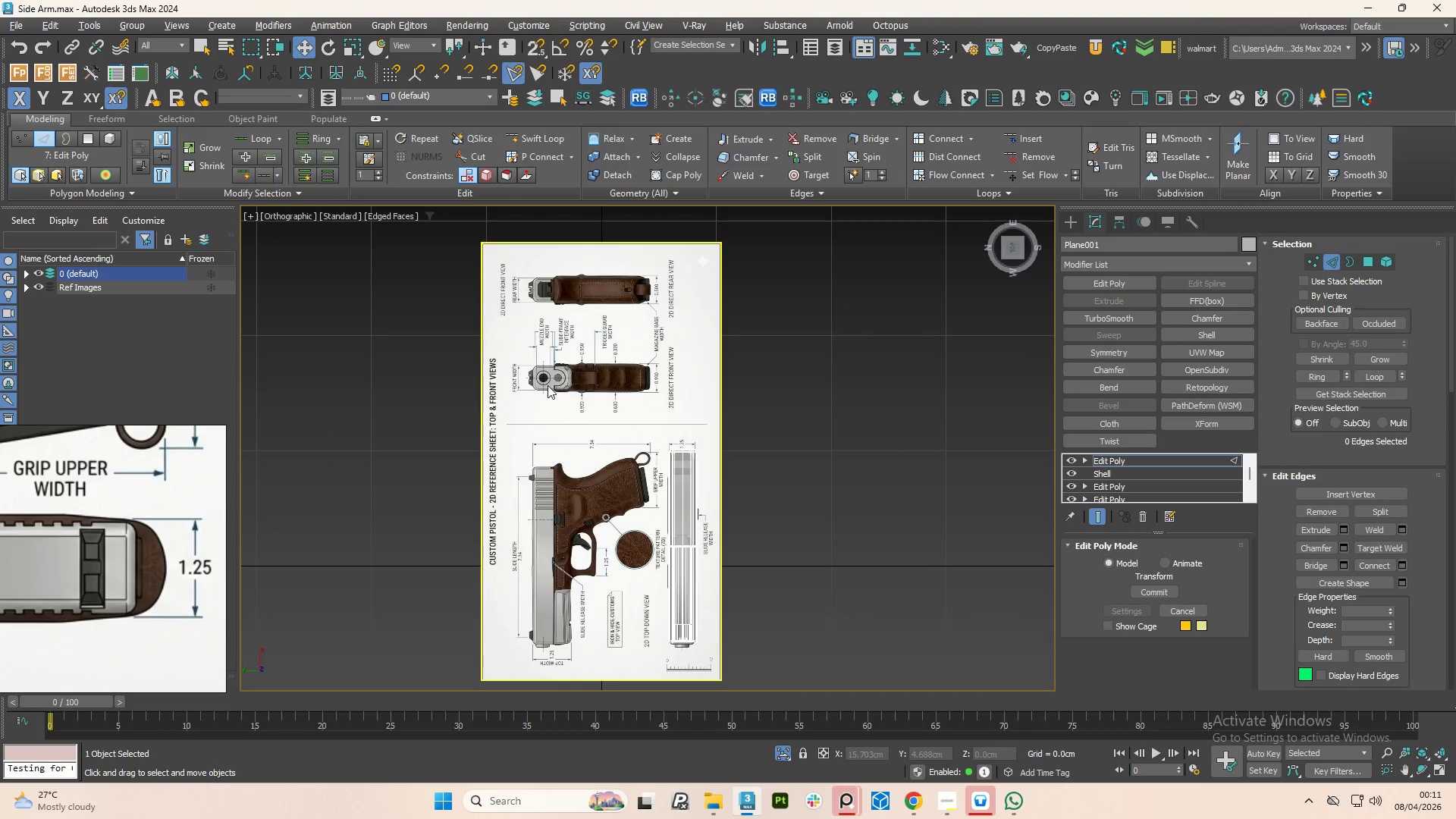 
key(W)
 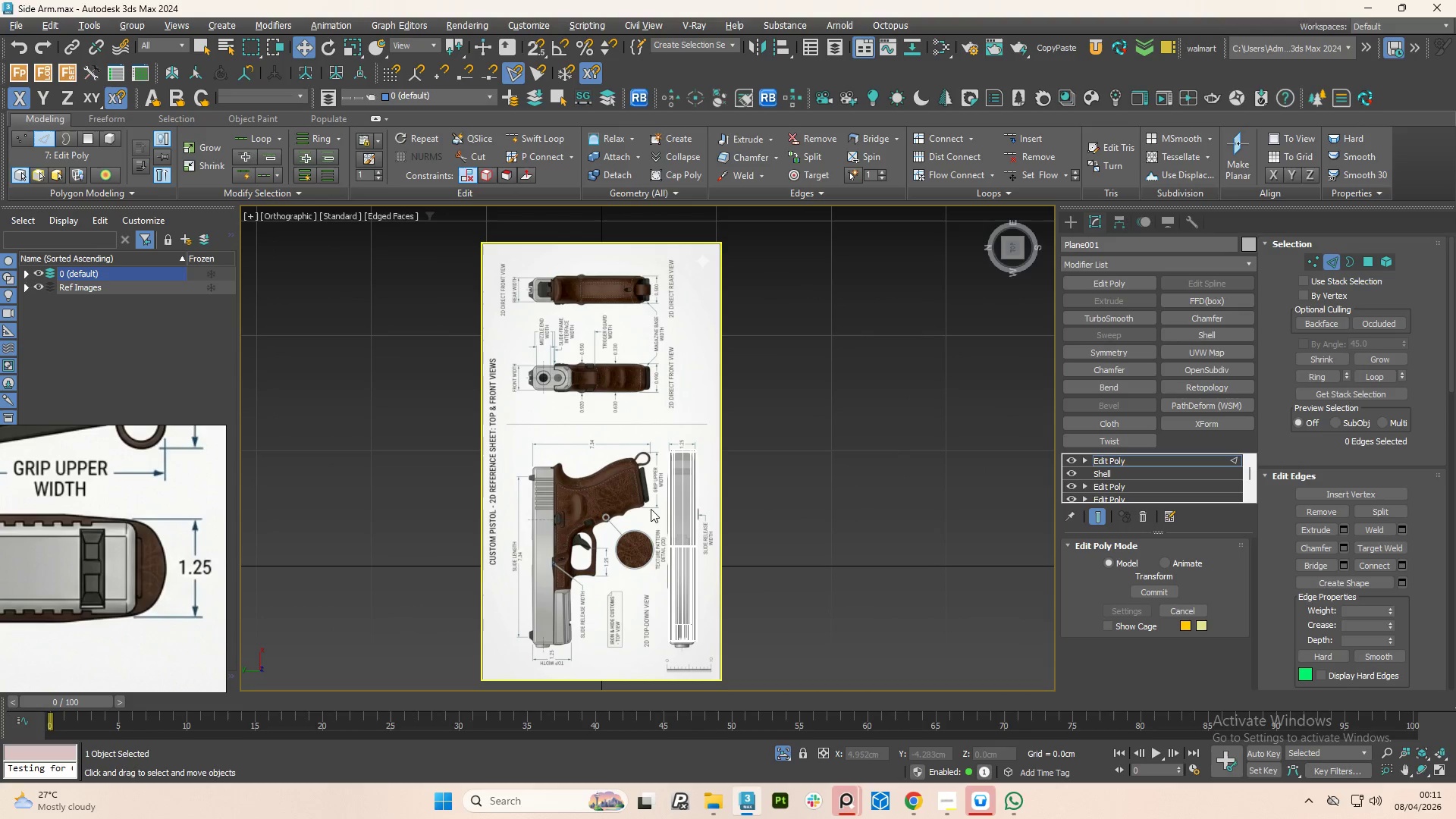 
key(Control+Z)
 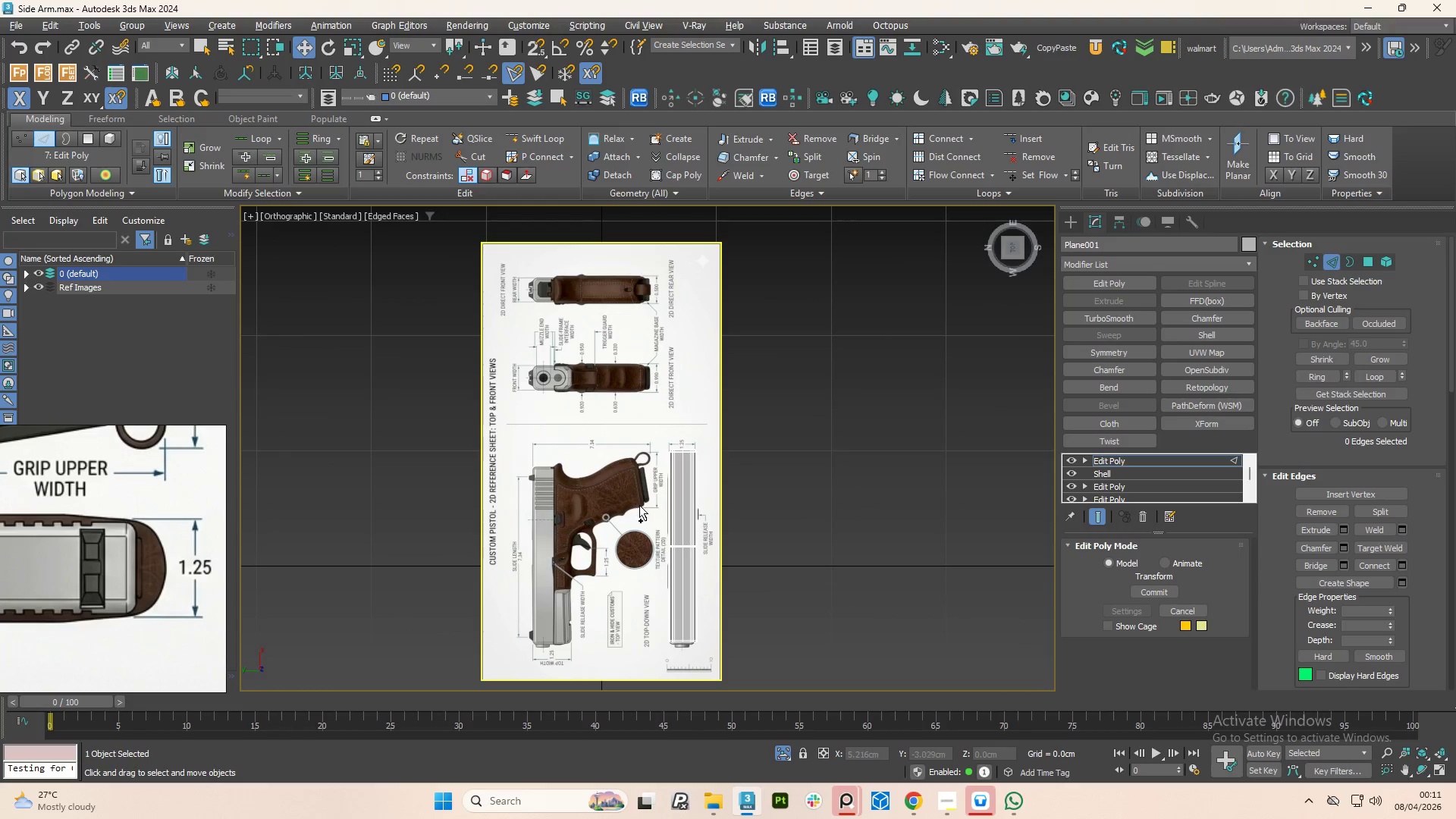 
key(Control+Z)
 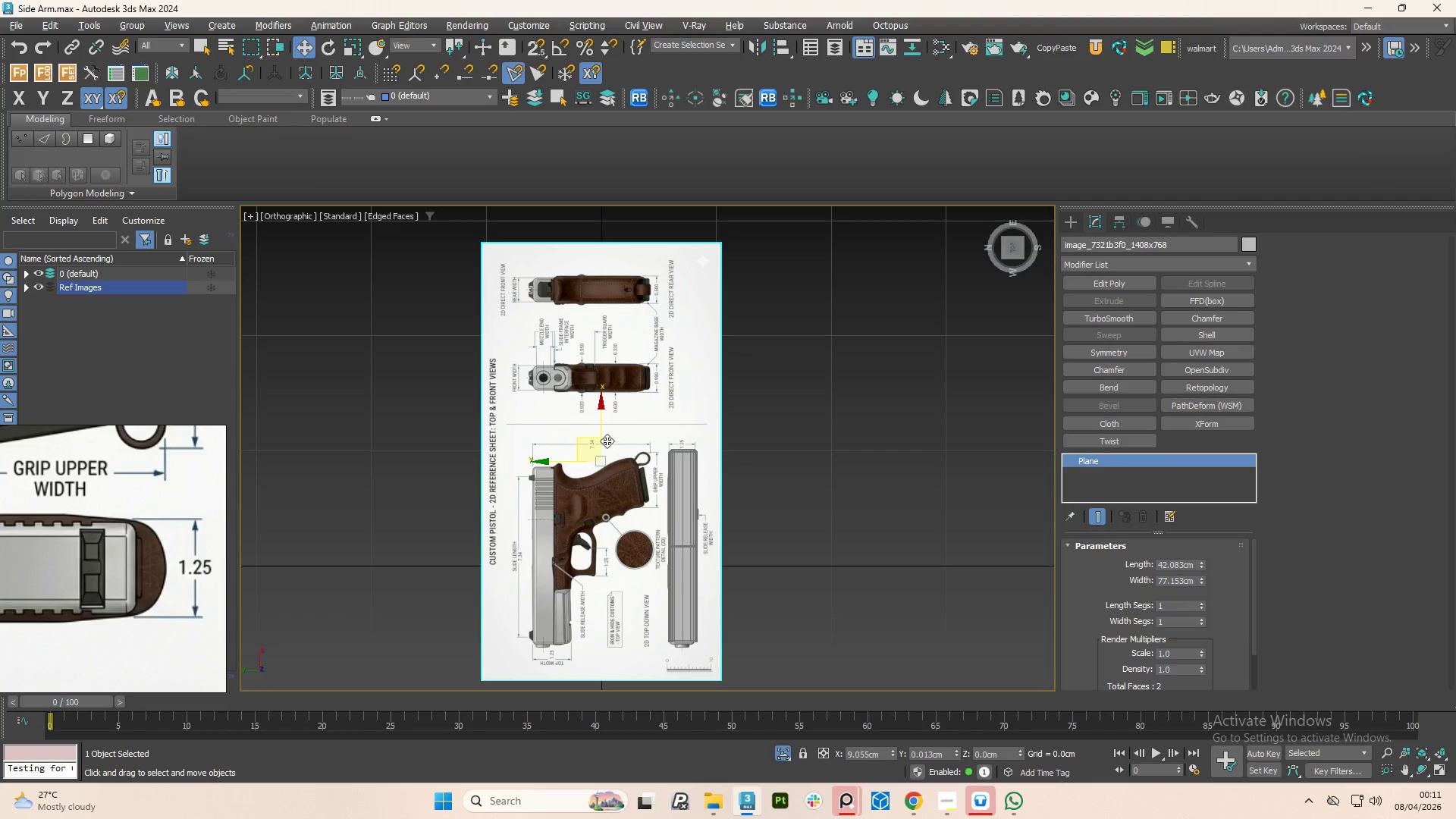 
left_click_drag(start_coordinate=[592, 438], to_coordinate=[594, 434])
 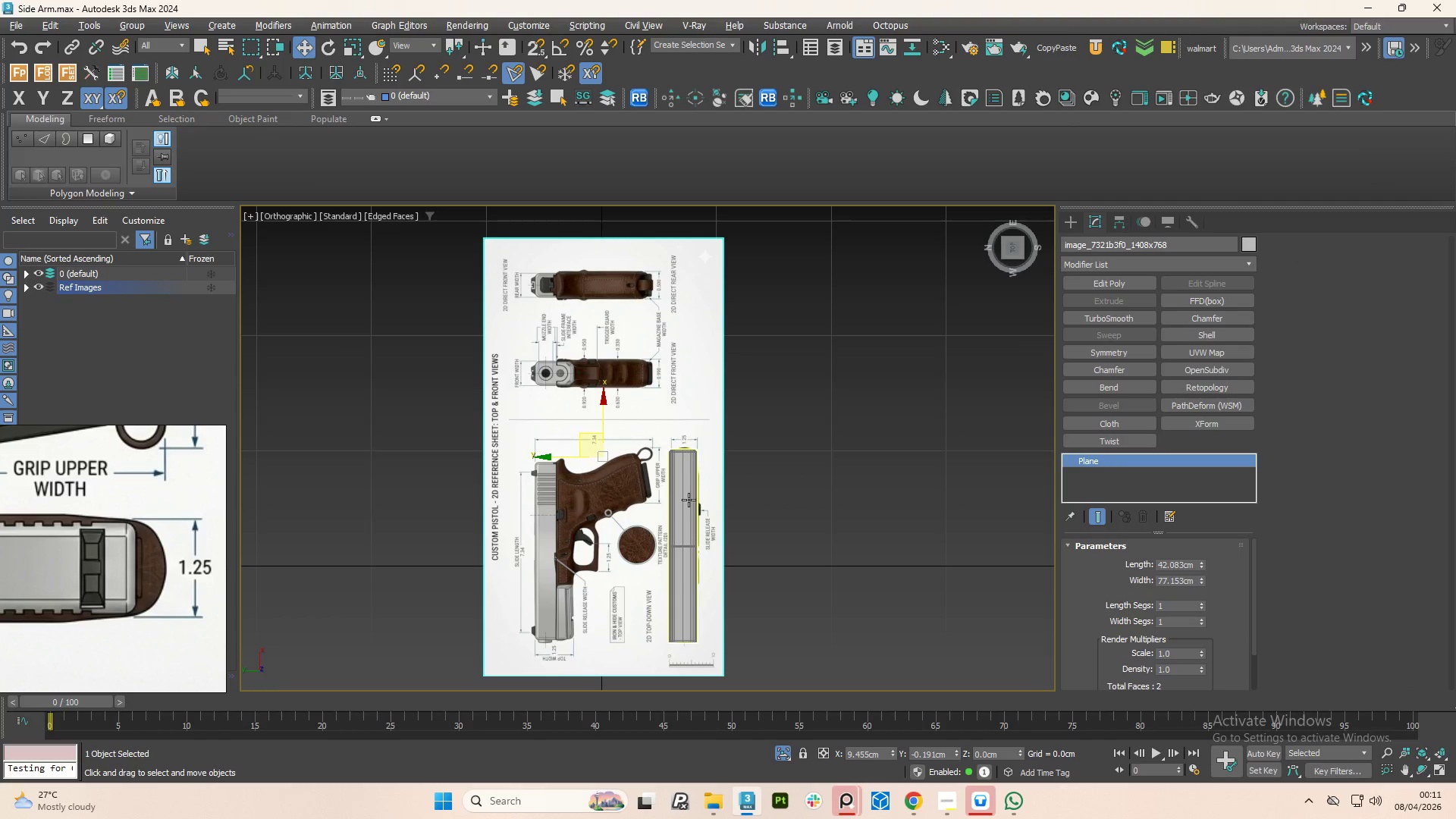 
left_click([689, 500])
 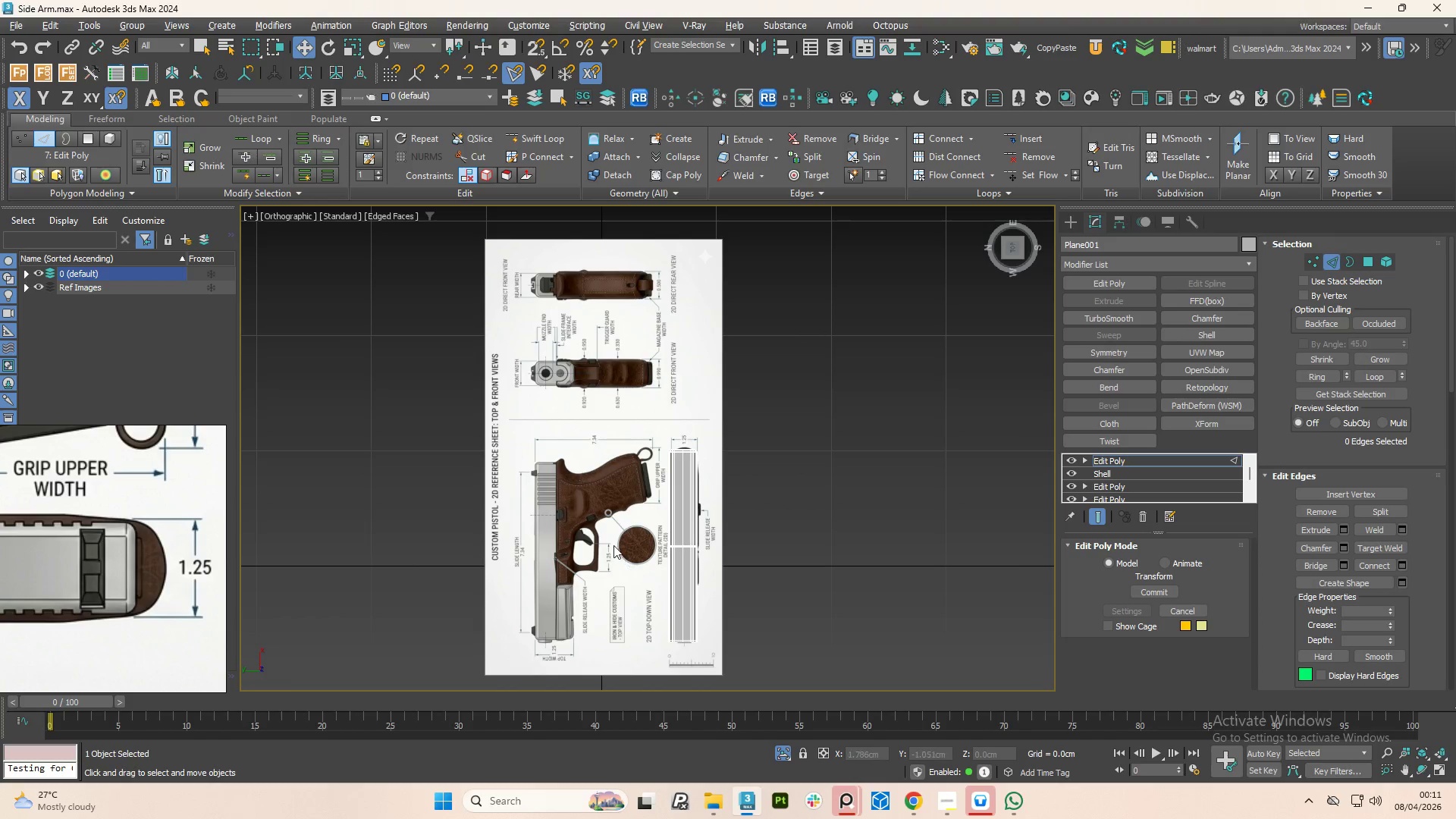 
key(2)
 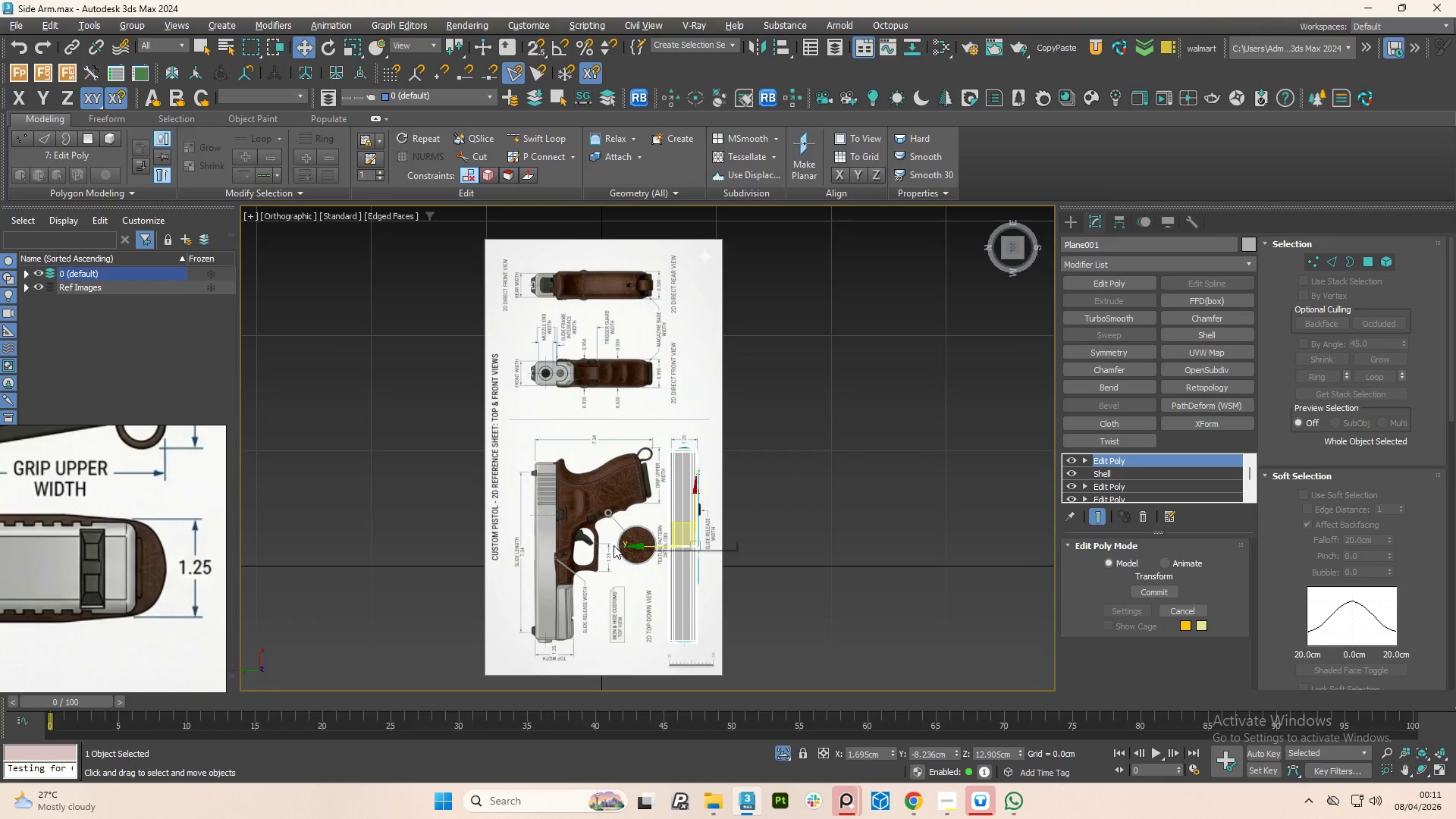 
key(Alt+X)
 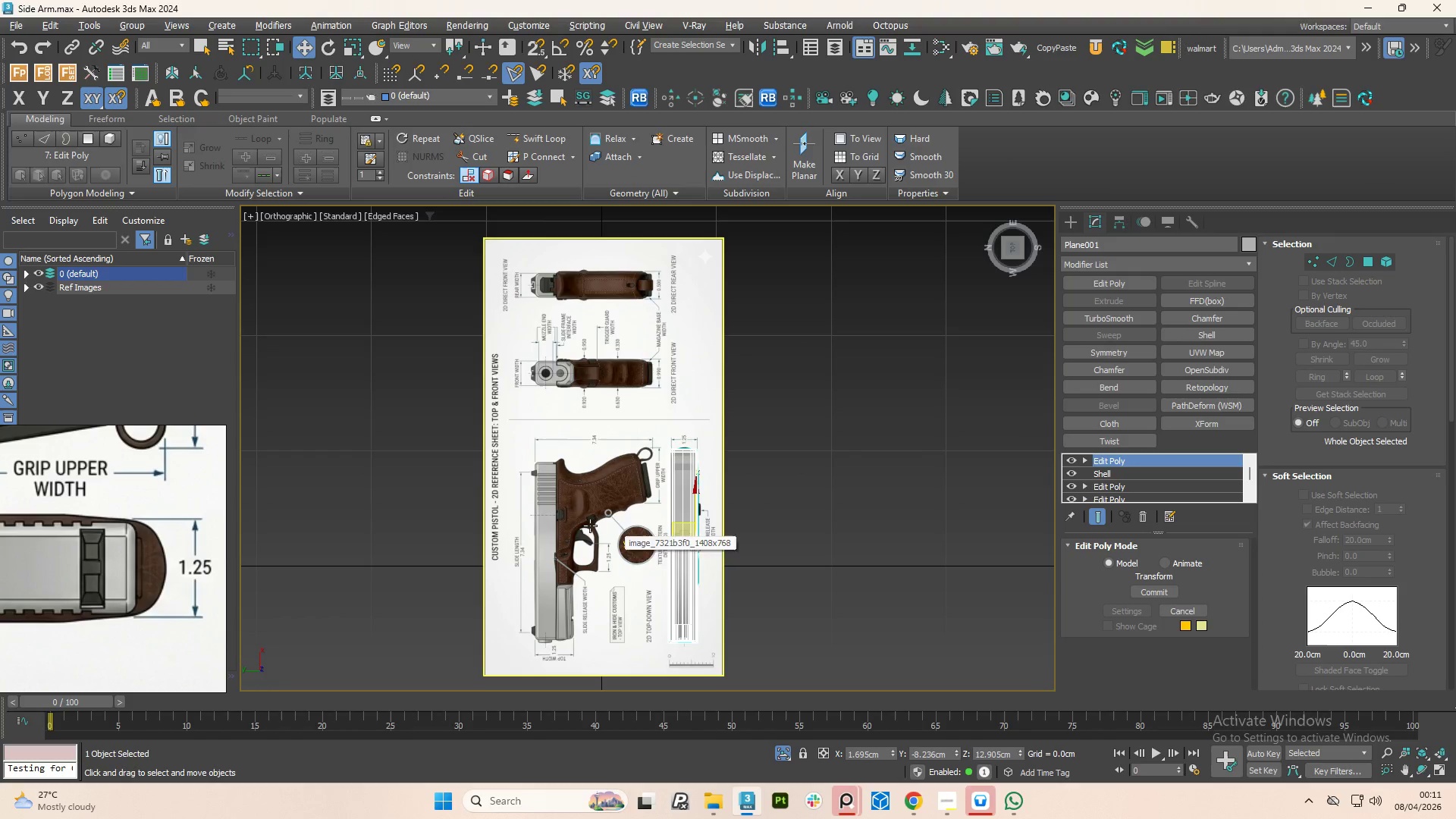 
left_click([578, 475])
 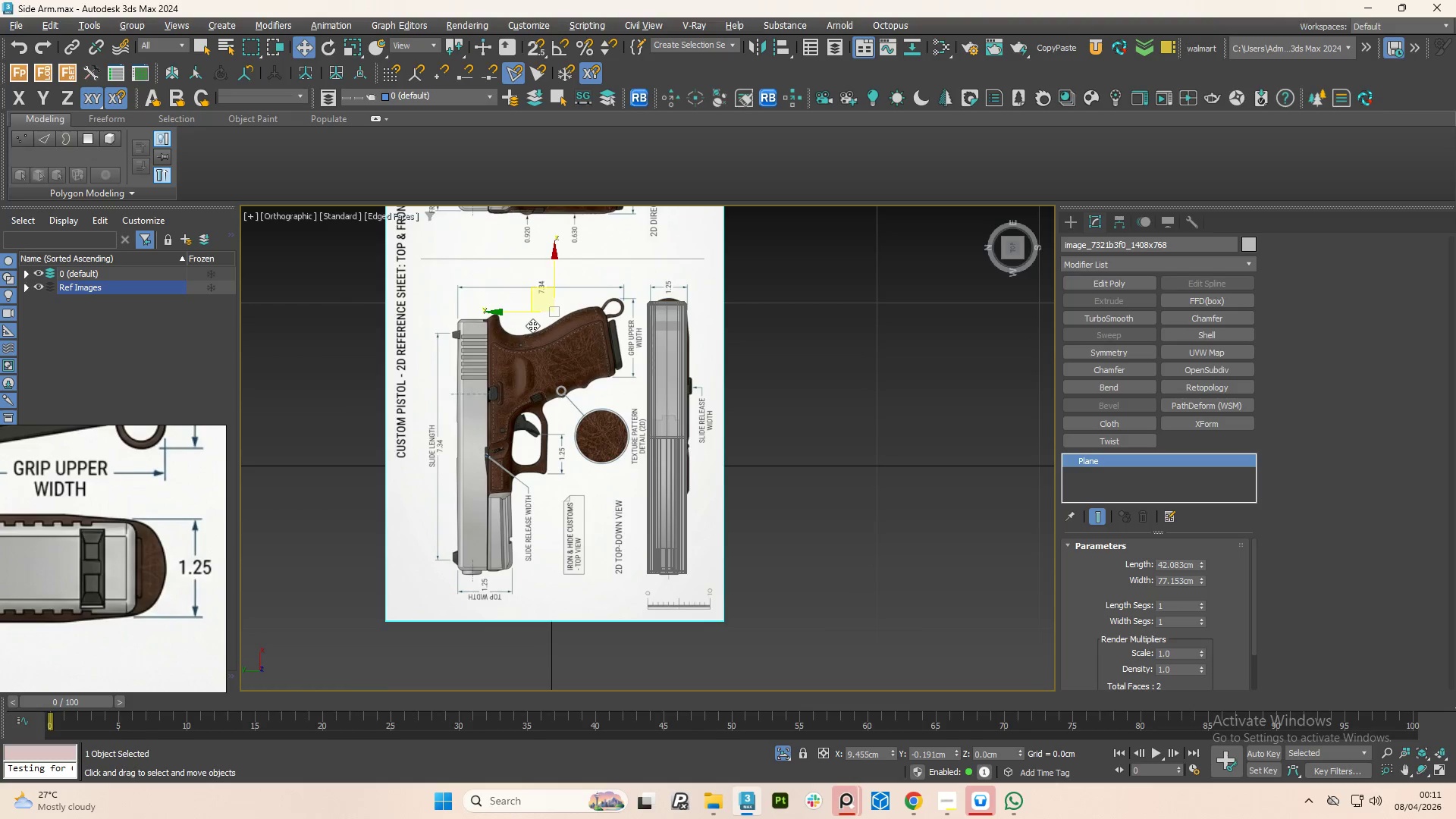 
scroll: coordinate [590, 526], scroll_direction: up, amount: 1.0
 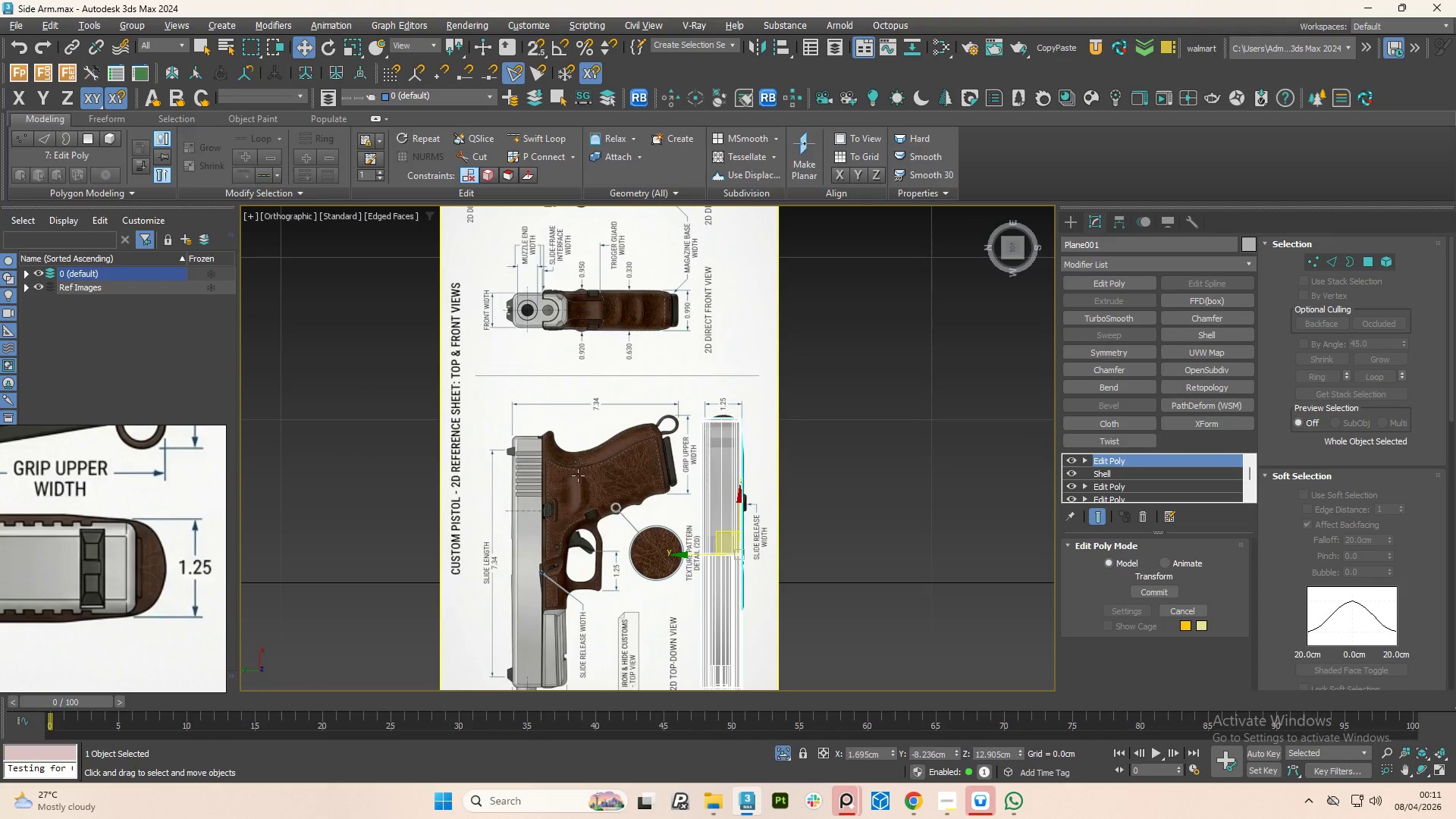 
left_click_drag(start_coordinate=[538, 290], to_coordinate=[536, 281])
 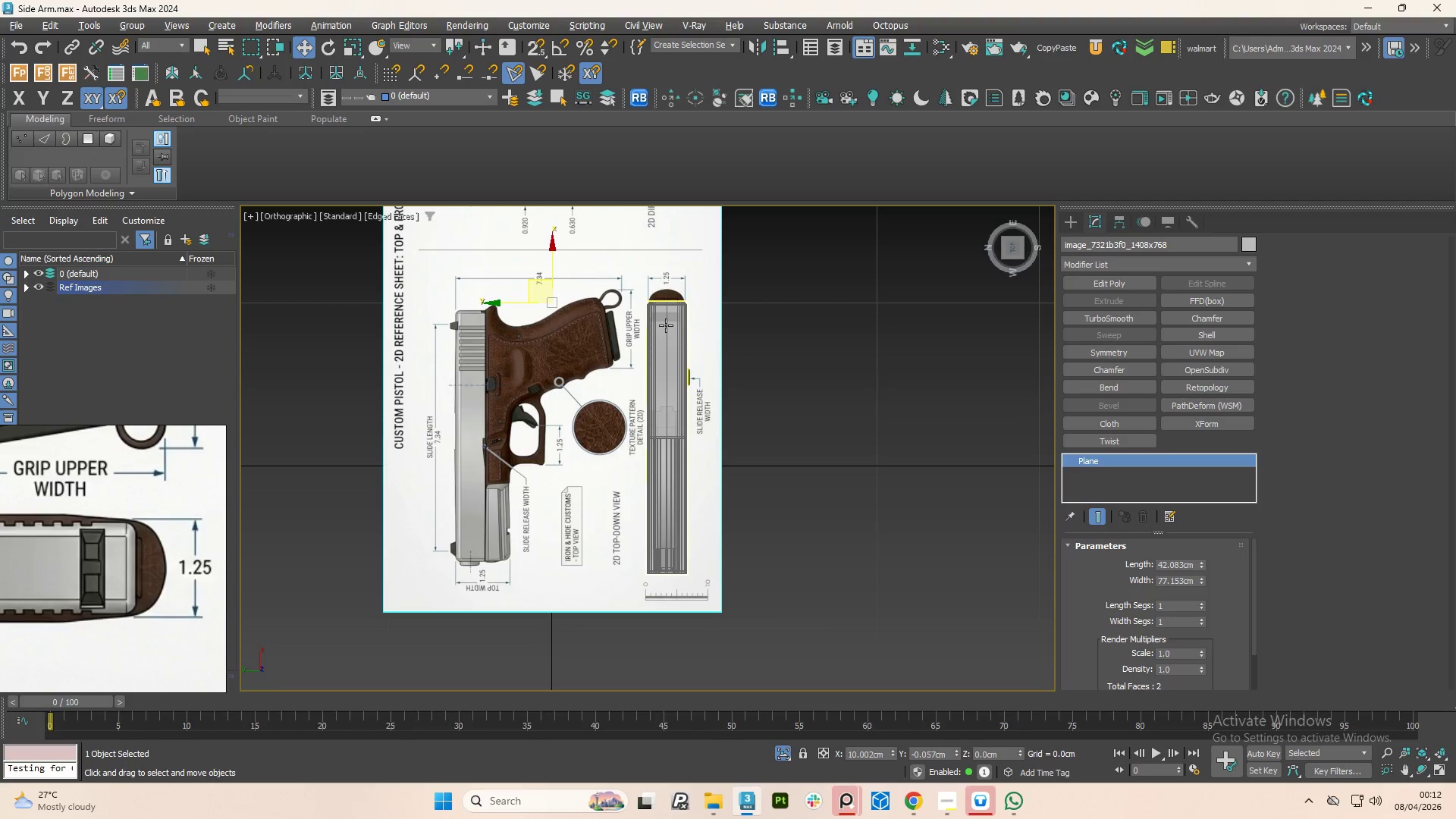 
scroll: coordinate [666, 323], scroll_direction: up, amount: 4.0